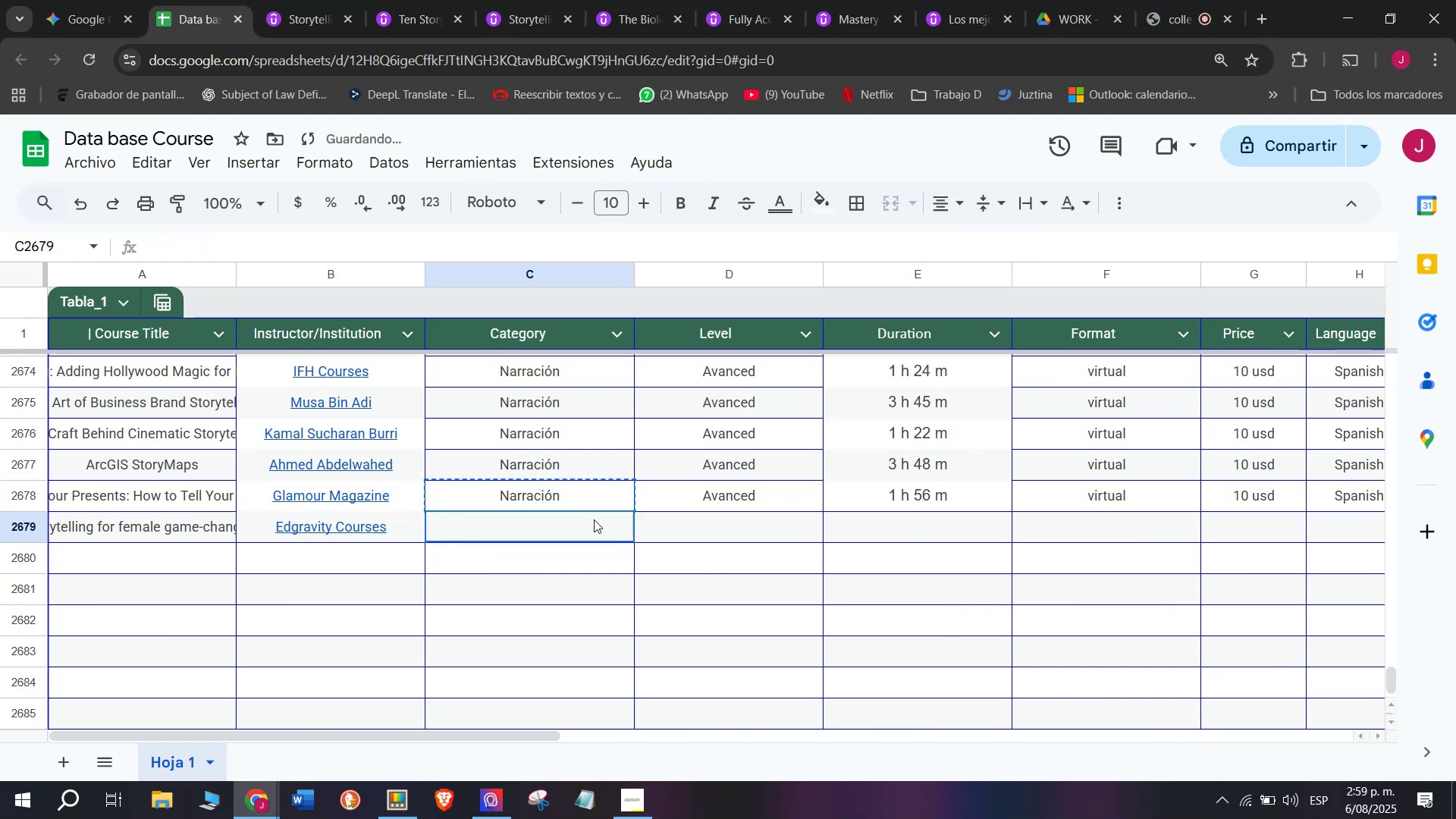 
double_click([594, 519])
 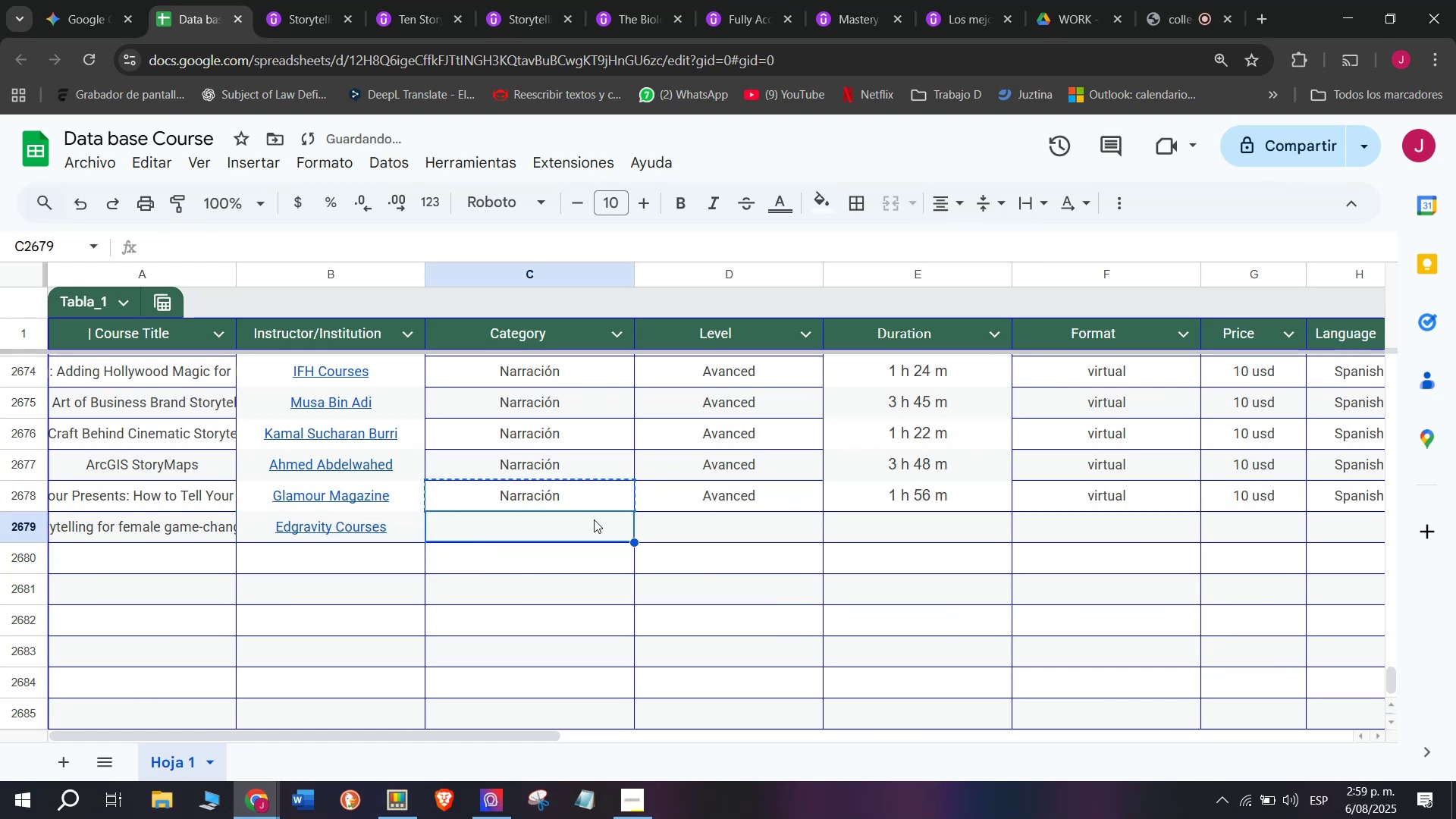 
key(Control+ControlLeft)
 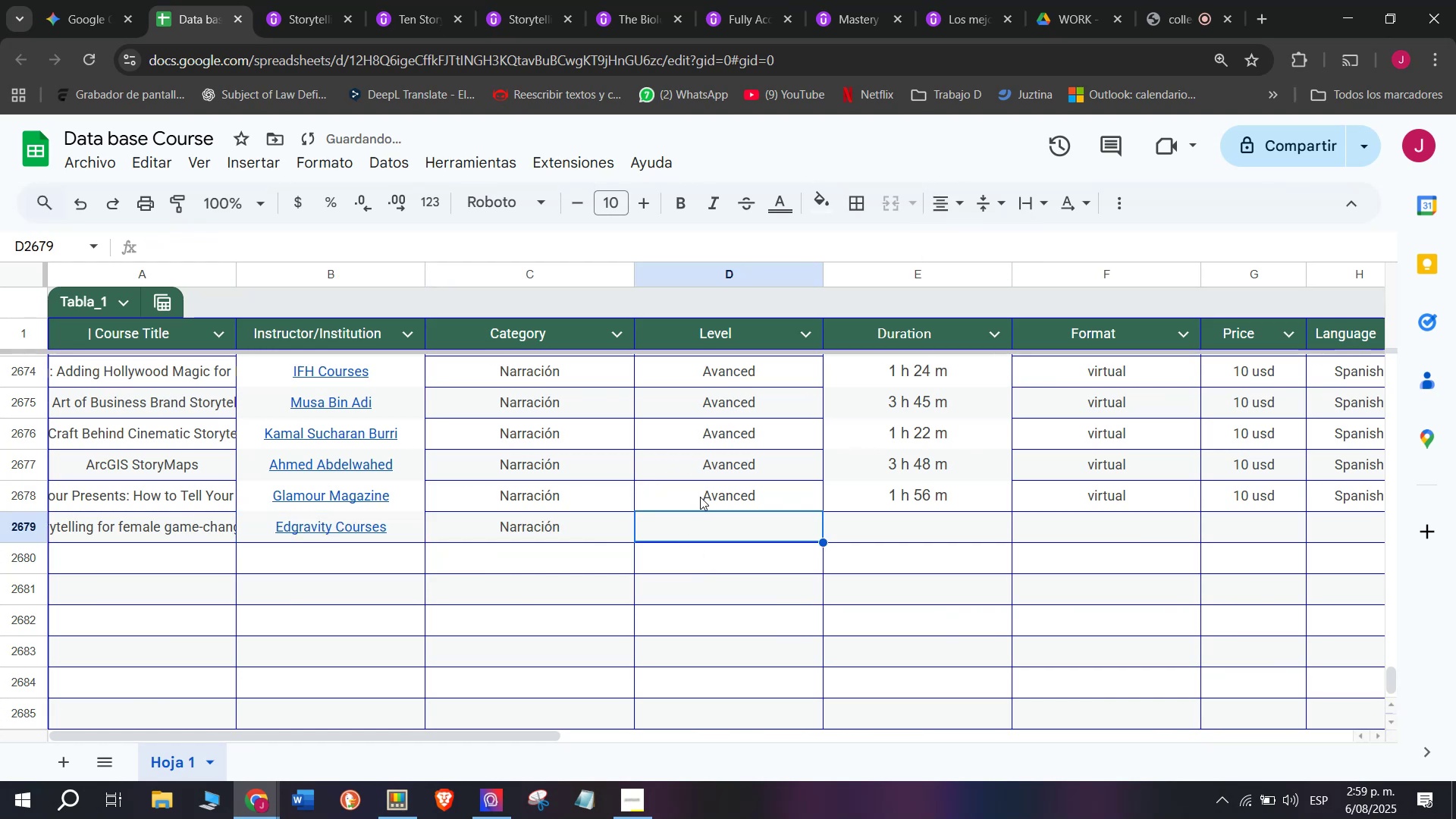 
key(Z)
 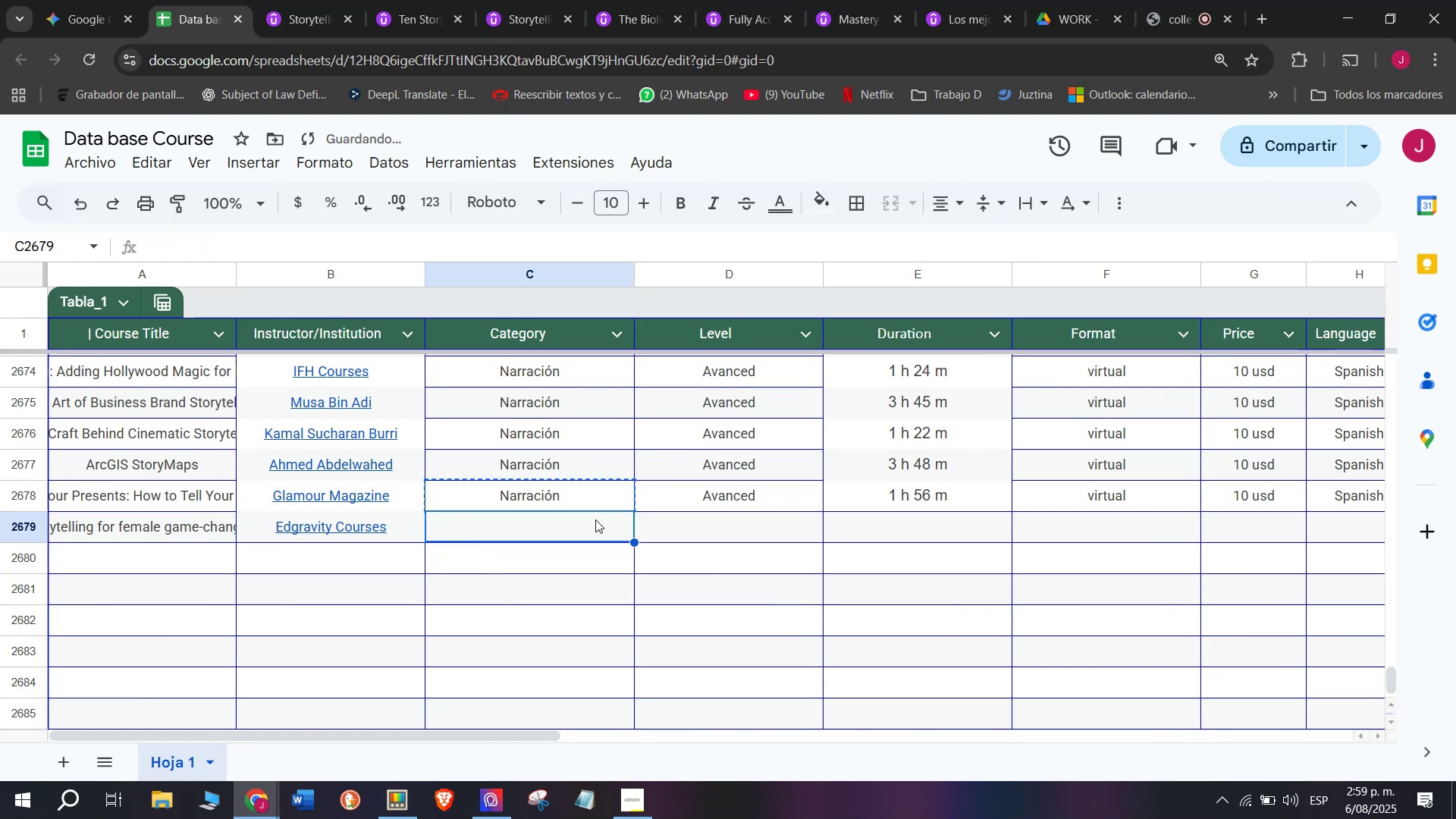 
key(Control+V)
 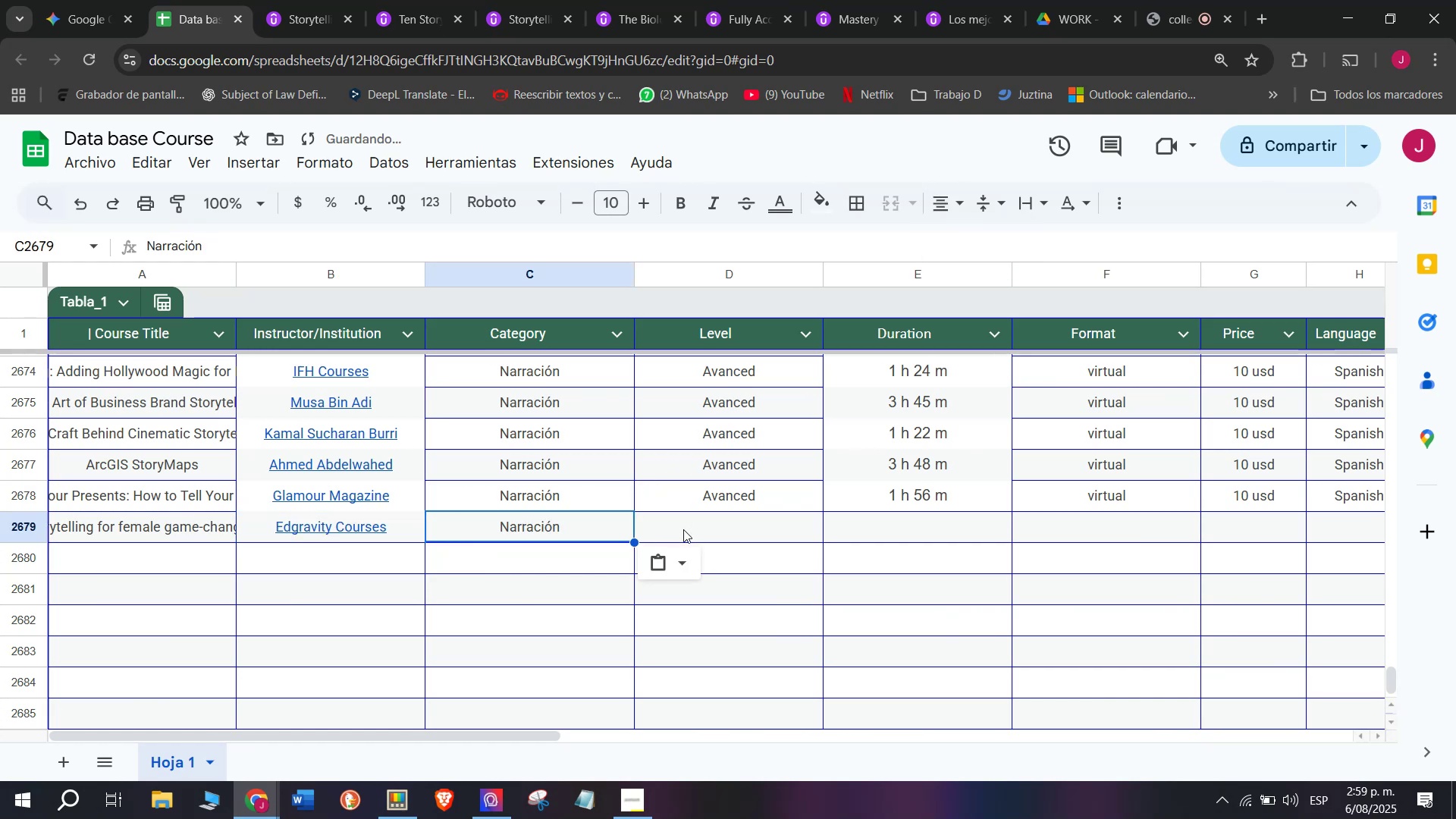 
triple_click([683, 529])
 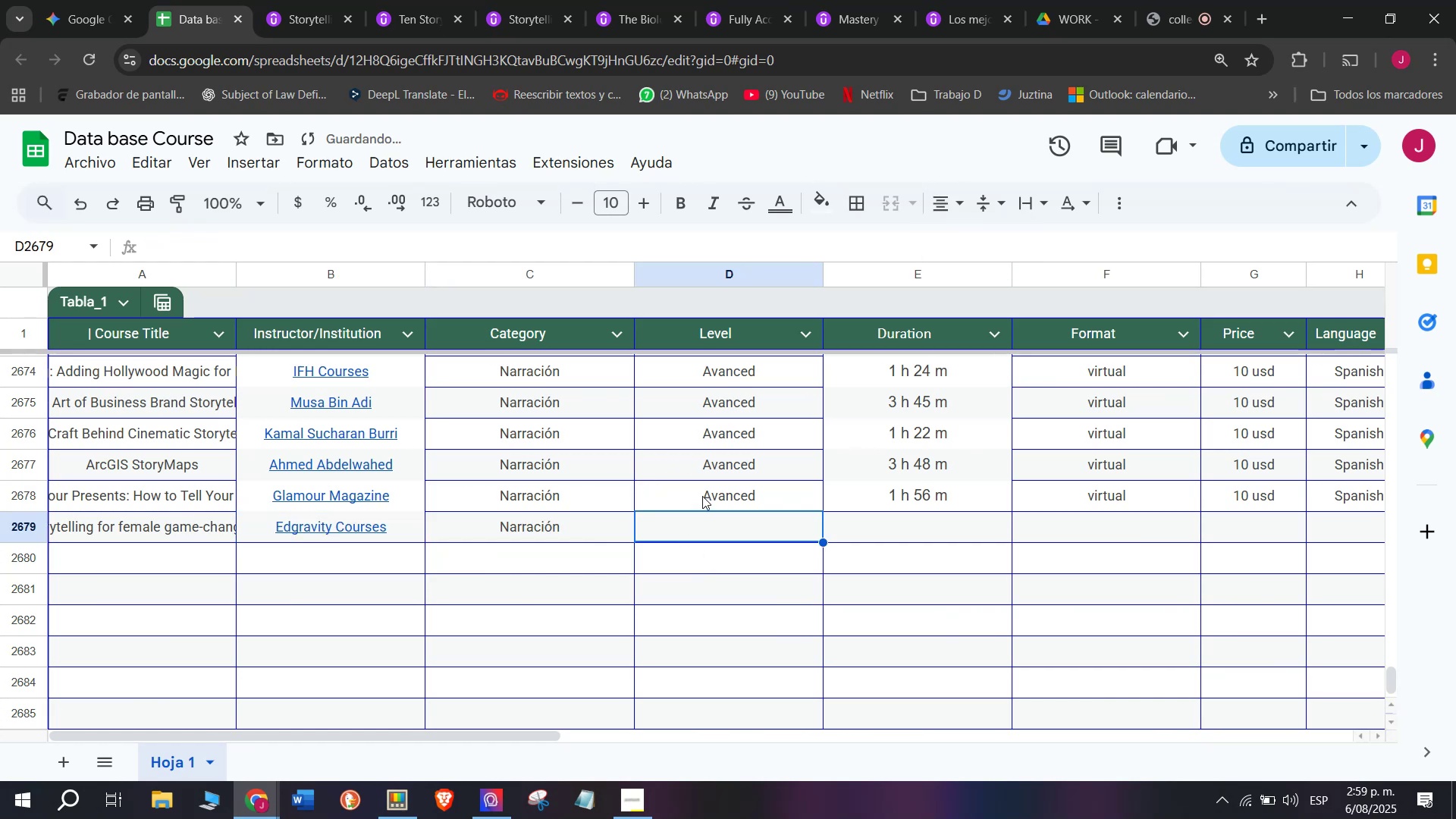 
triple_click([702, 496])
 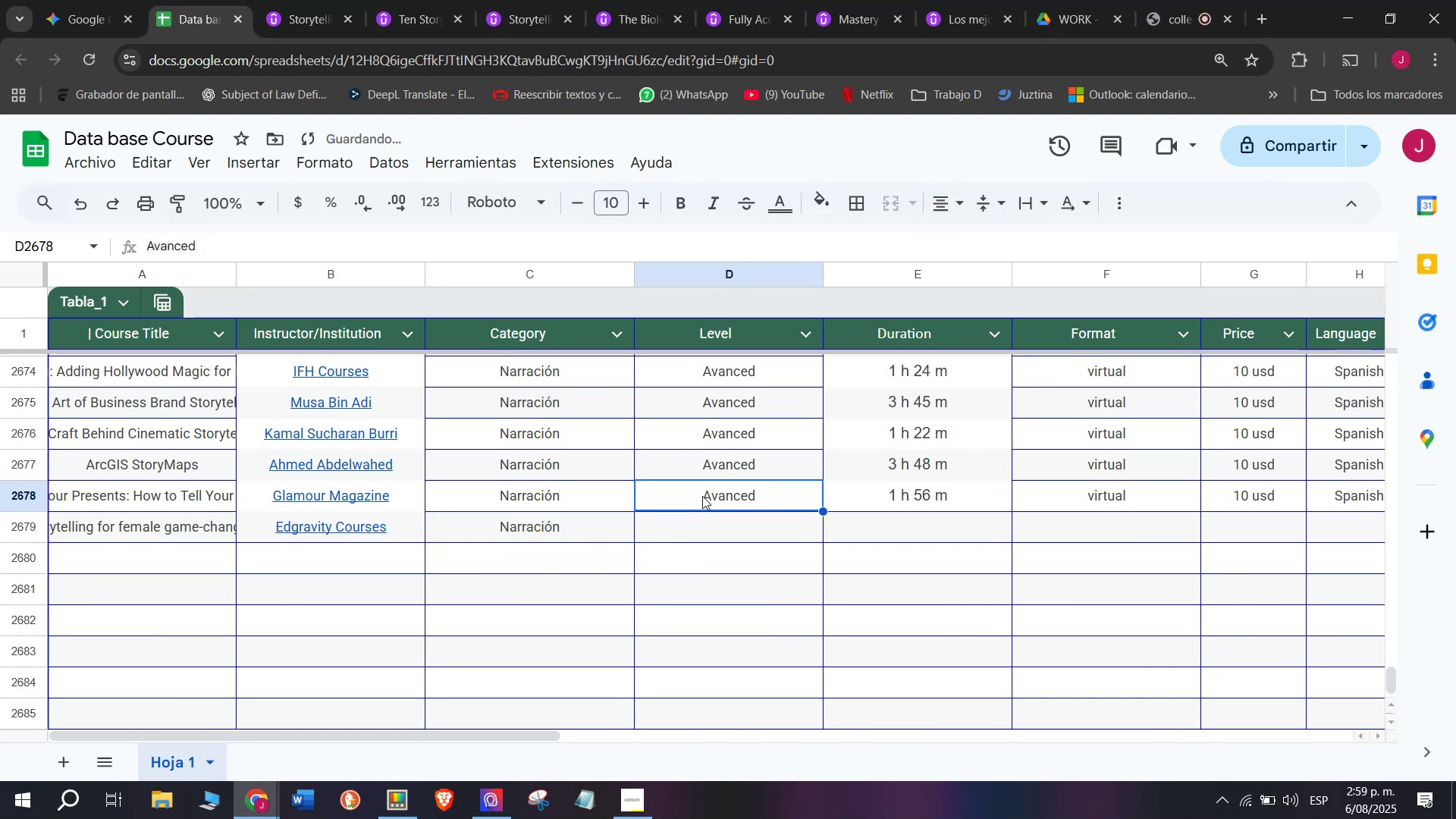 
key(Break)
 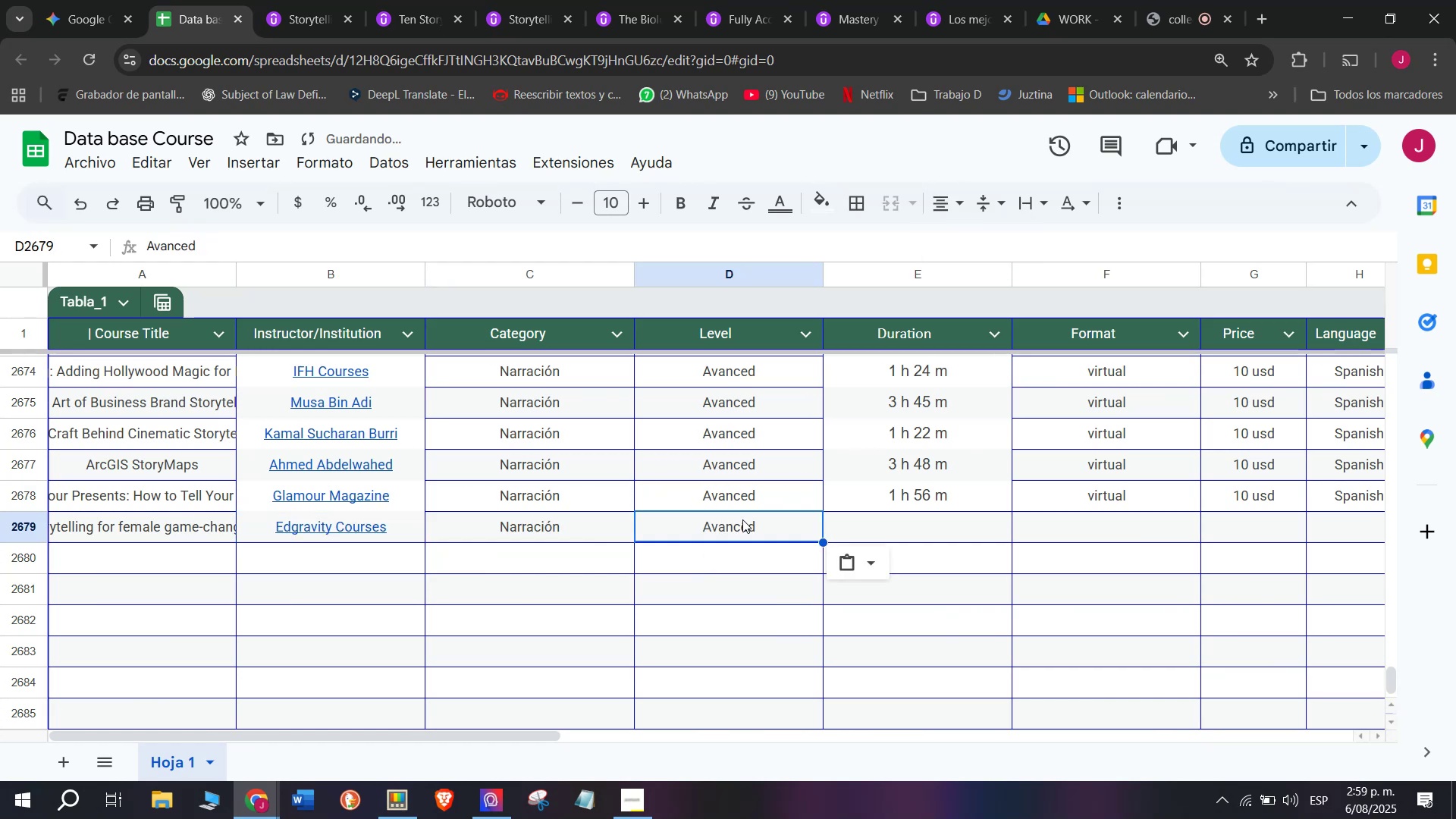 
key(Control+ControlLeft)
 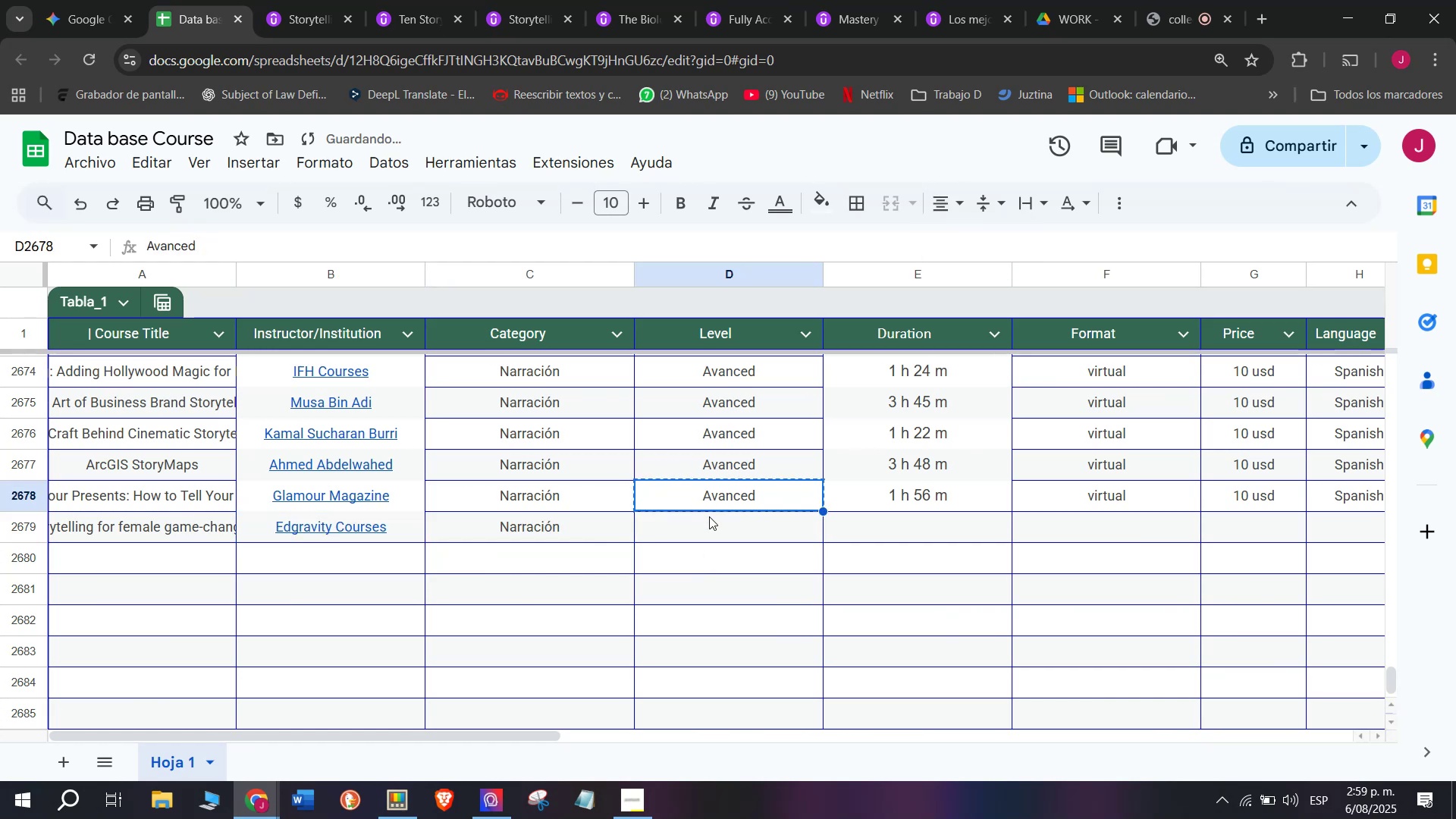 
key(Control+C)
 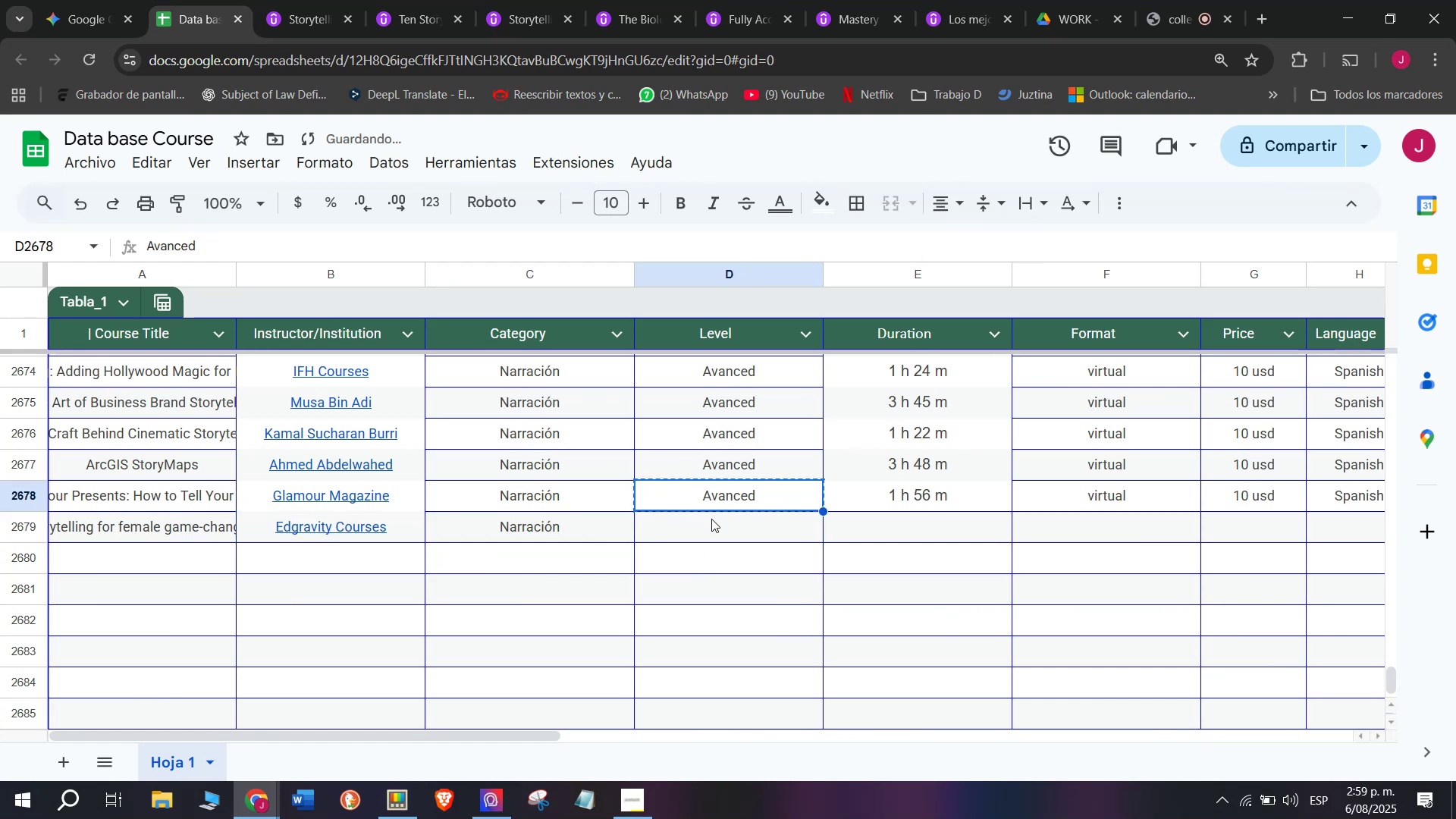 
triple_click([711, 519])
 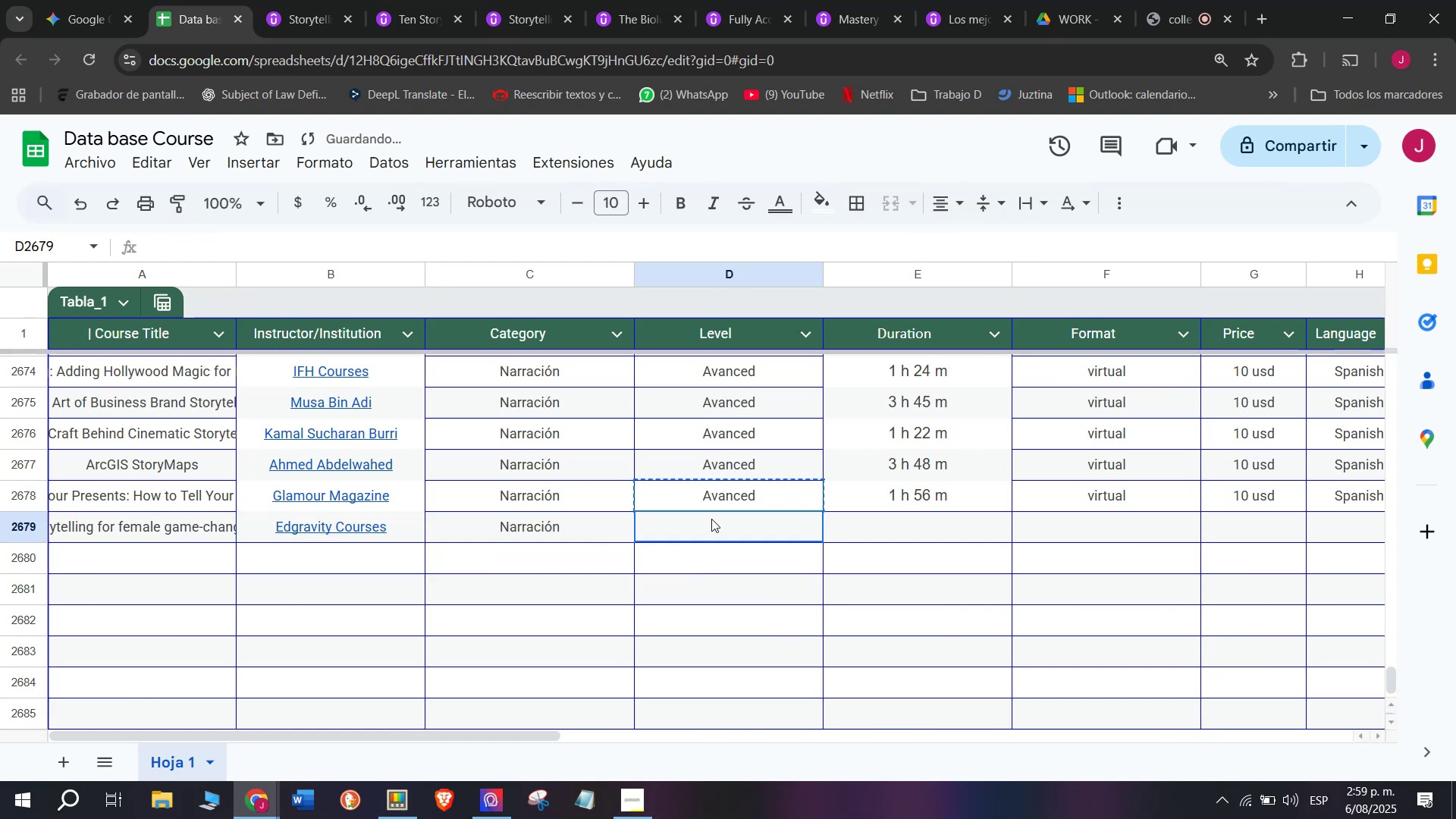 
key(Control+ControlLeft)
 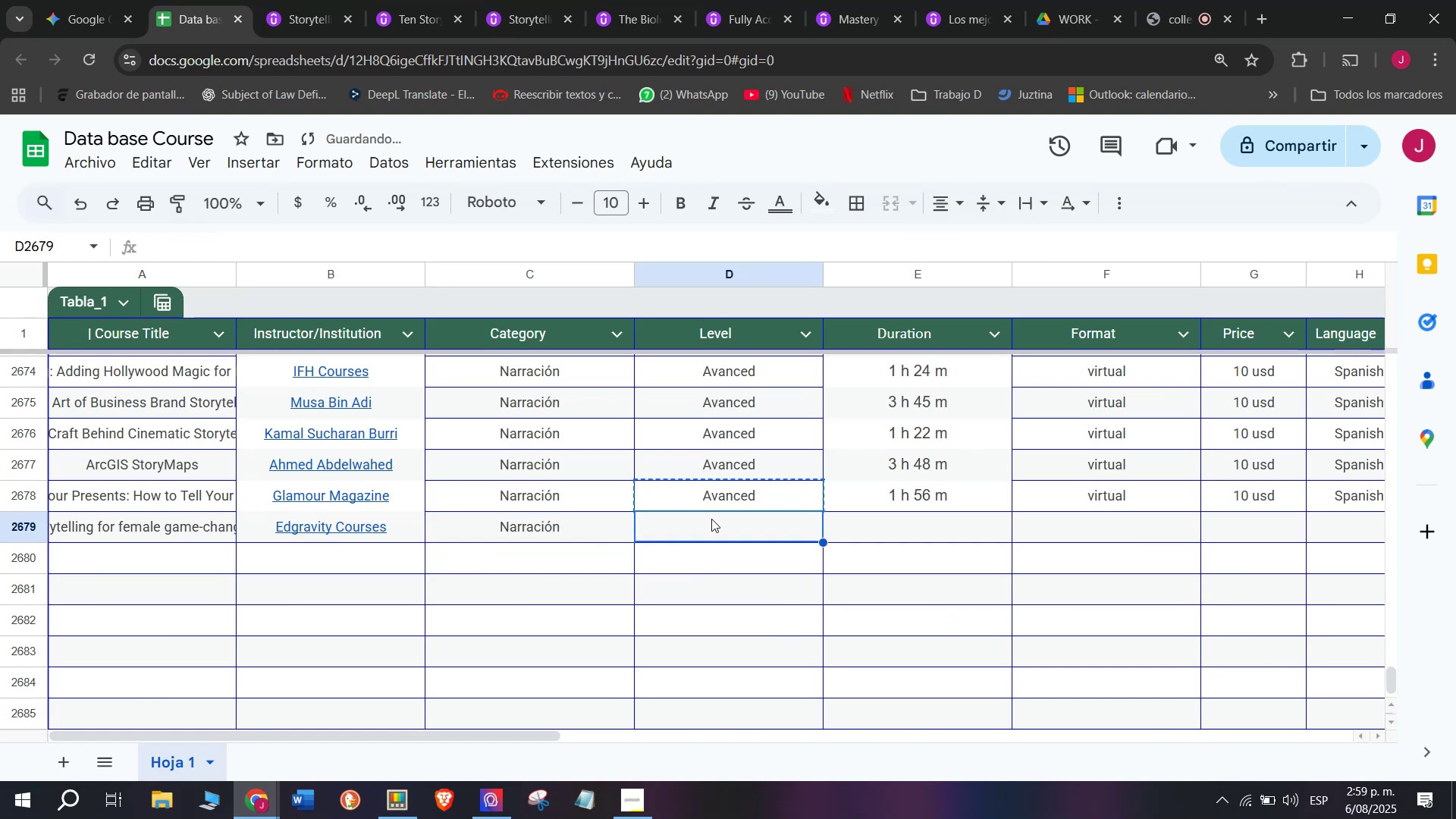 
key(Z)
 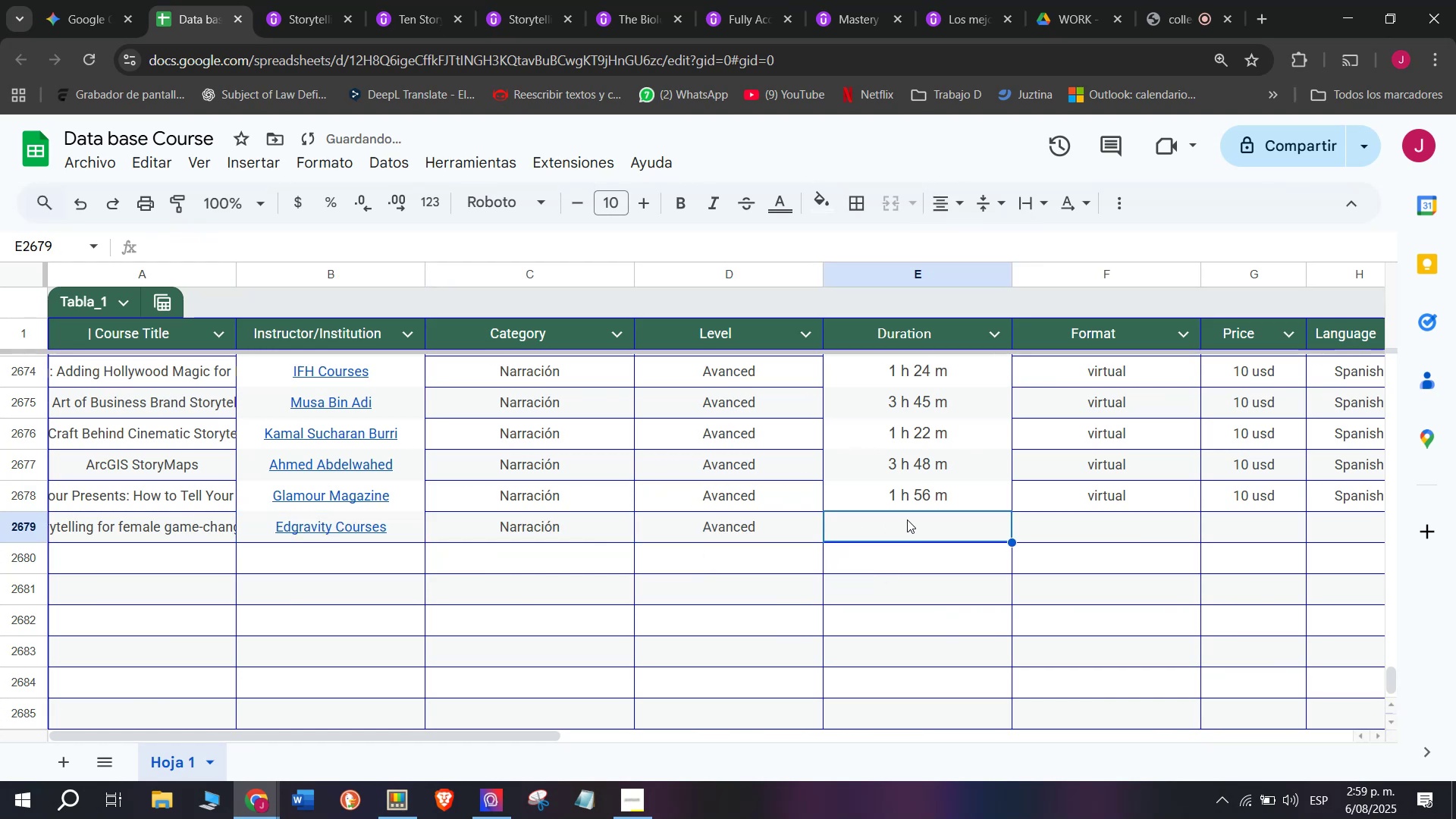 
key(Control+V)
 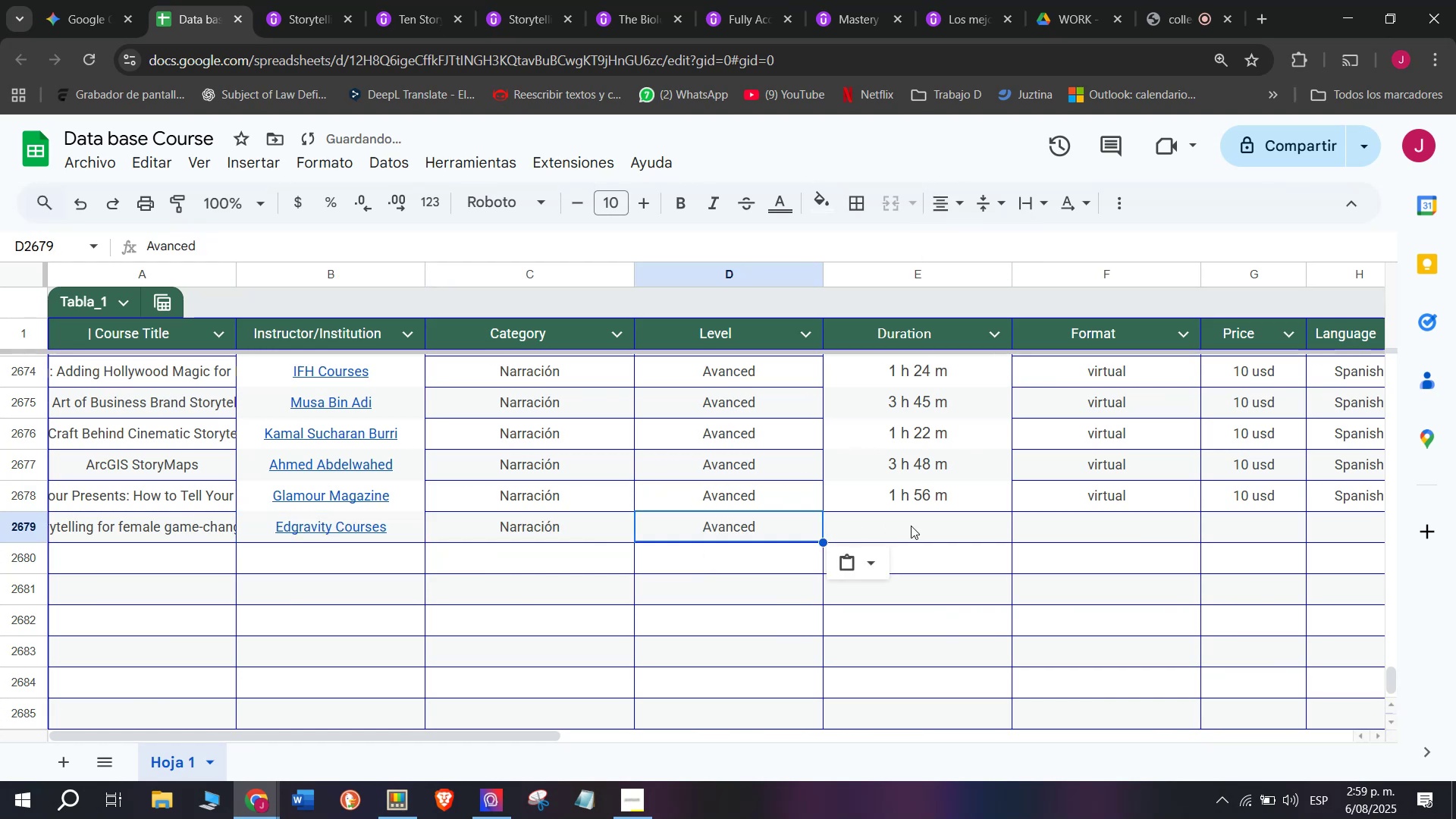 
triple_click([911, 526])
 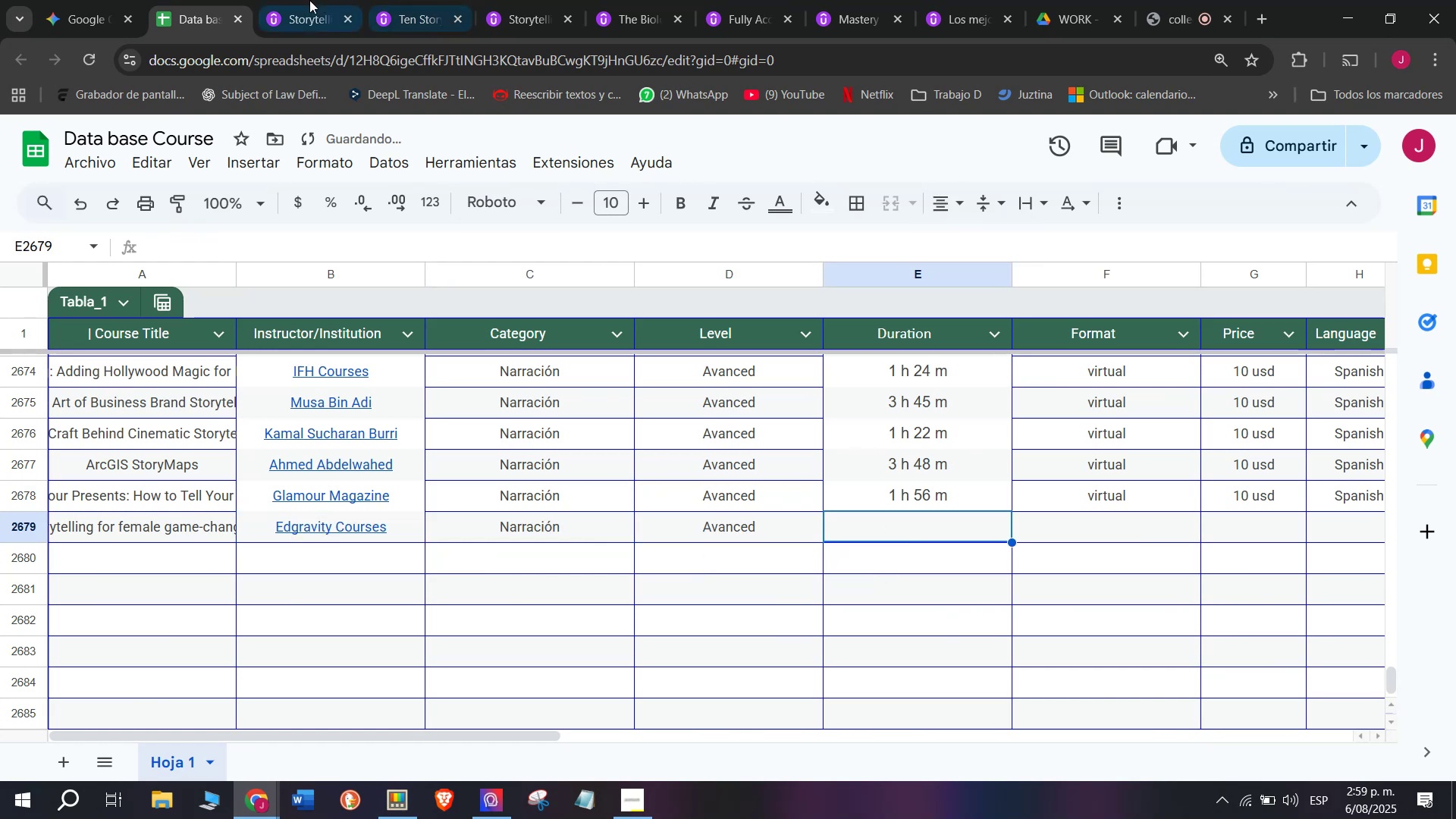 
left_click([290, 0])
 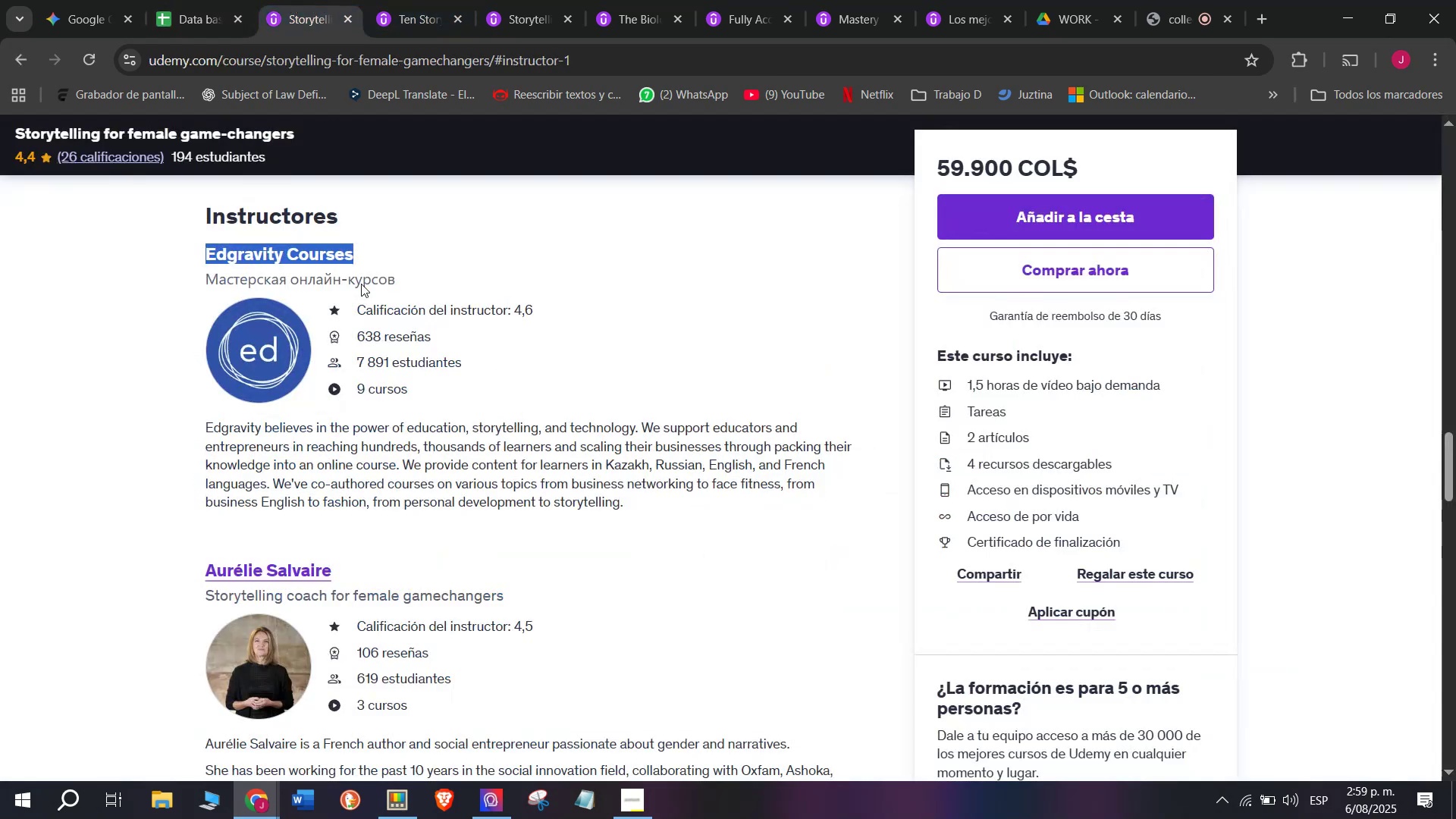 
scroll: coordinate [372, 549], scroll_direction: up, amount: 9.0
 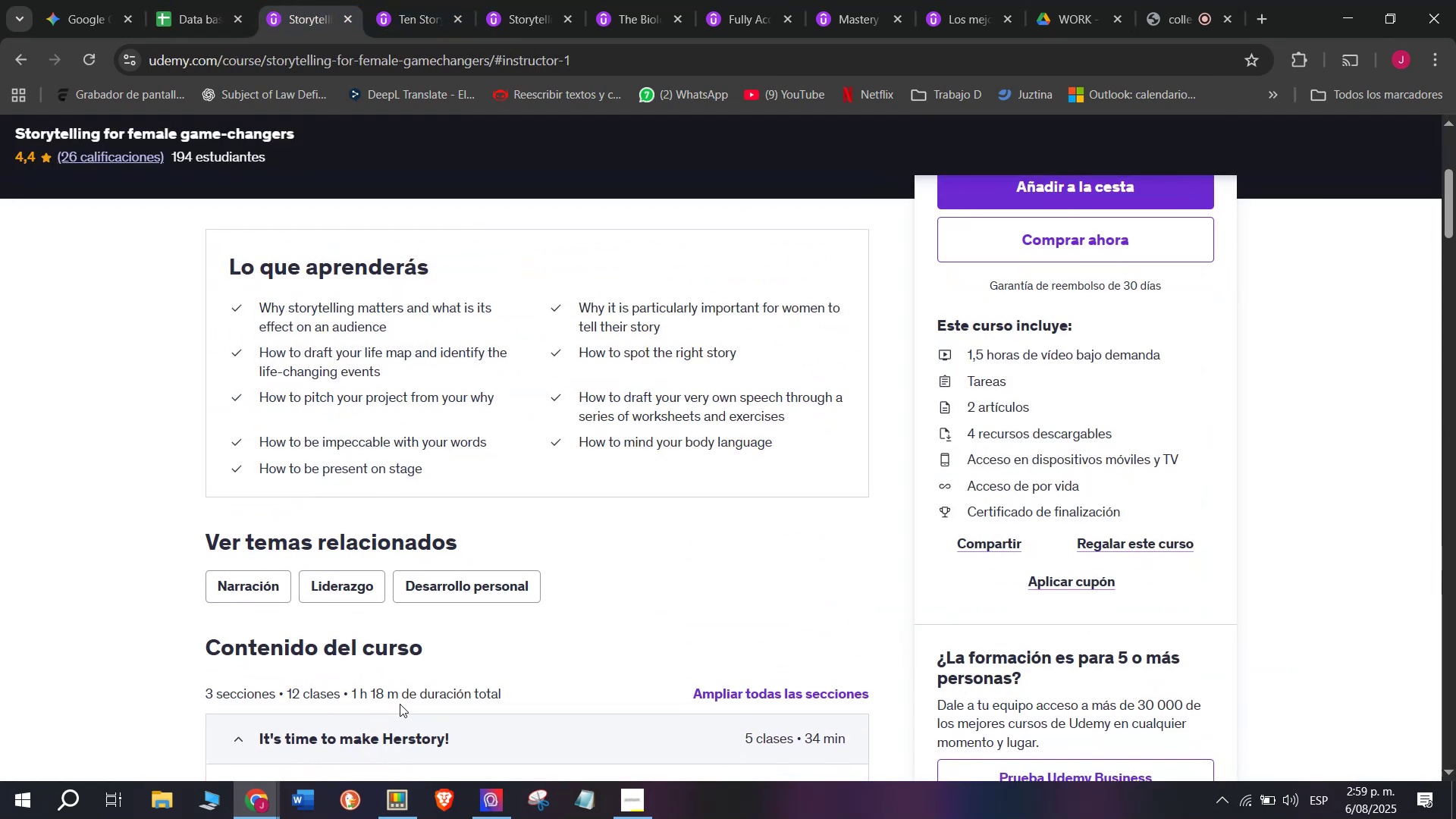 
left_click_drag(start_coordinate=[398, 698], to_coordinate=[349, 689])
 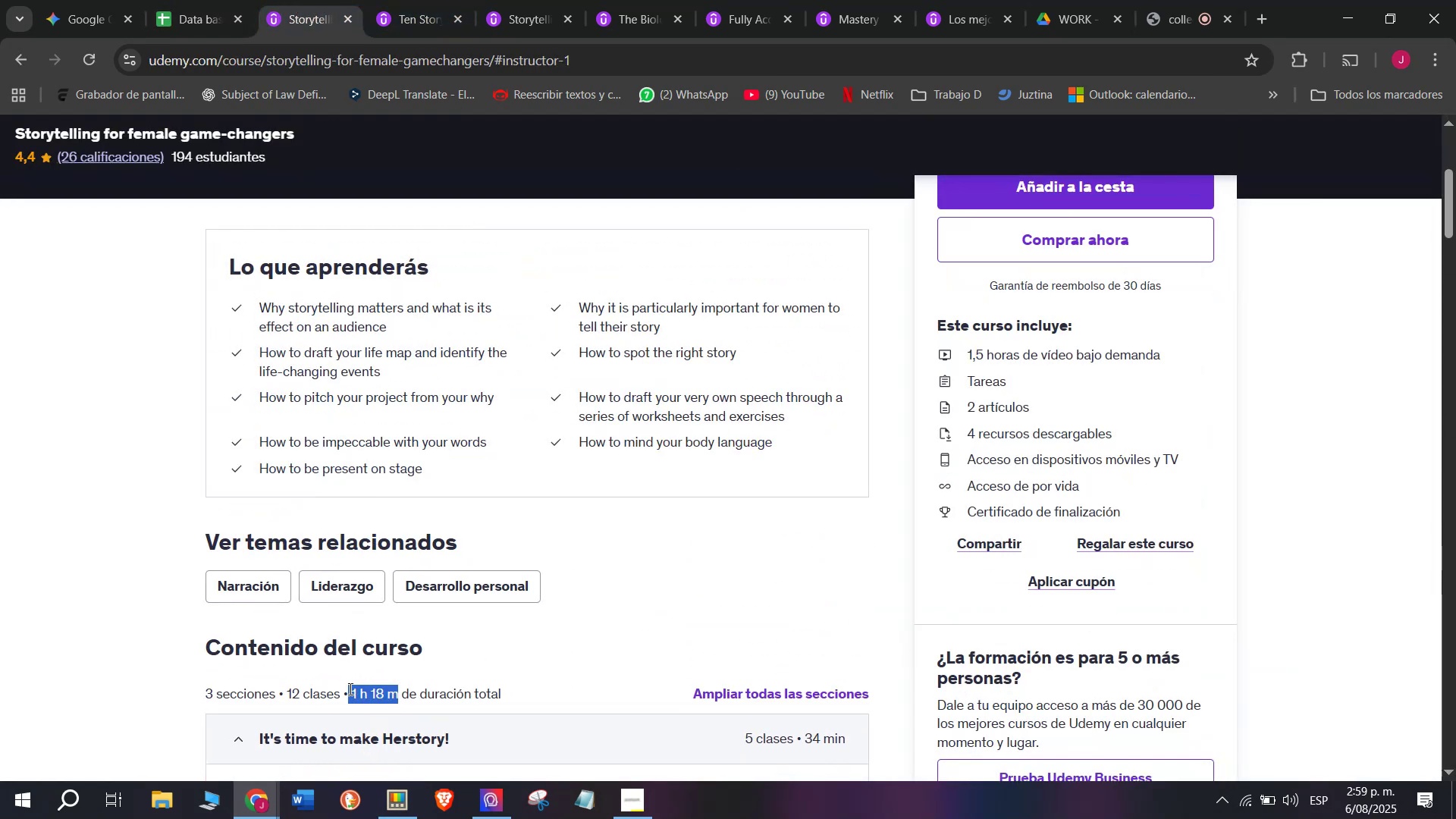 
hold_key(key=Break, duration=3.54)
 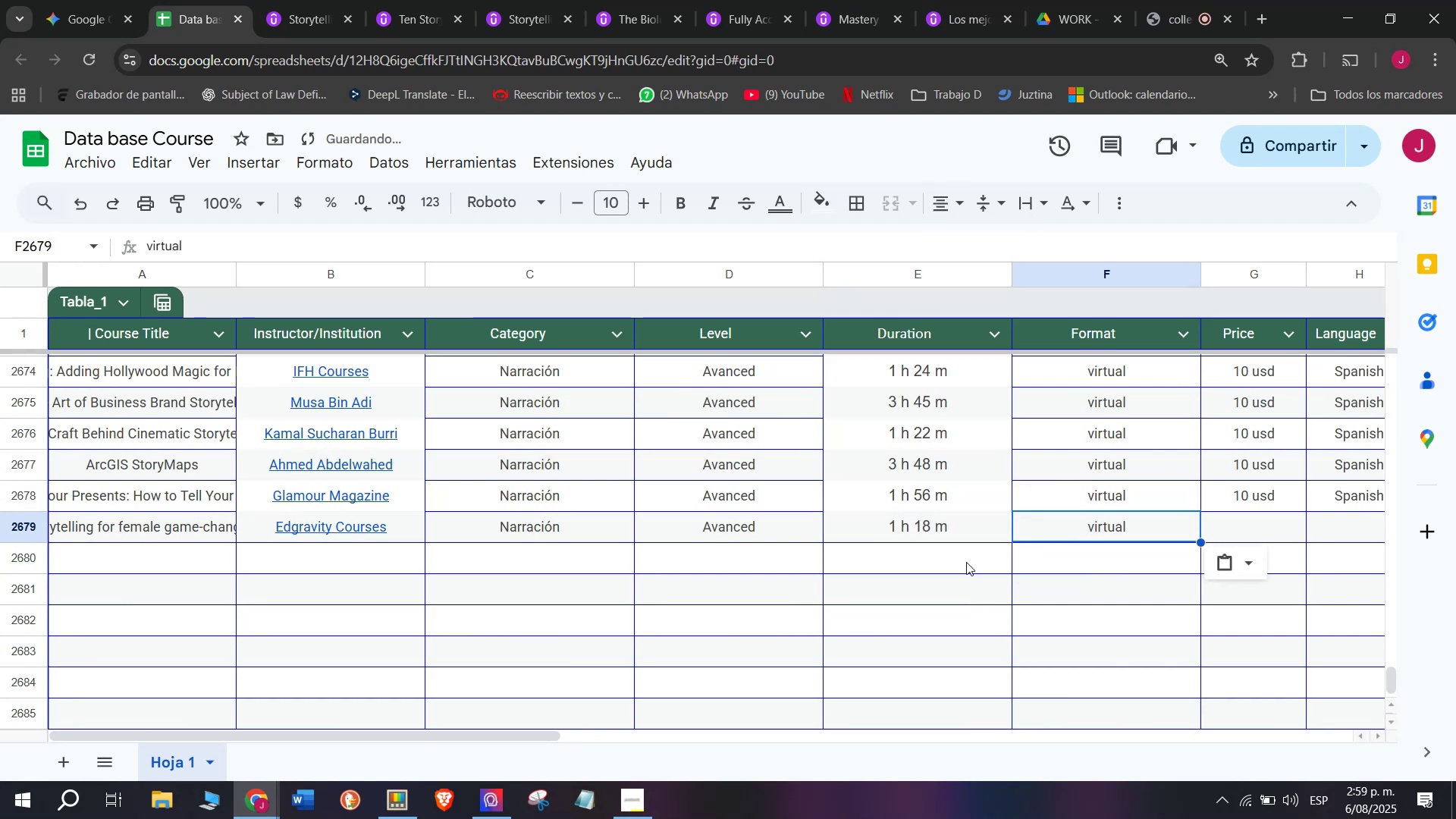 
key(Control+ControlLeft)
 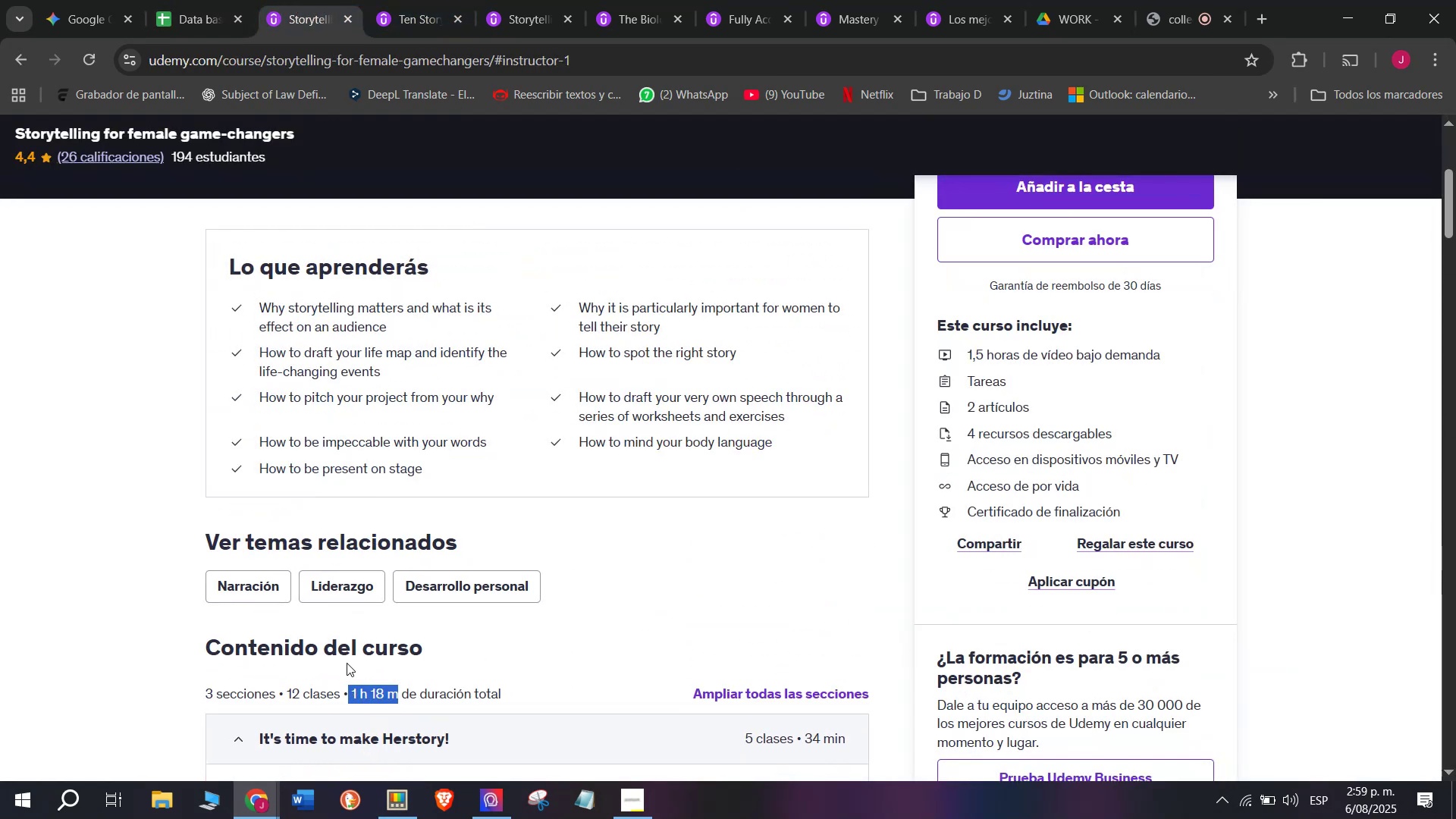 
key(Control+C)
 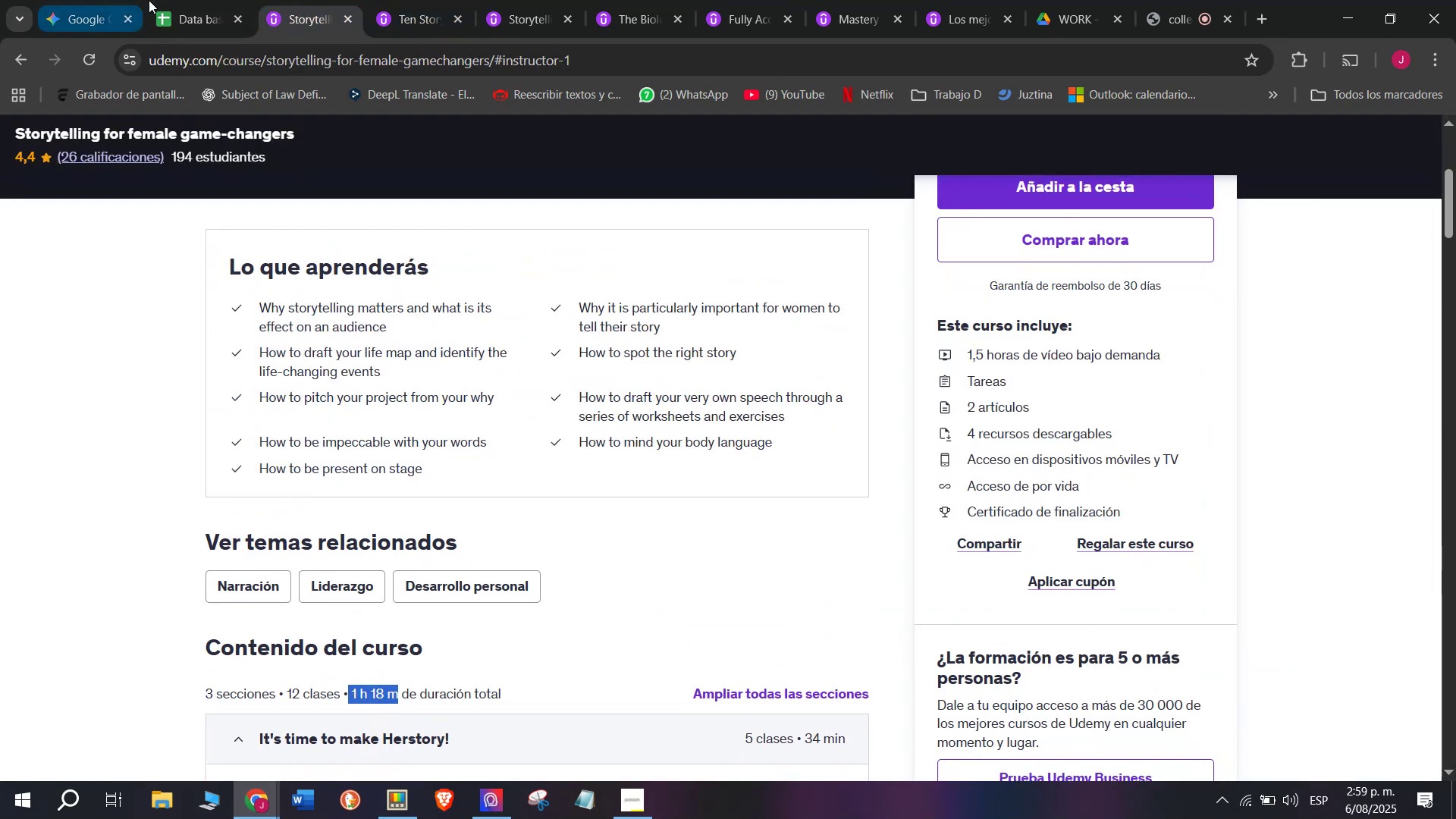 
left_click([157, 0])
 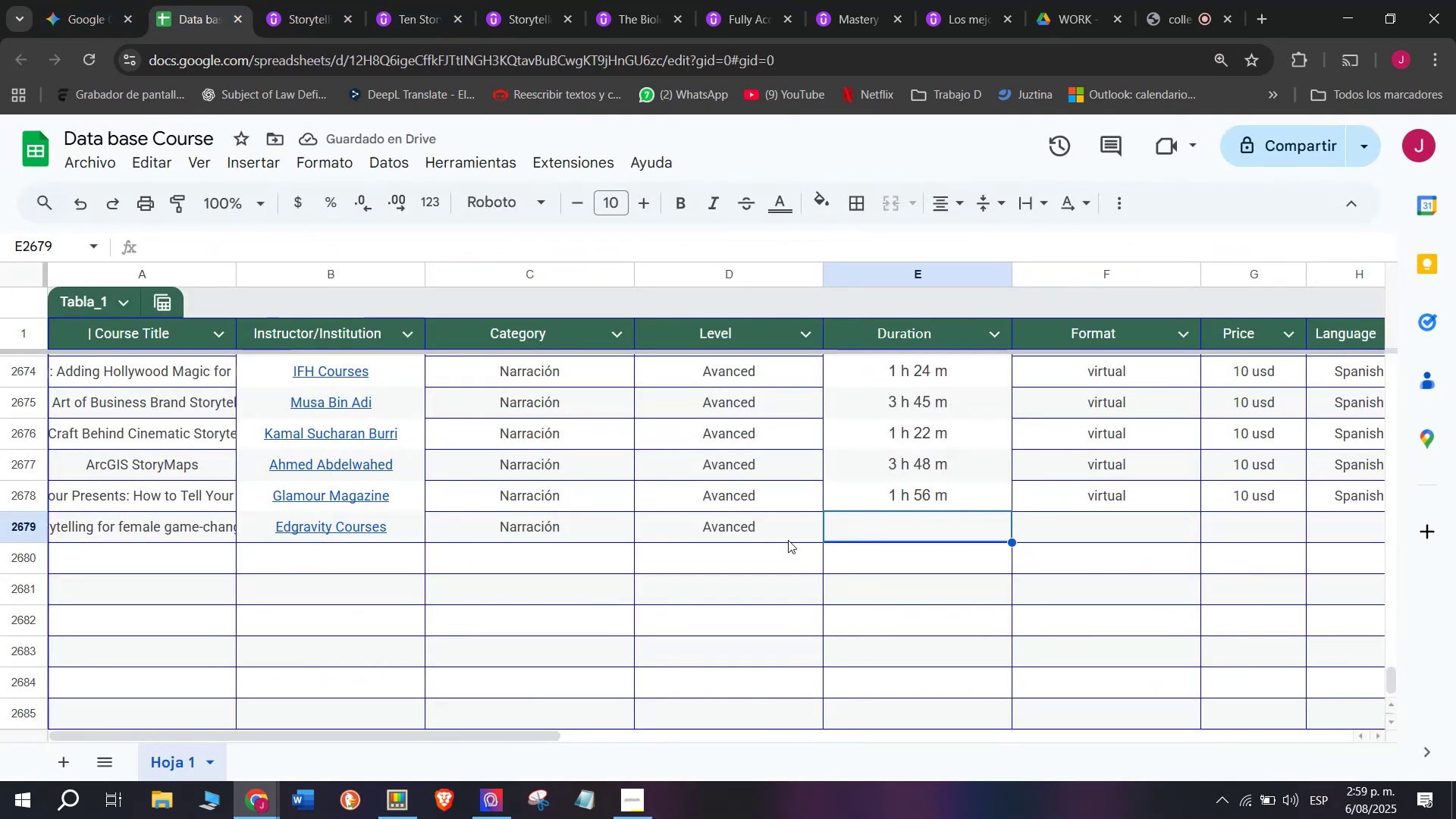 
key(Z)
 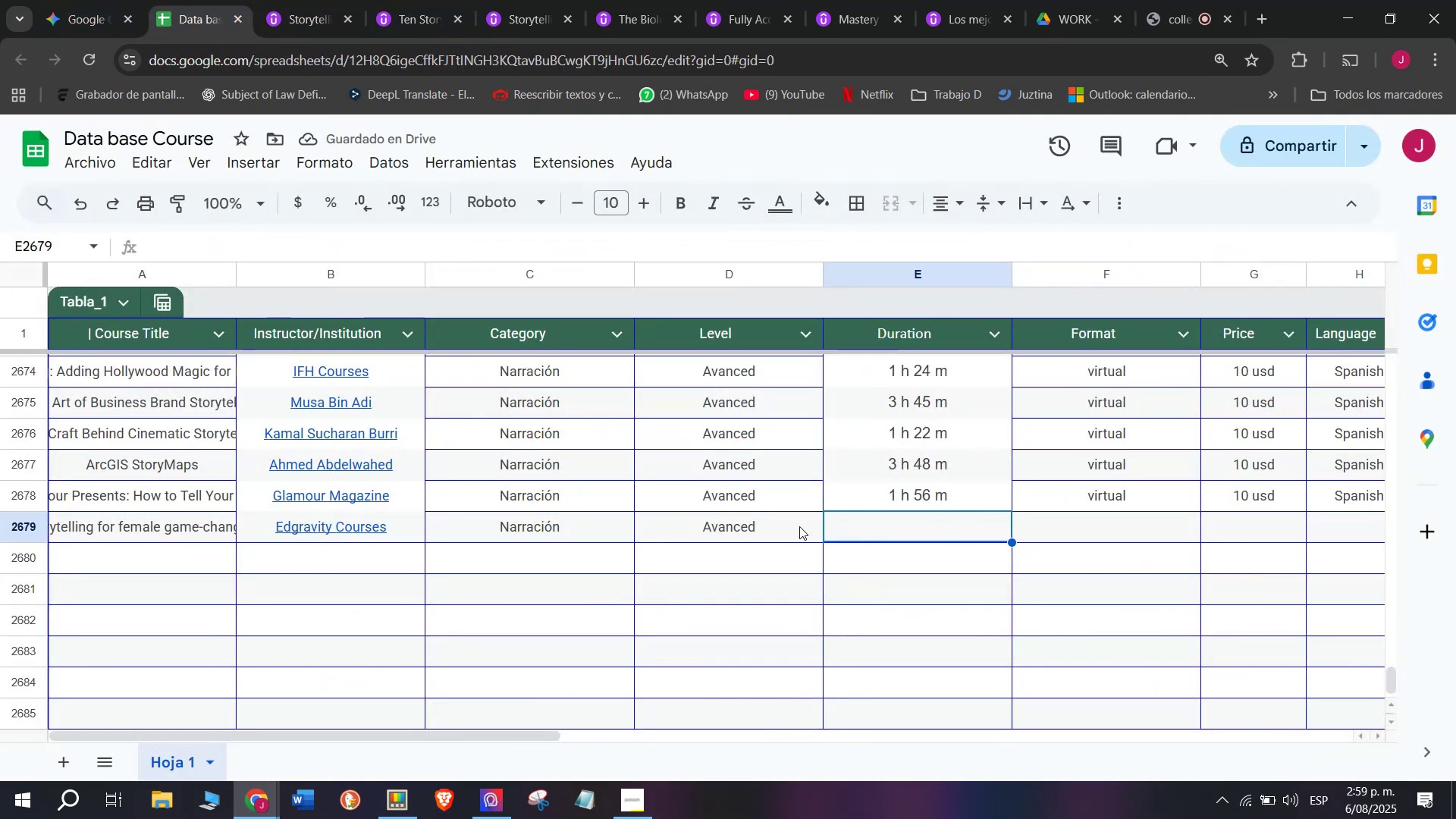 
key(Control+ControlLeft)
 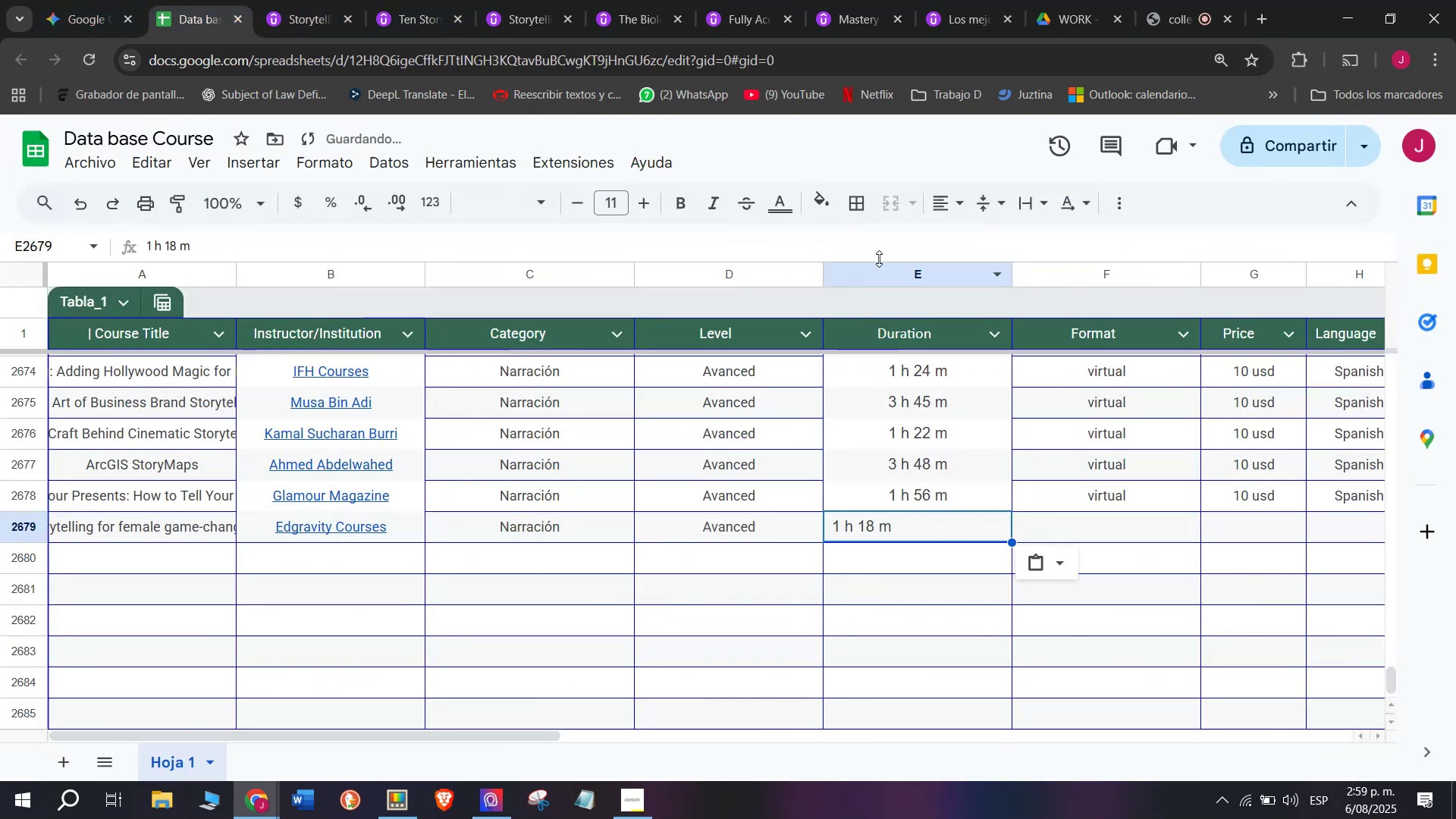 
key(Control+V)
 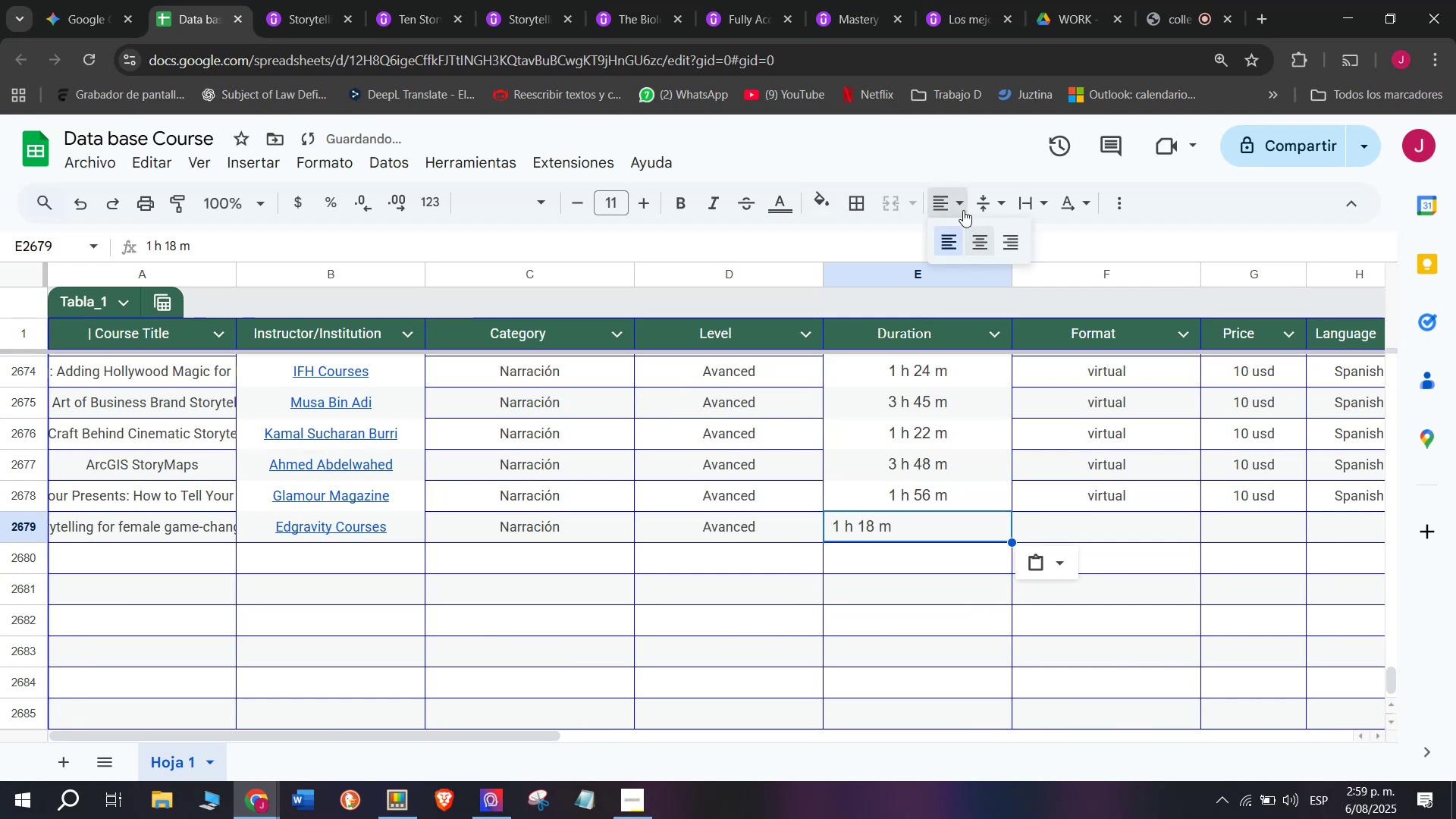 
double_click([985, 231])
 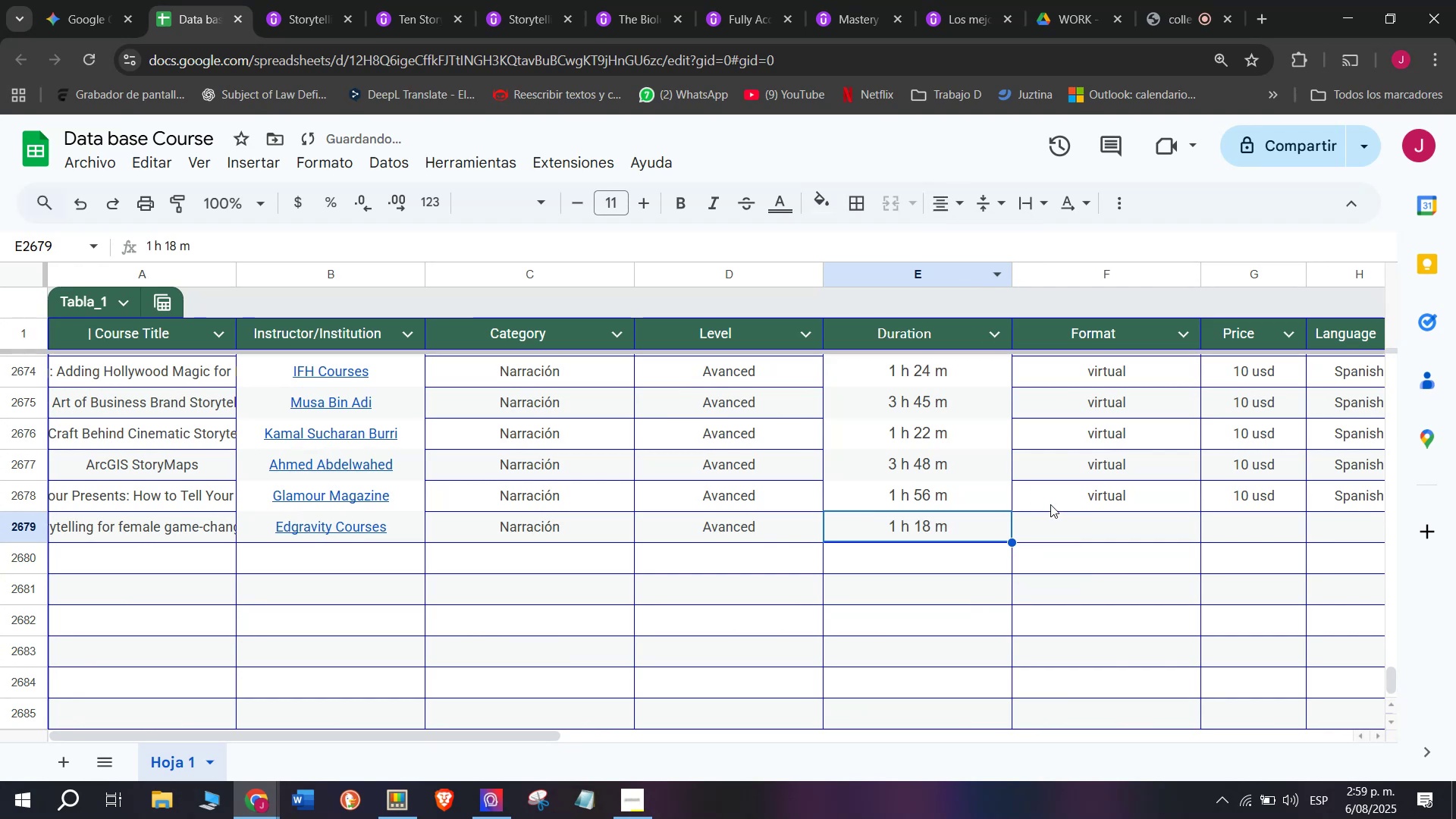 
left_click([1056, 504])
 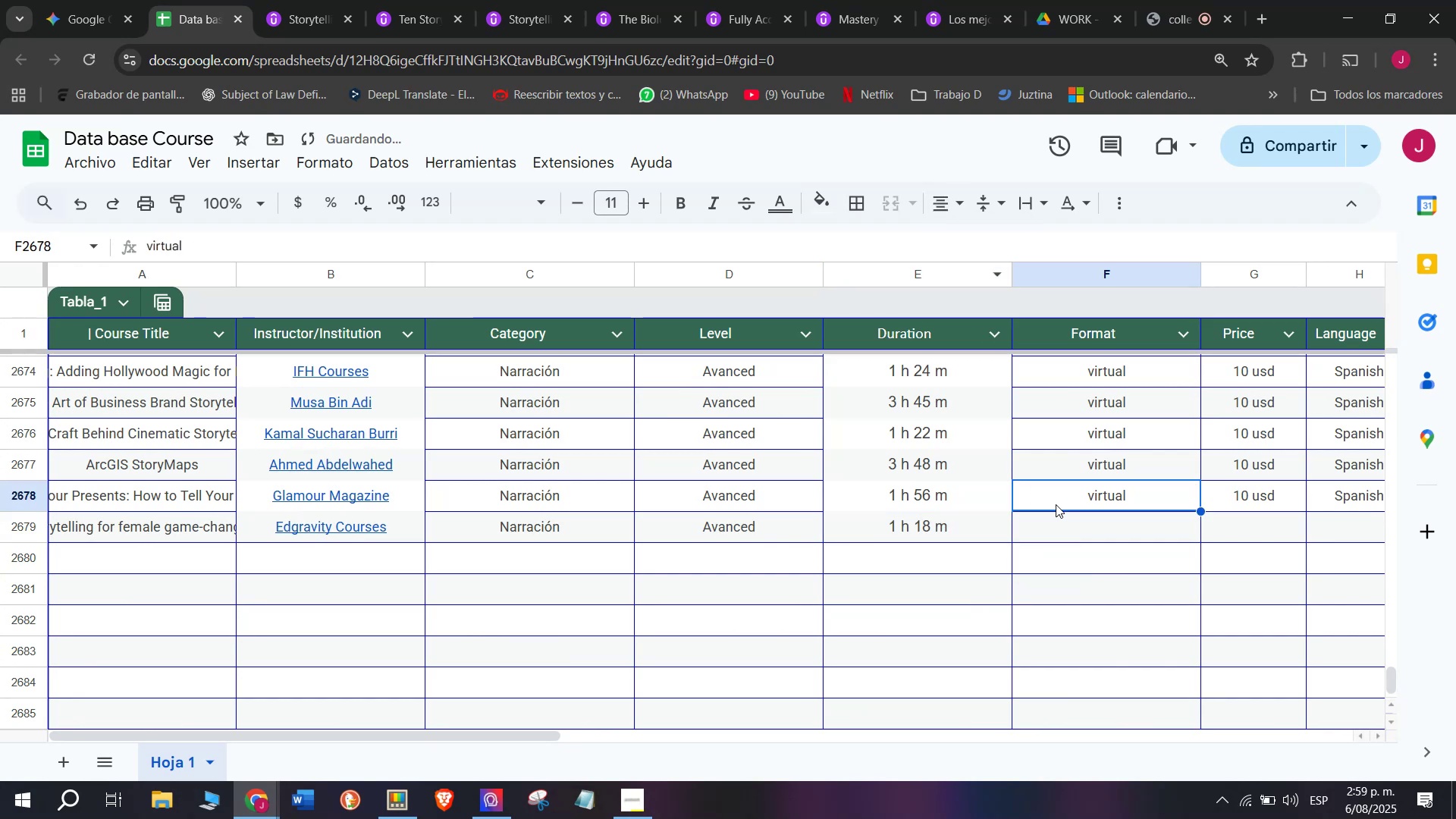 
key(Control+ControlLeft)
 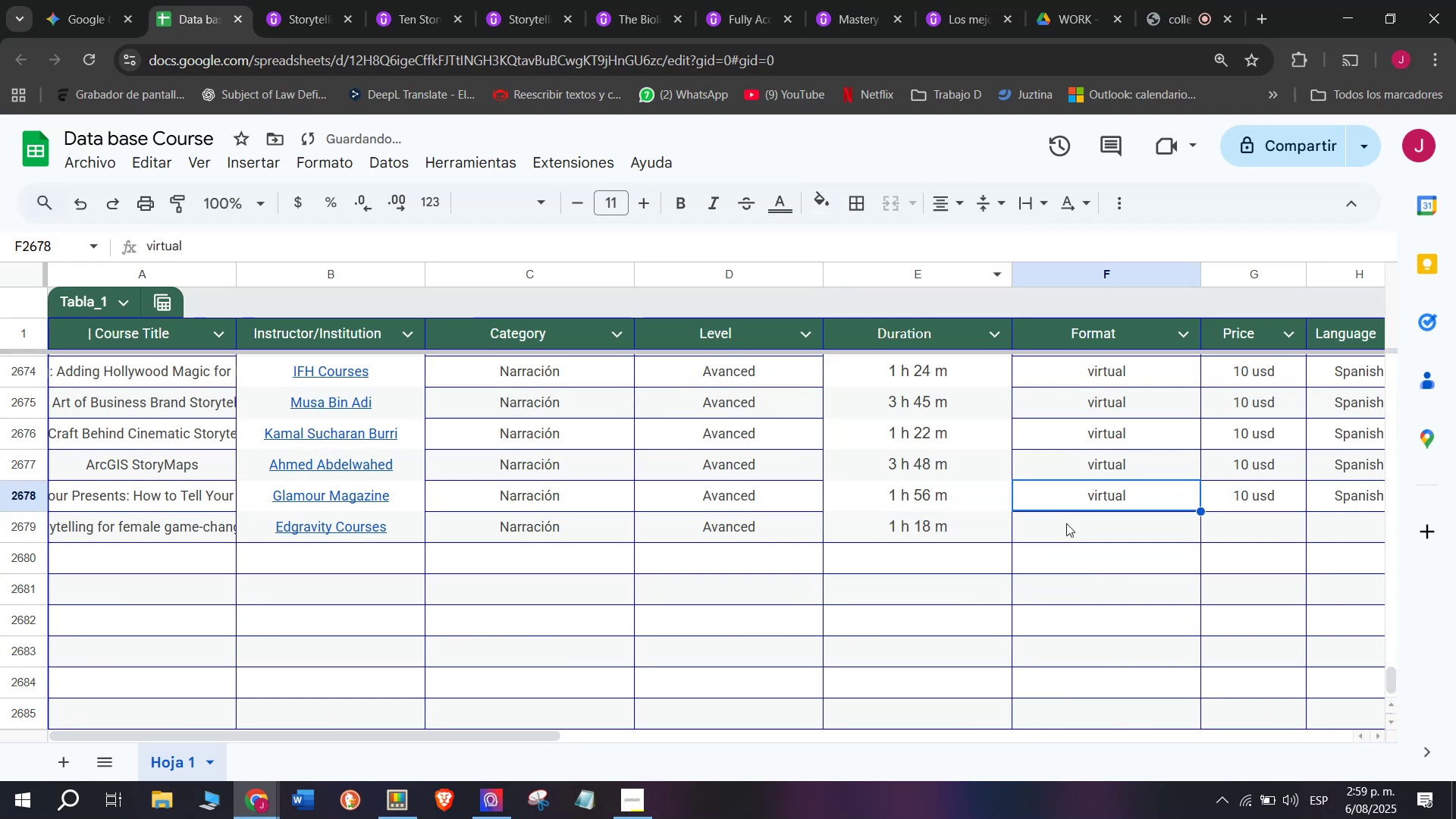 
key(Control+C)
 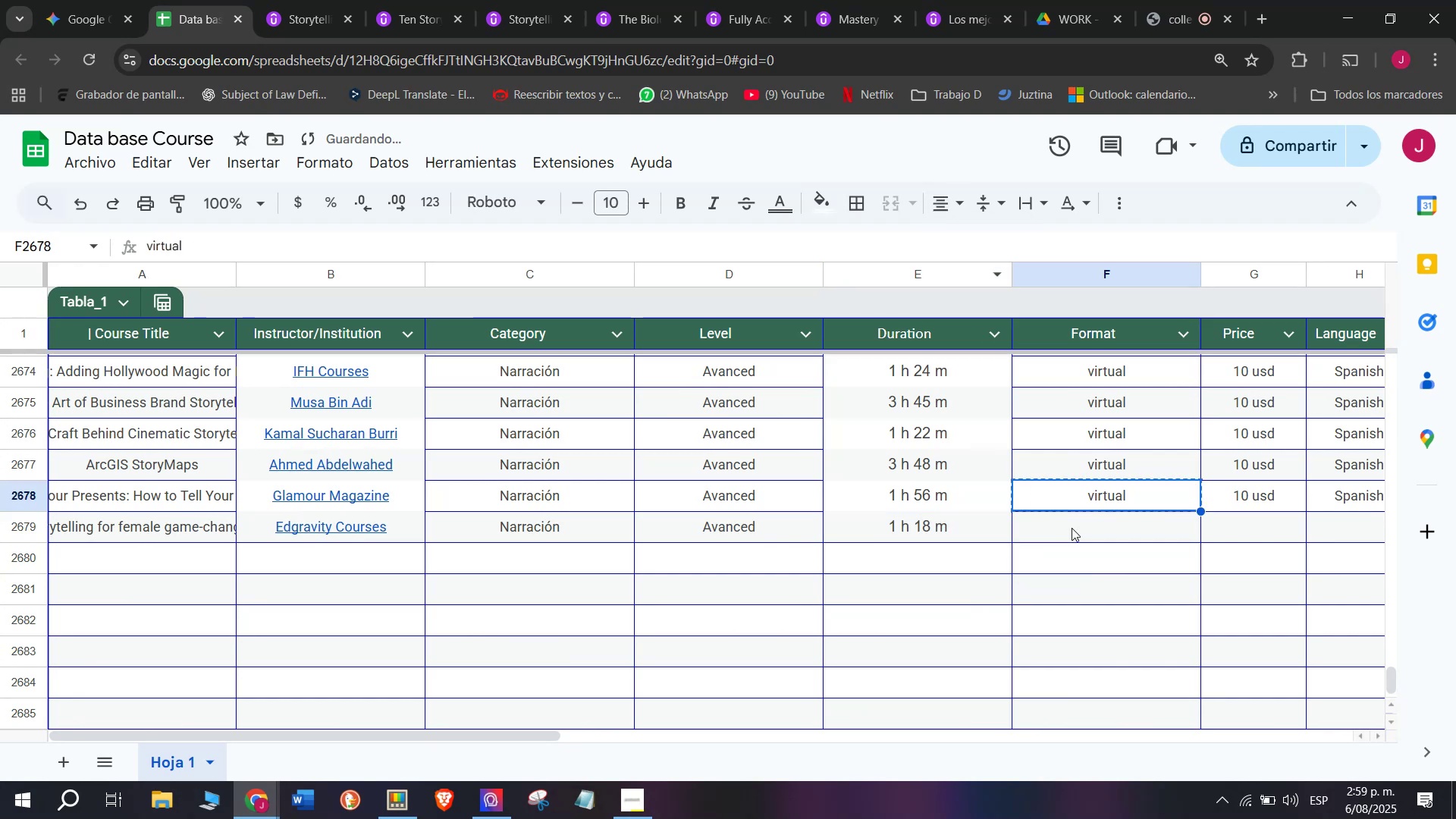 
double_click([1072, 528])
 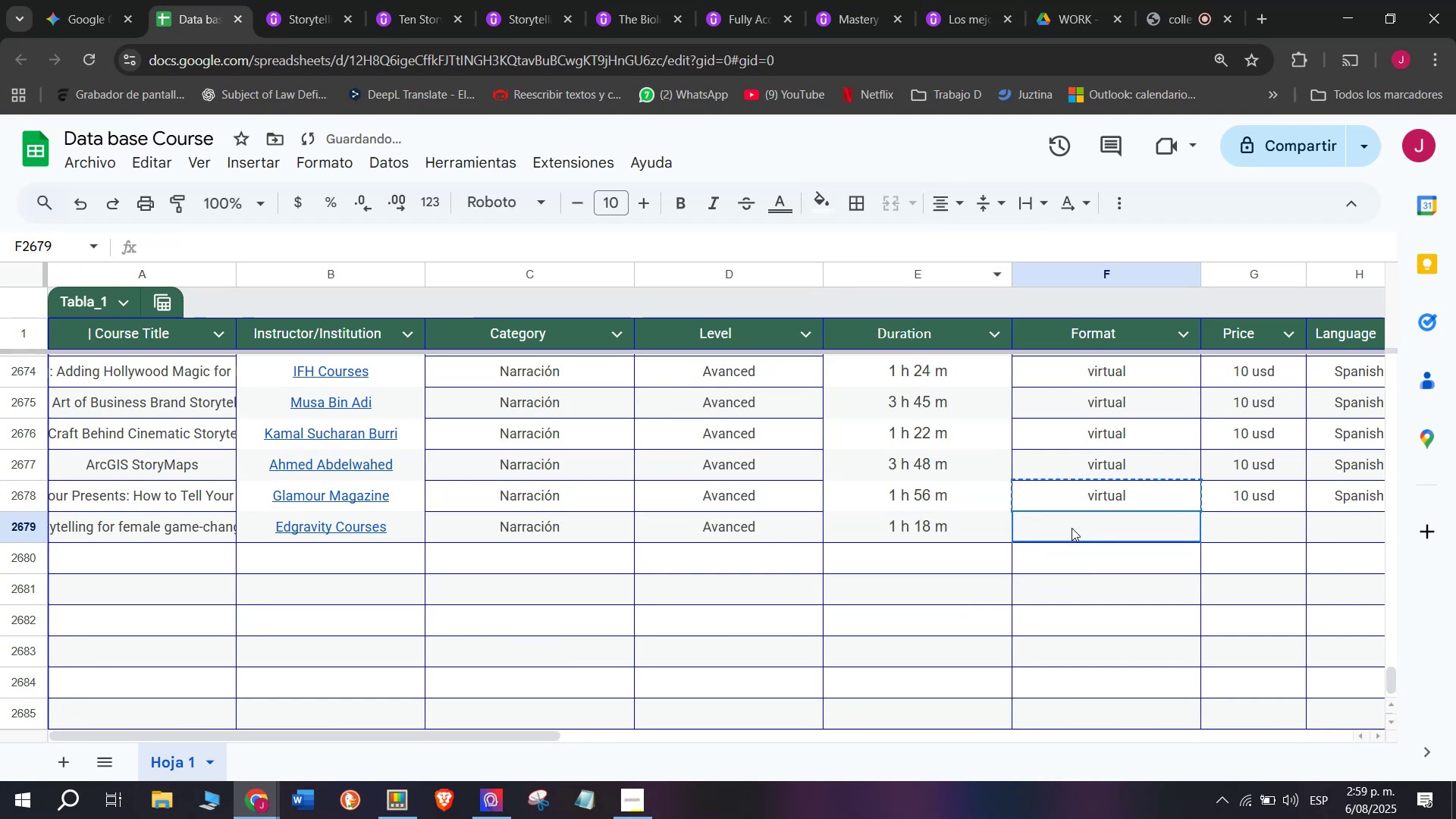 
key(Control+ControlLeft)
 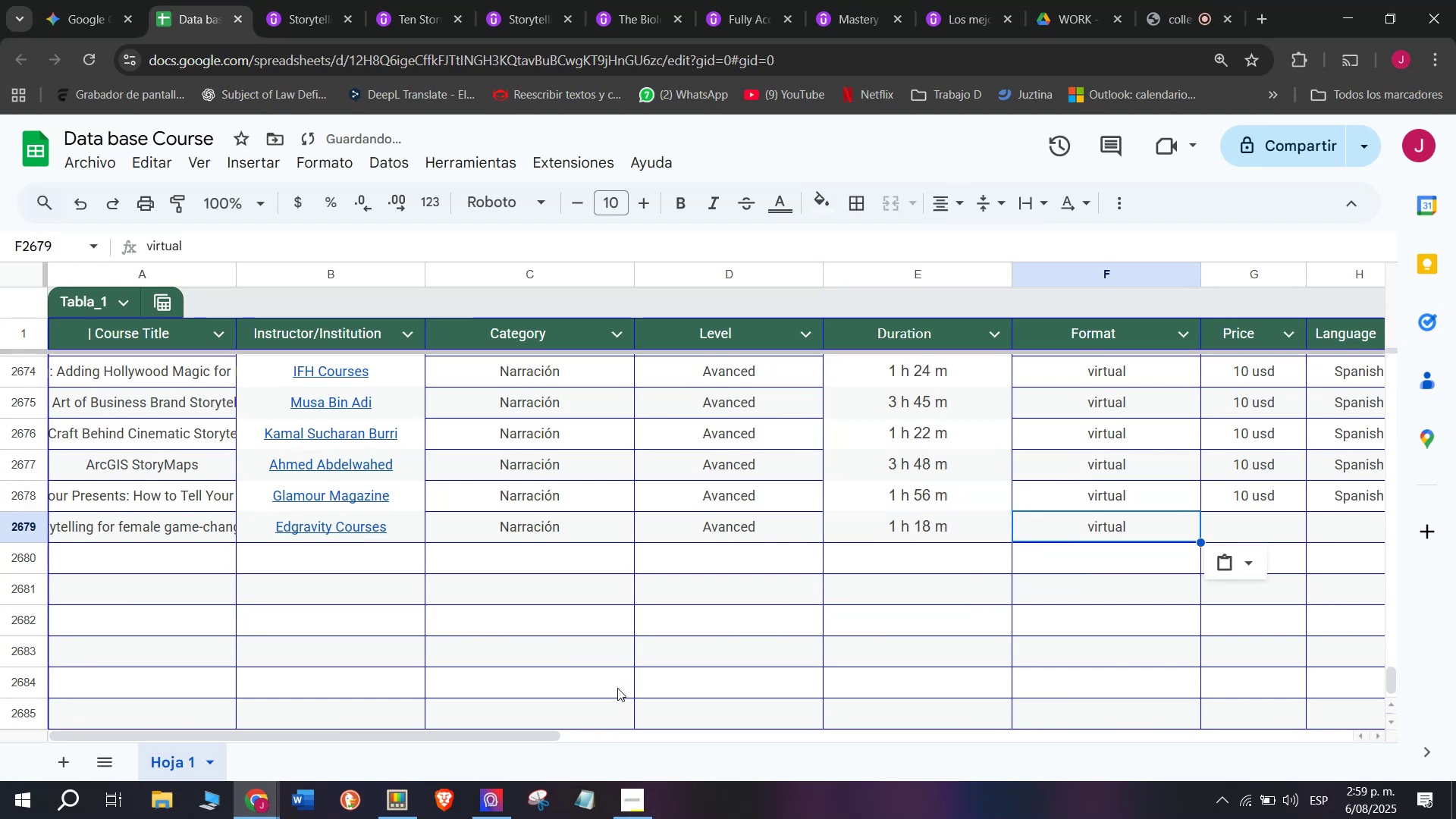 
key(Z)
 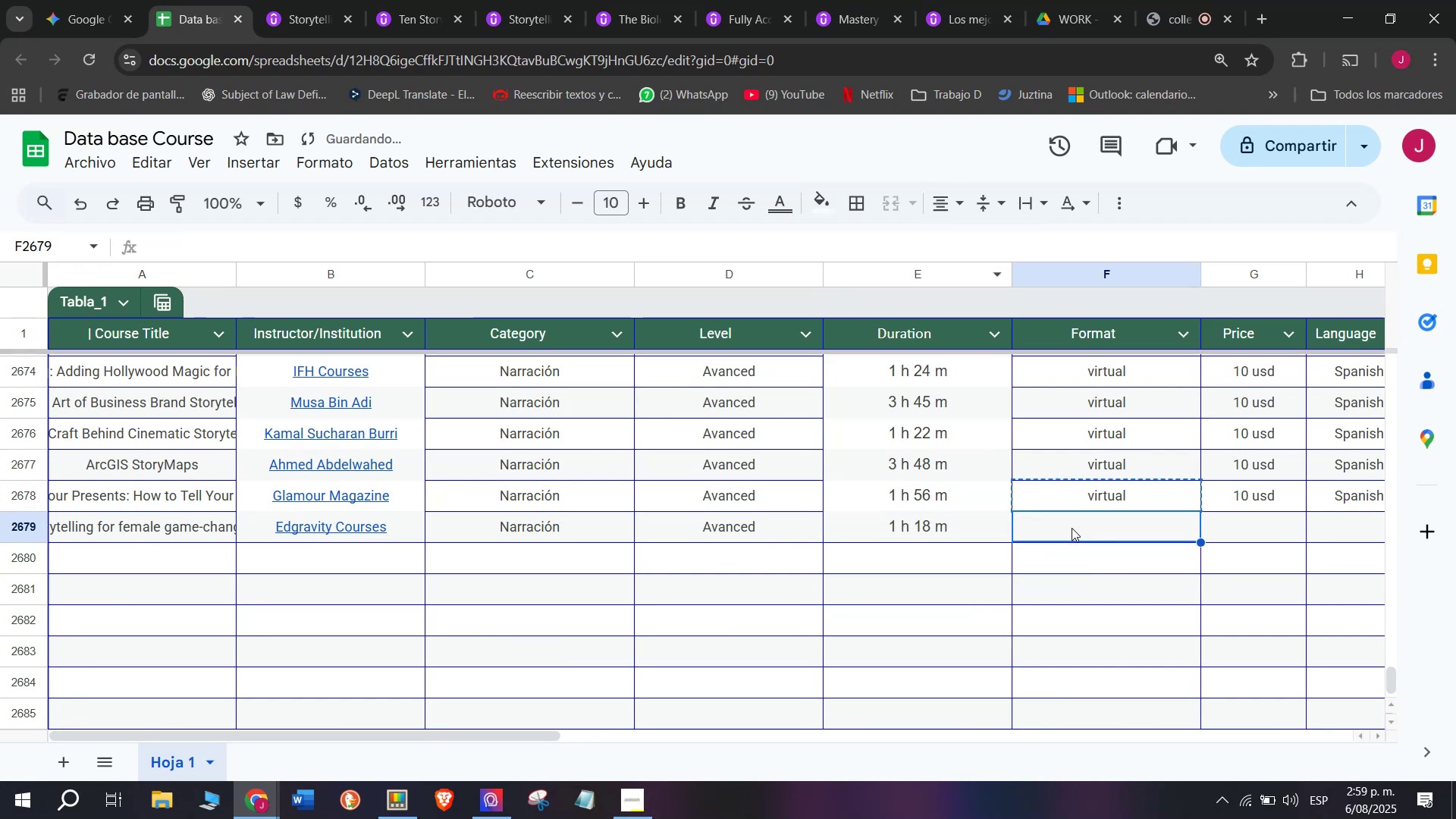 
key(Control+V)
 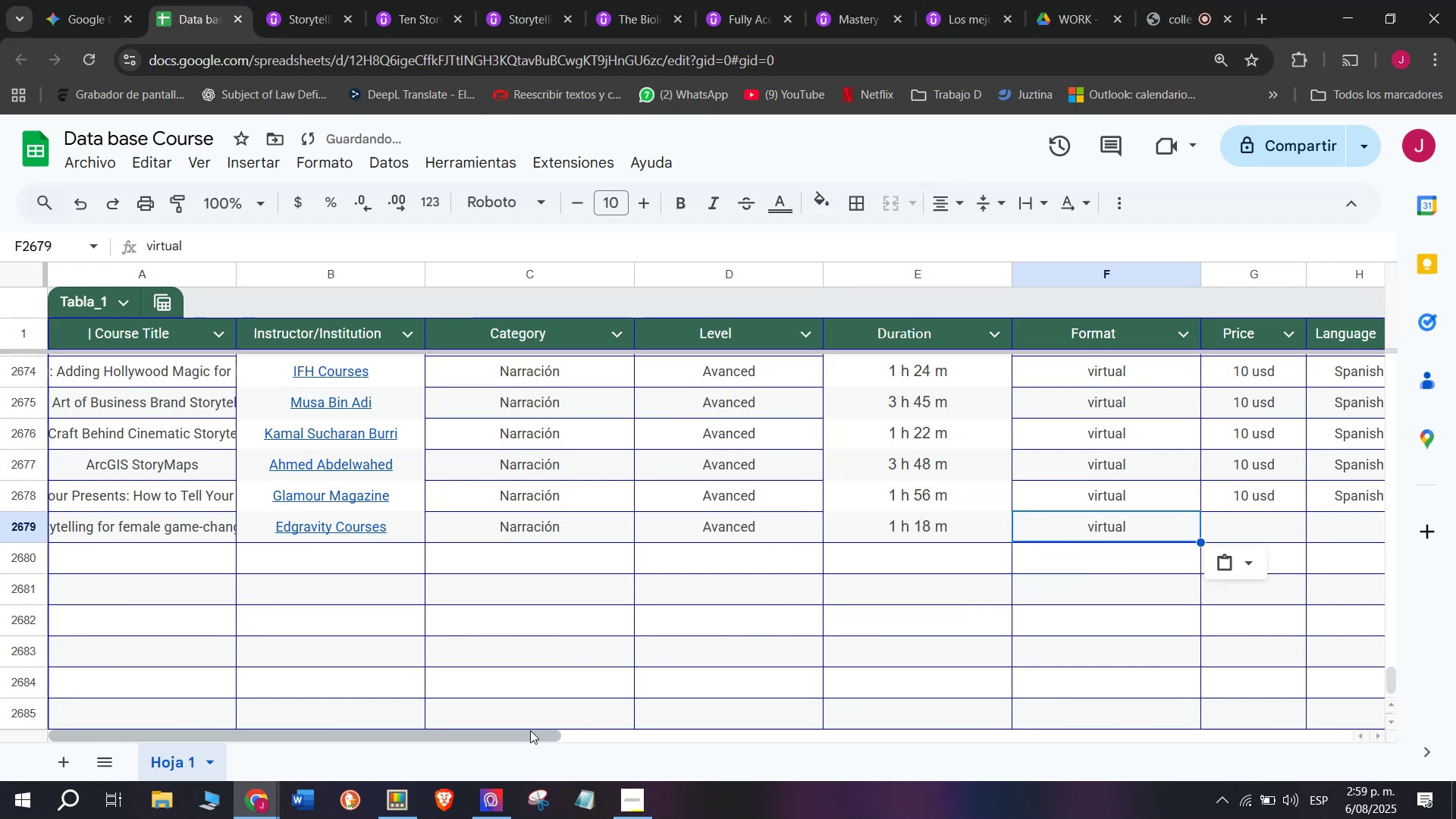 
left_click_drag(start_coordinate=[525, 734], to_coordinate=[852, 741])
 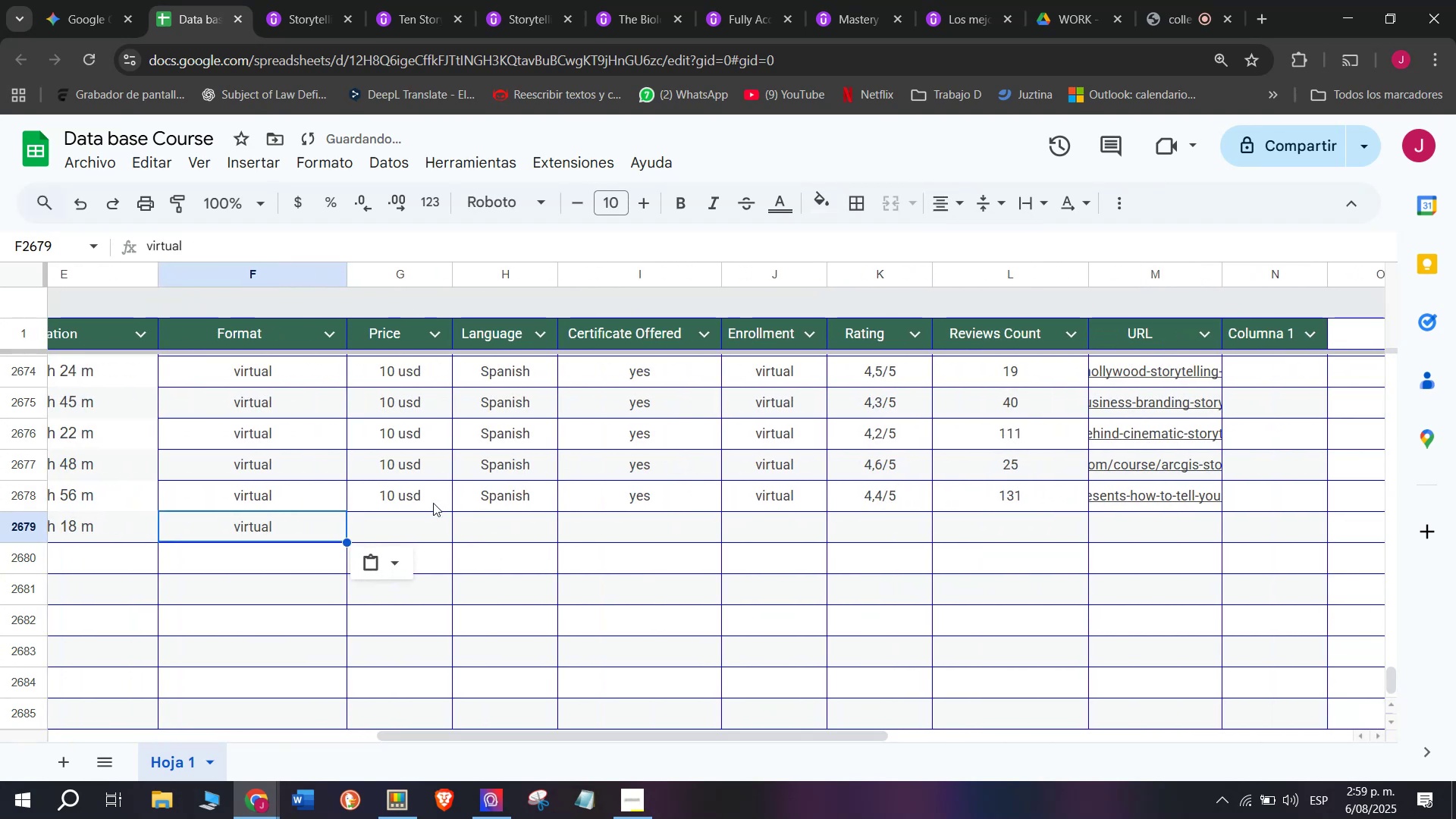 
left_click([427, 497])
 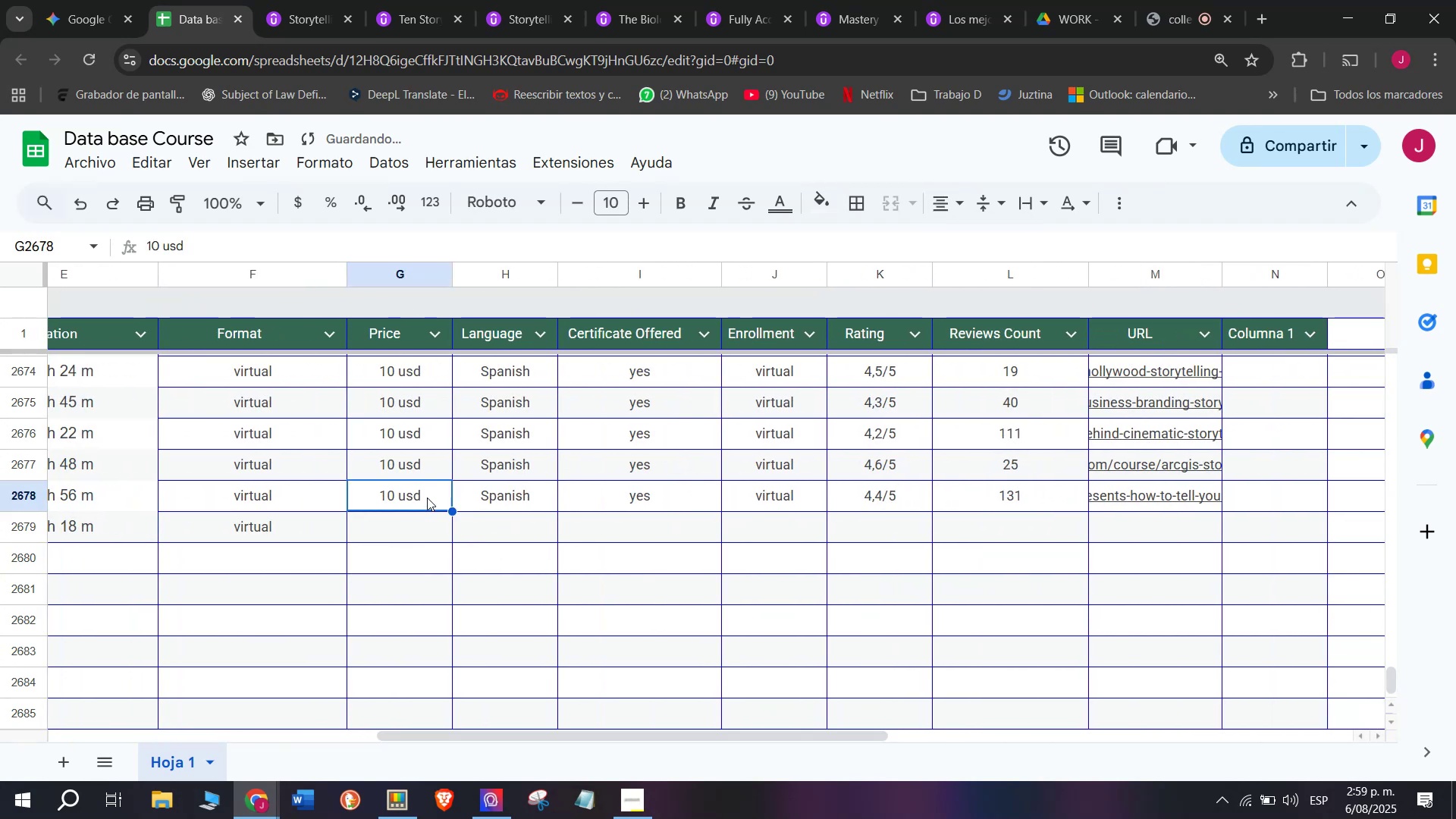 
key(Control+ControlLeft)
 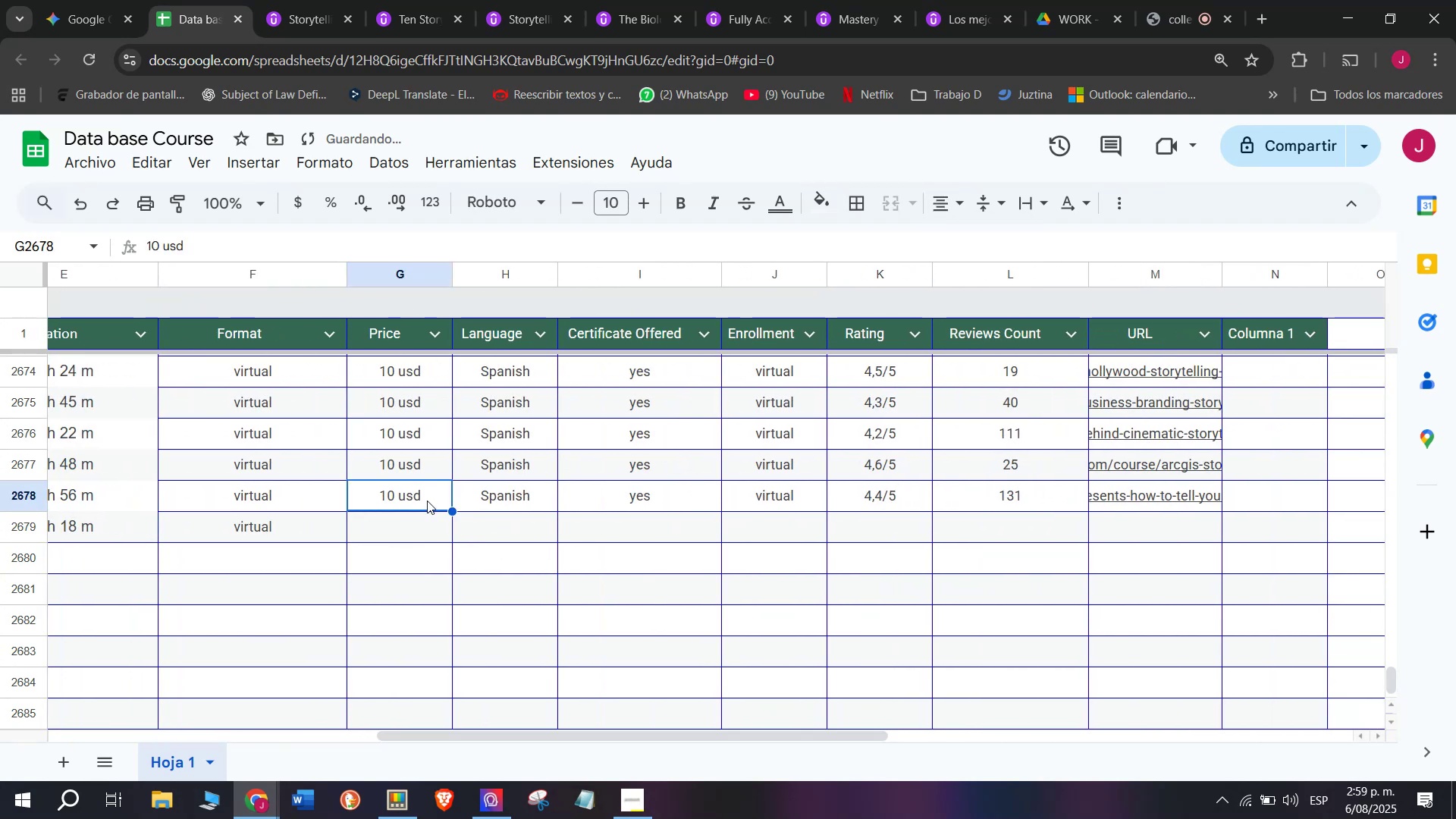 
key(Break)
 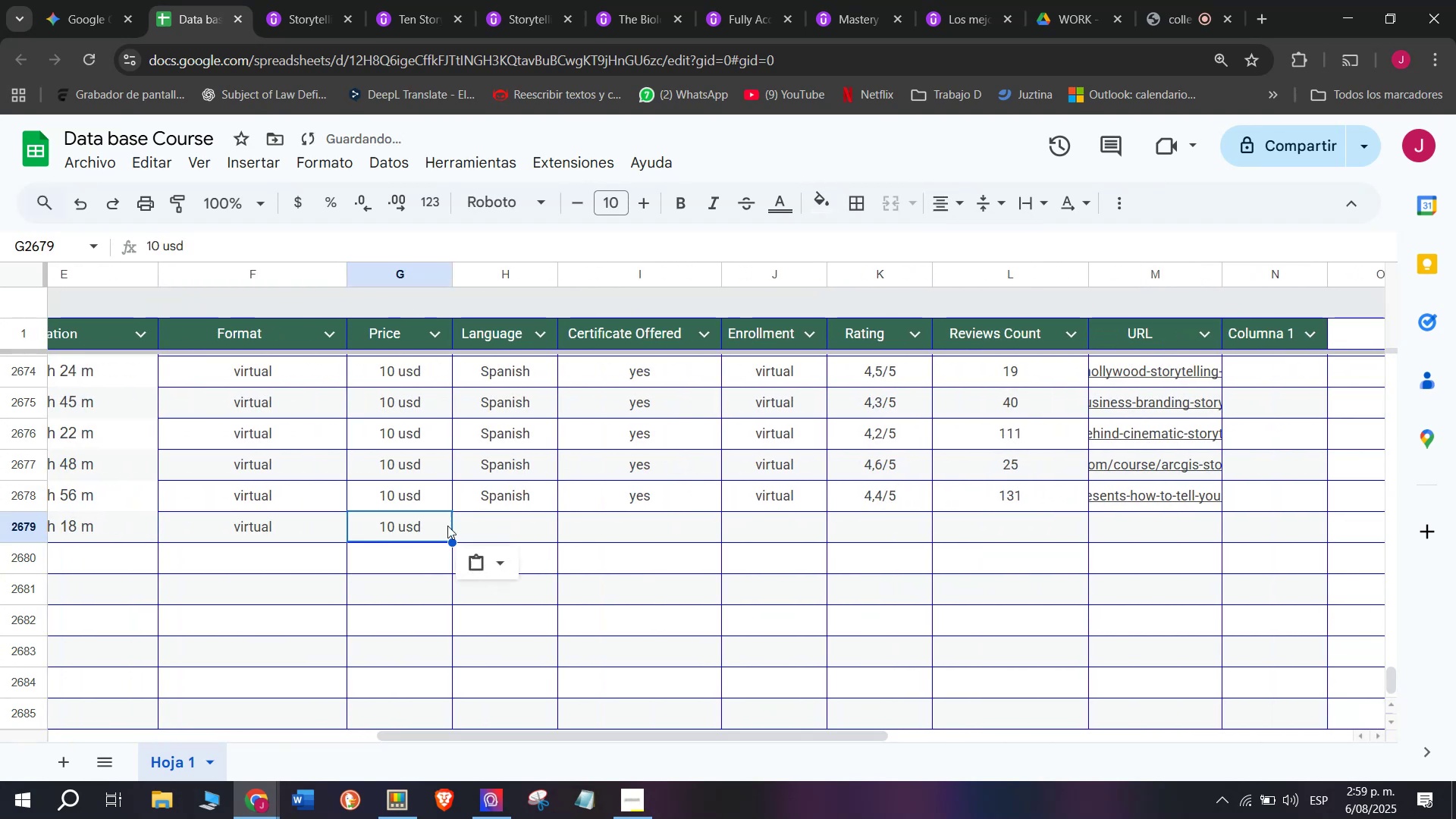 
key(Control+C)
 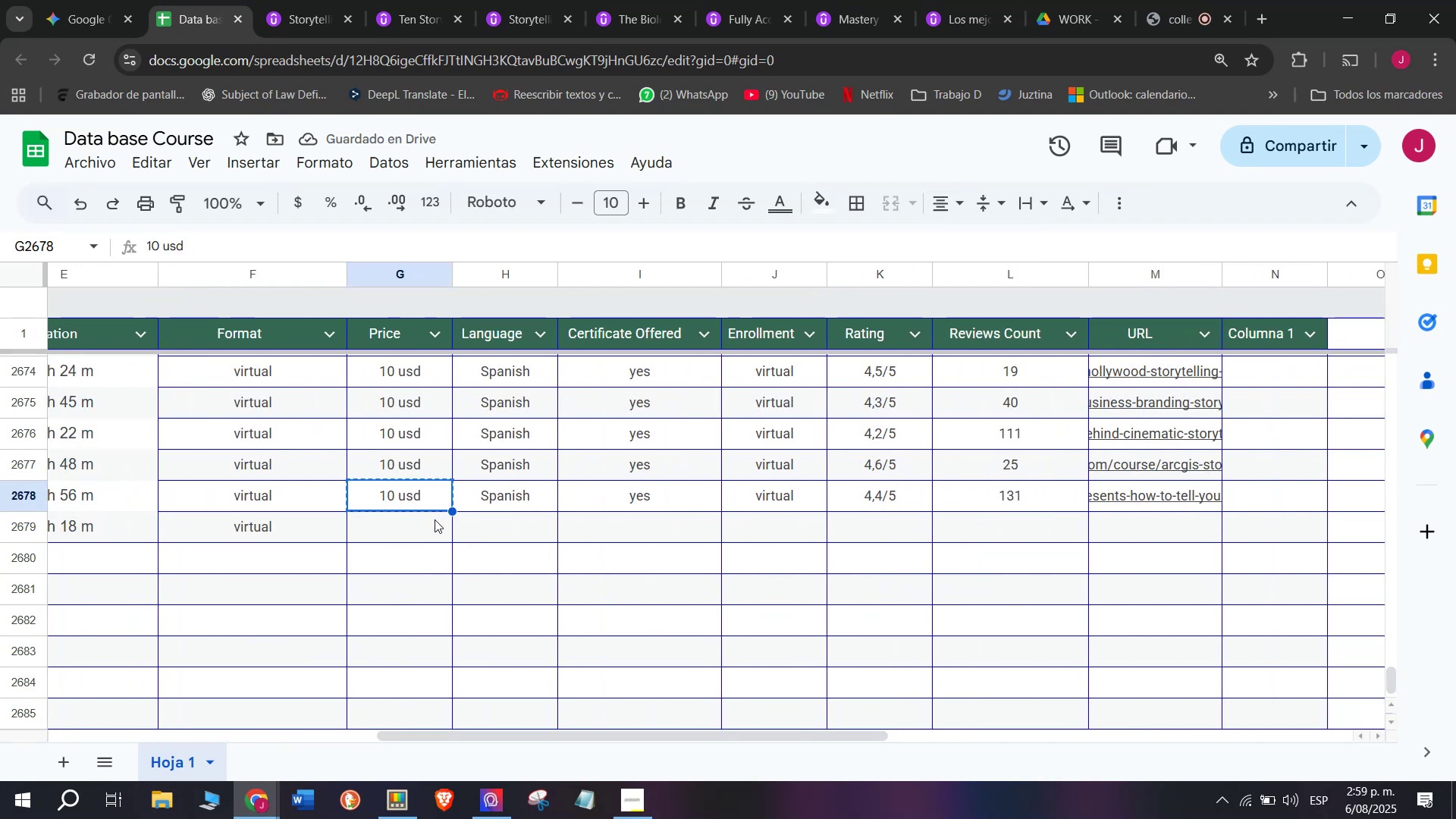 
double_click([435, 519])
 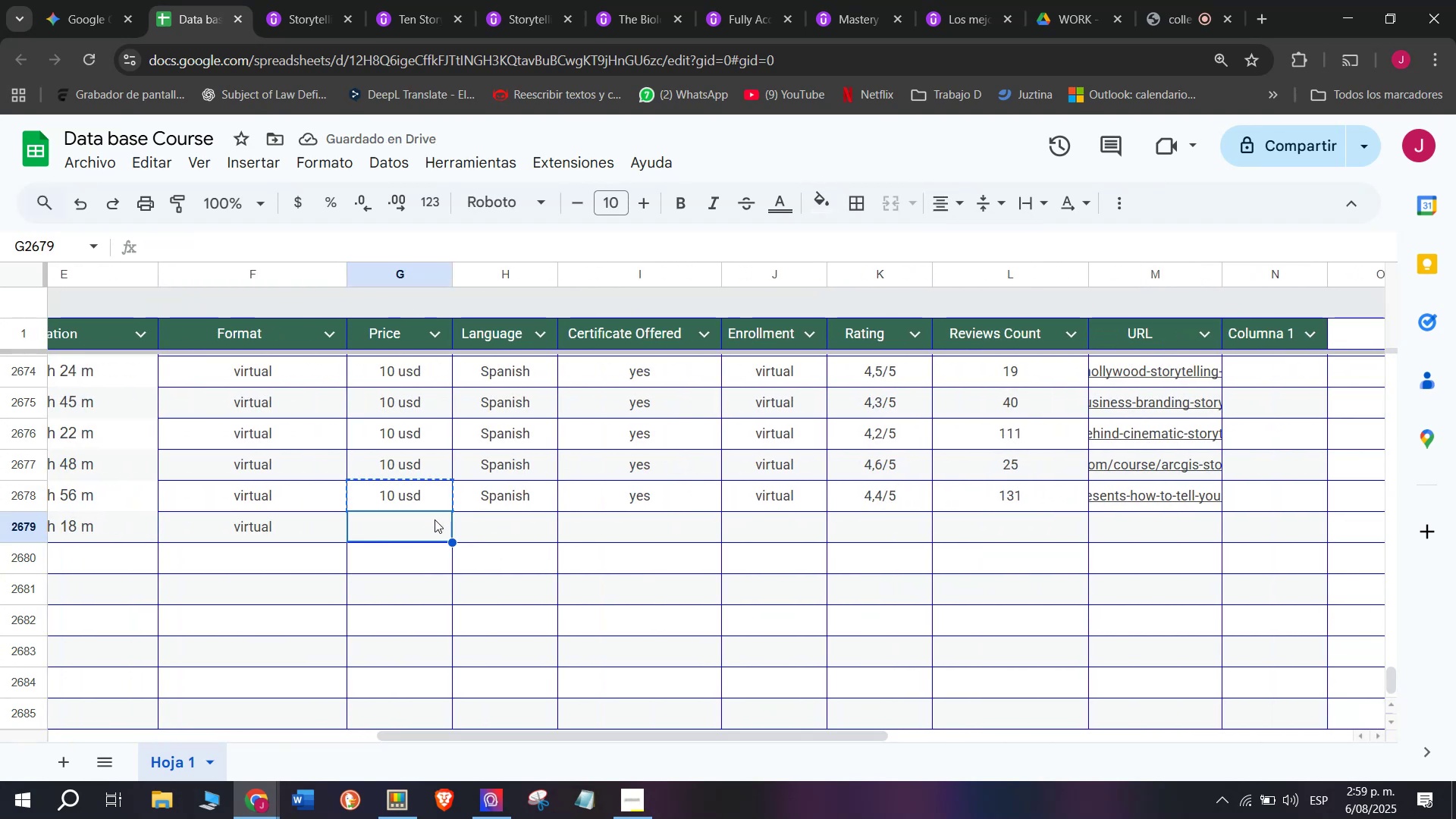 
key(Z)
 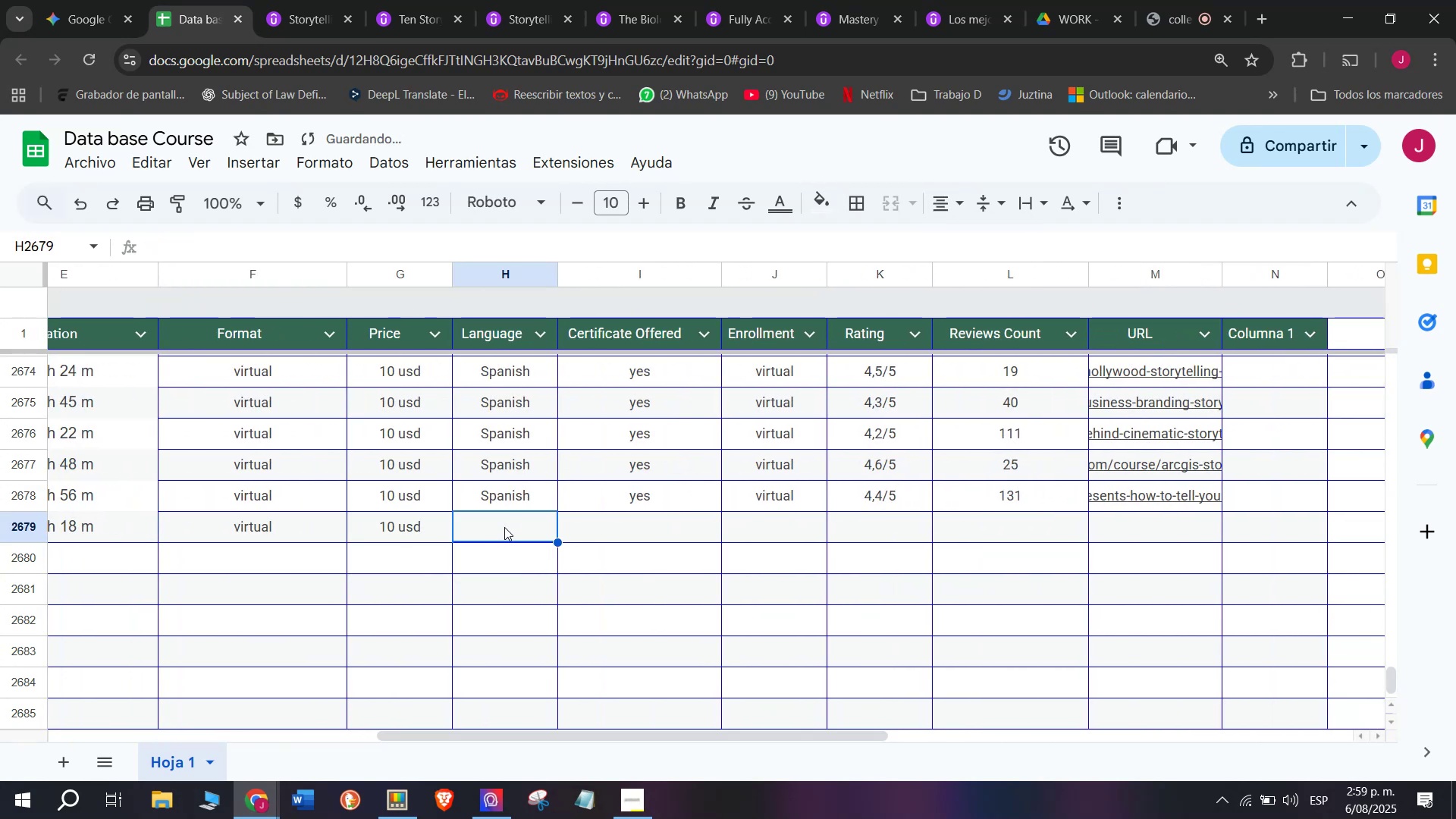 
key(Control+ControlLeft)
 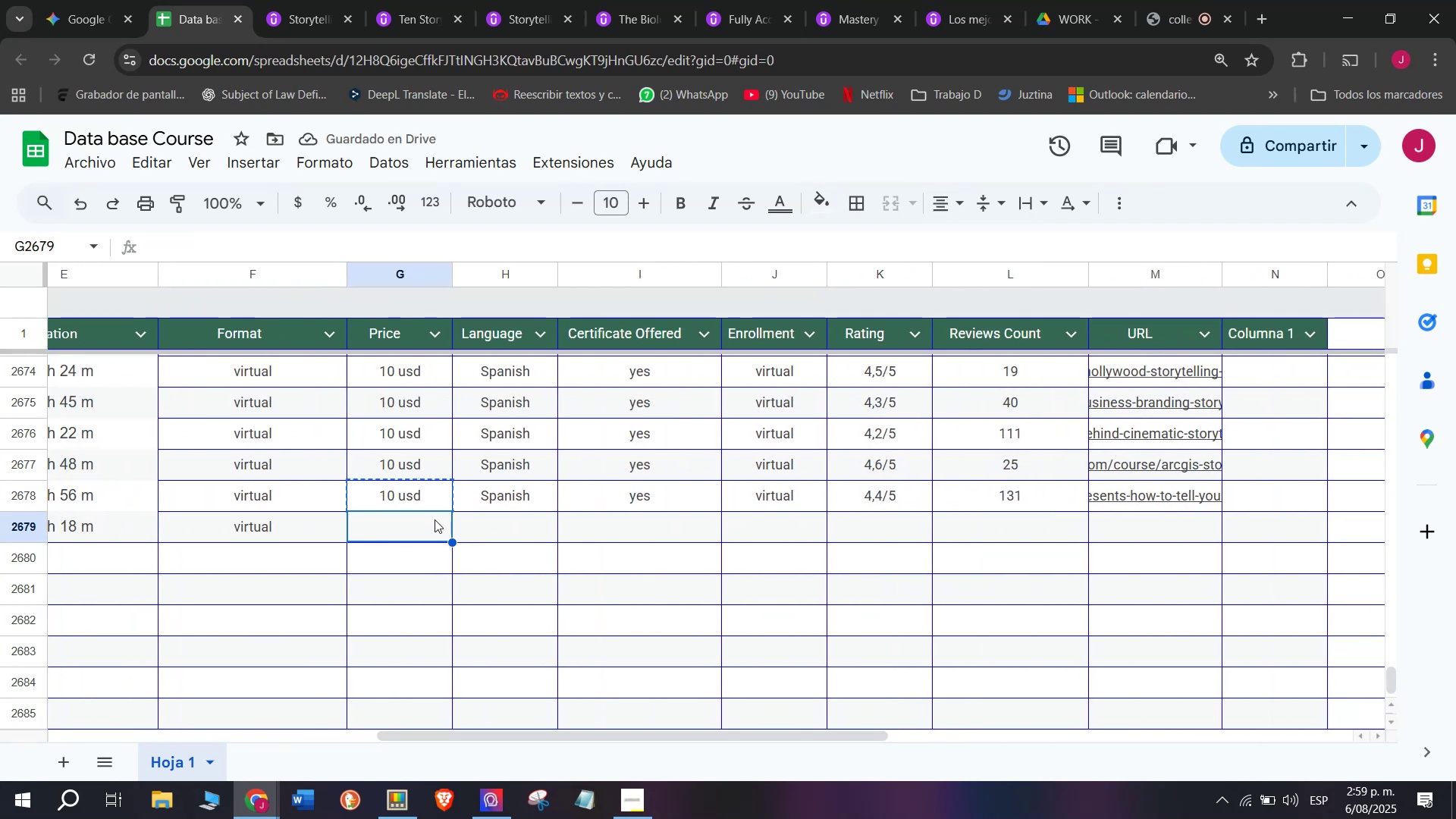 
key(Control+V)
 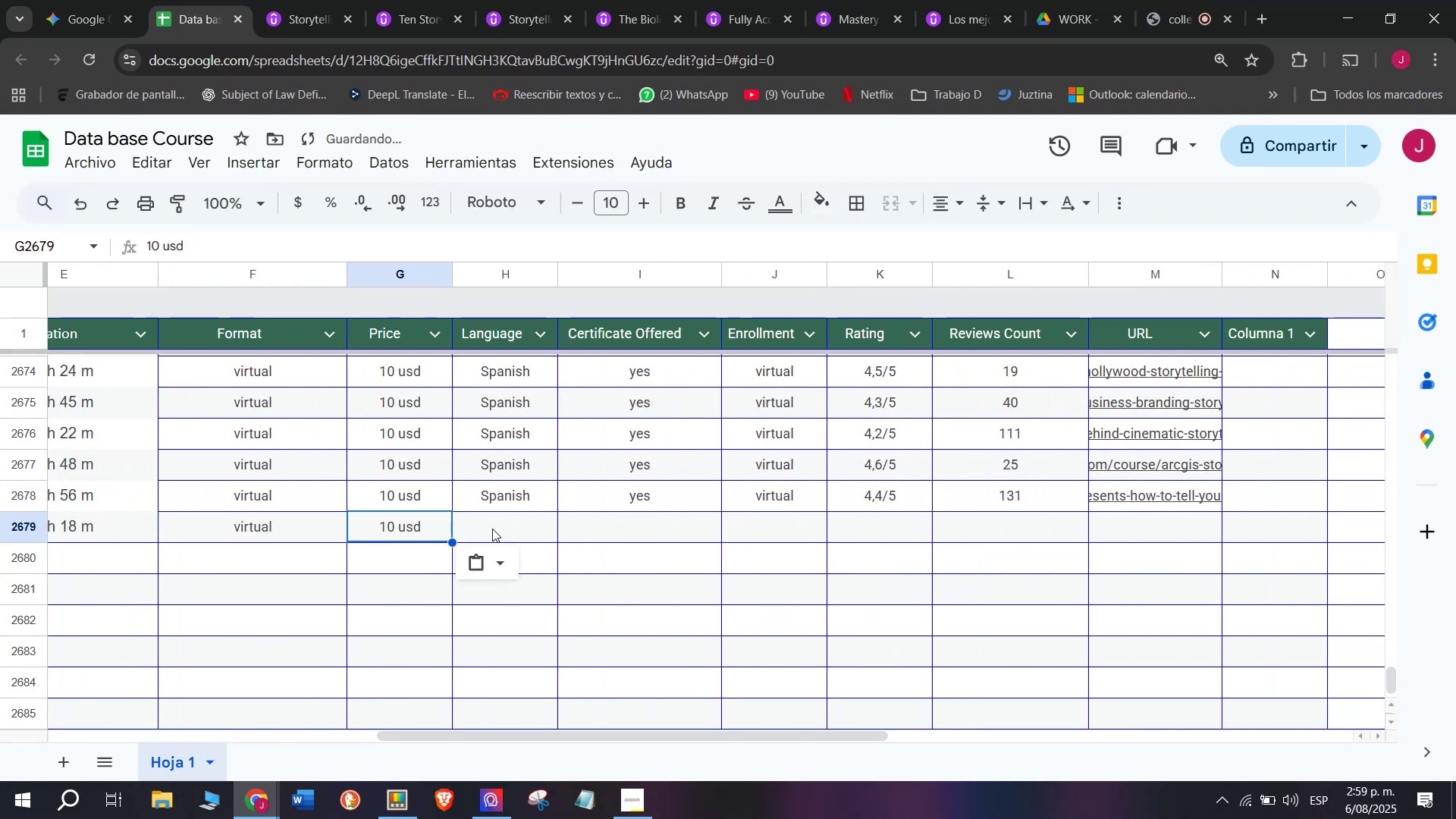 
triple_click([494, 527])
 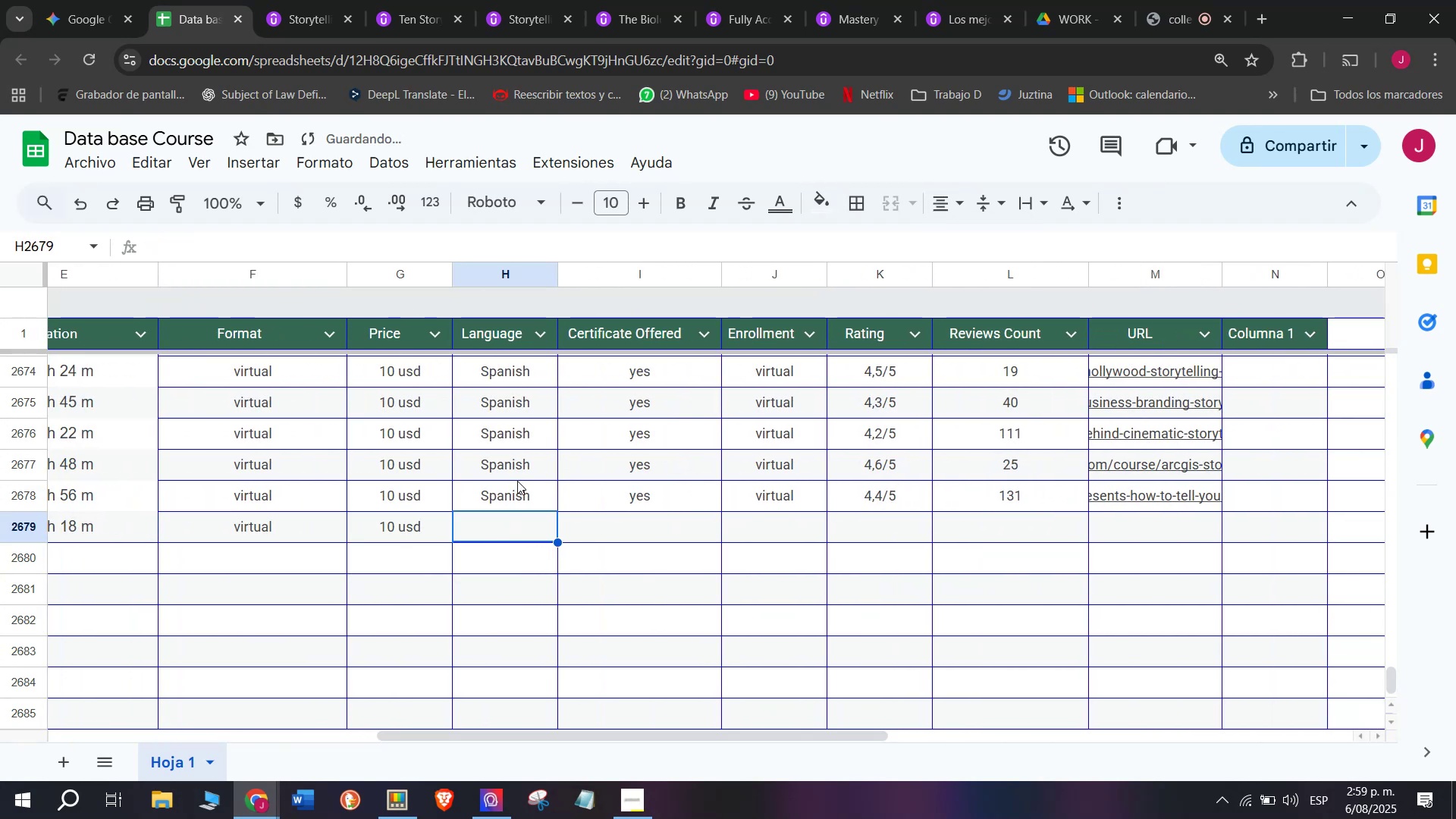 
left_click([512, 485])
 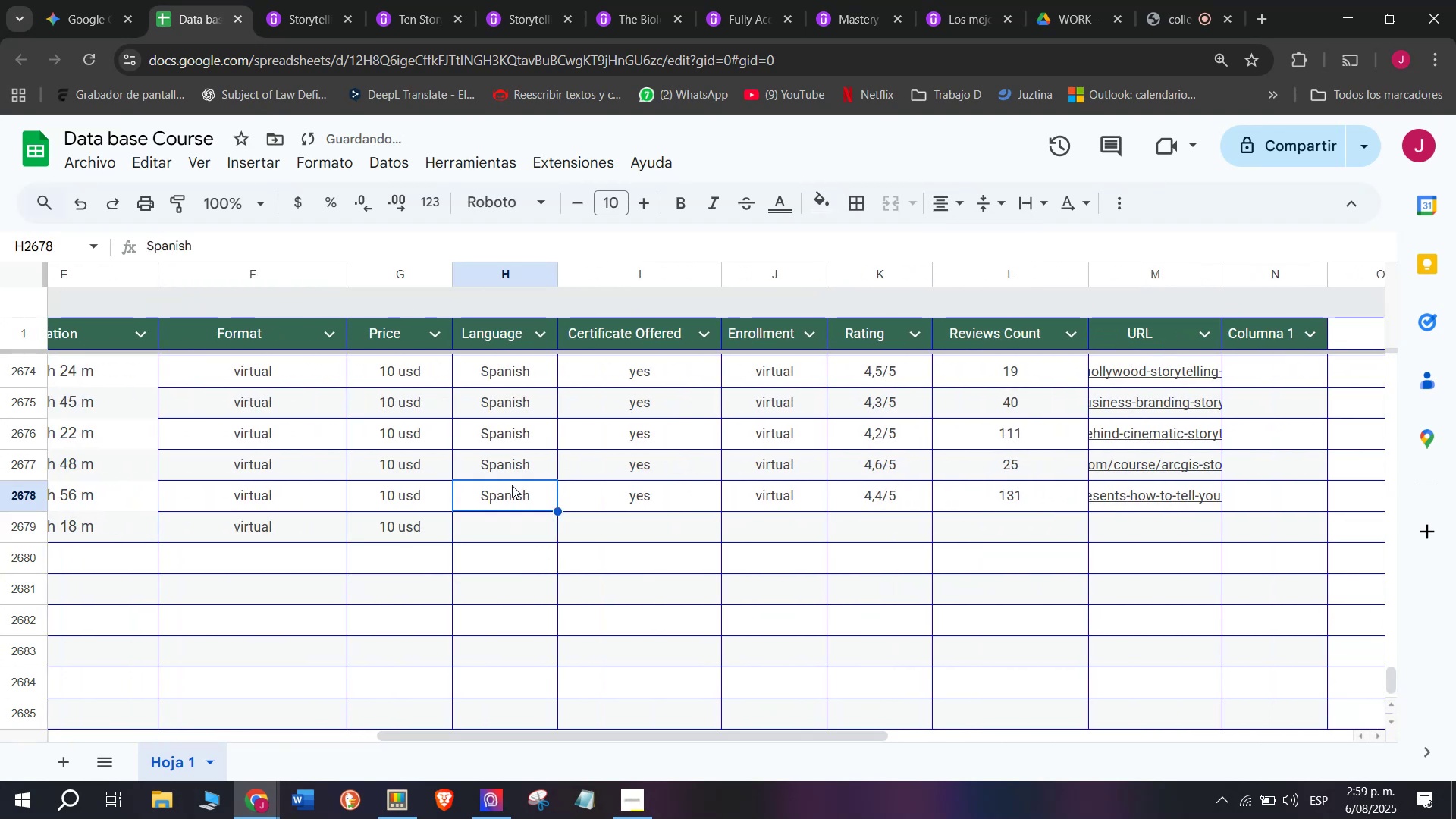 
key(Control+ControlLeft)
 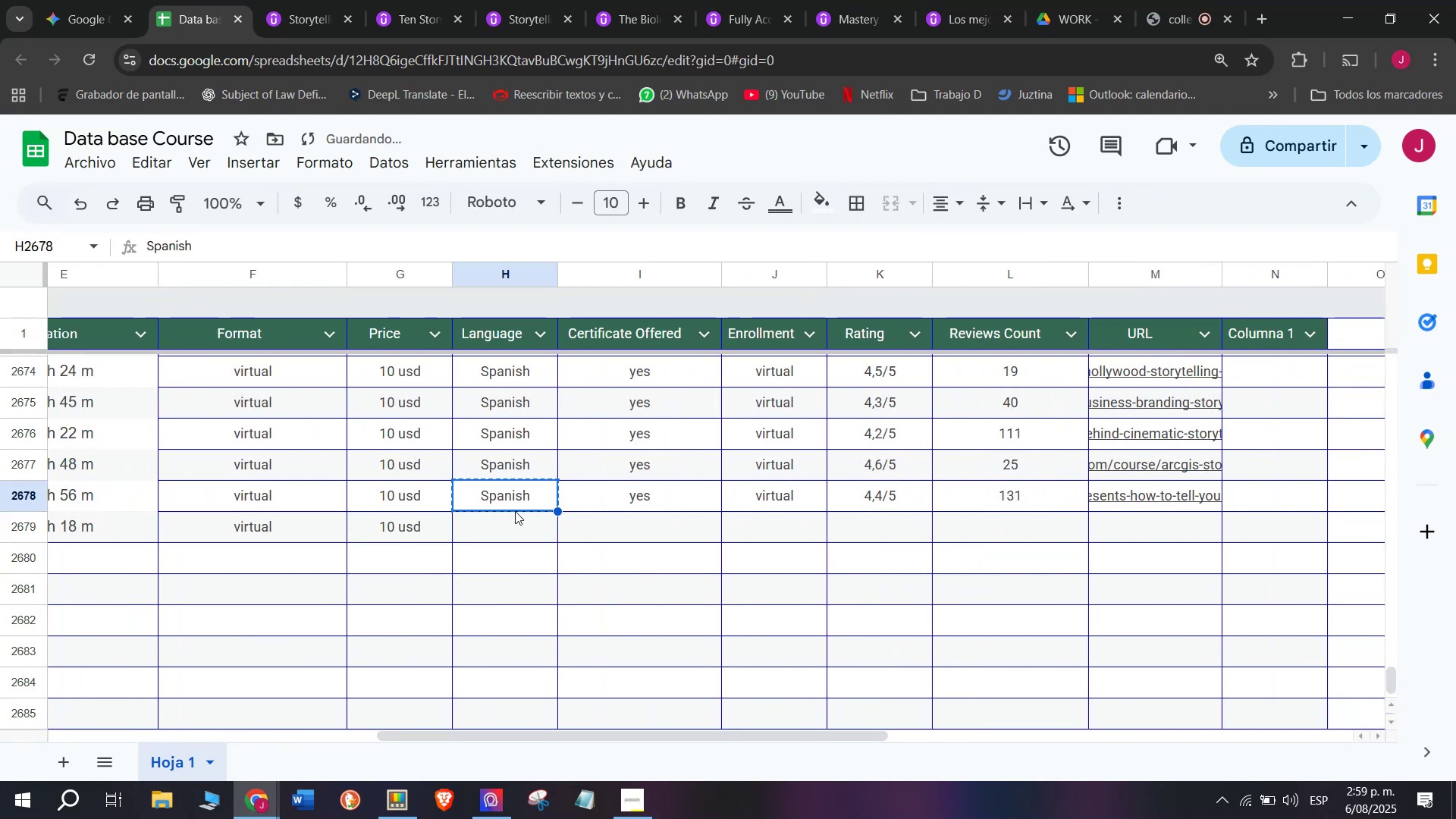 
key(Break)
 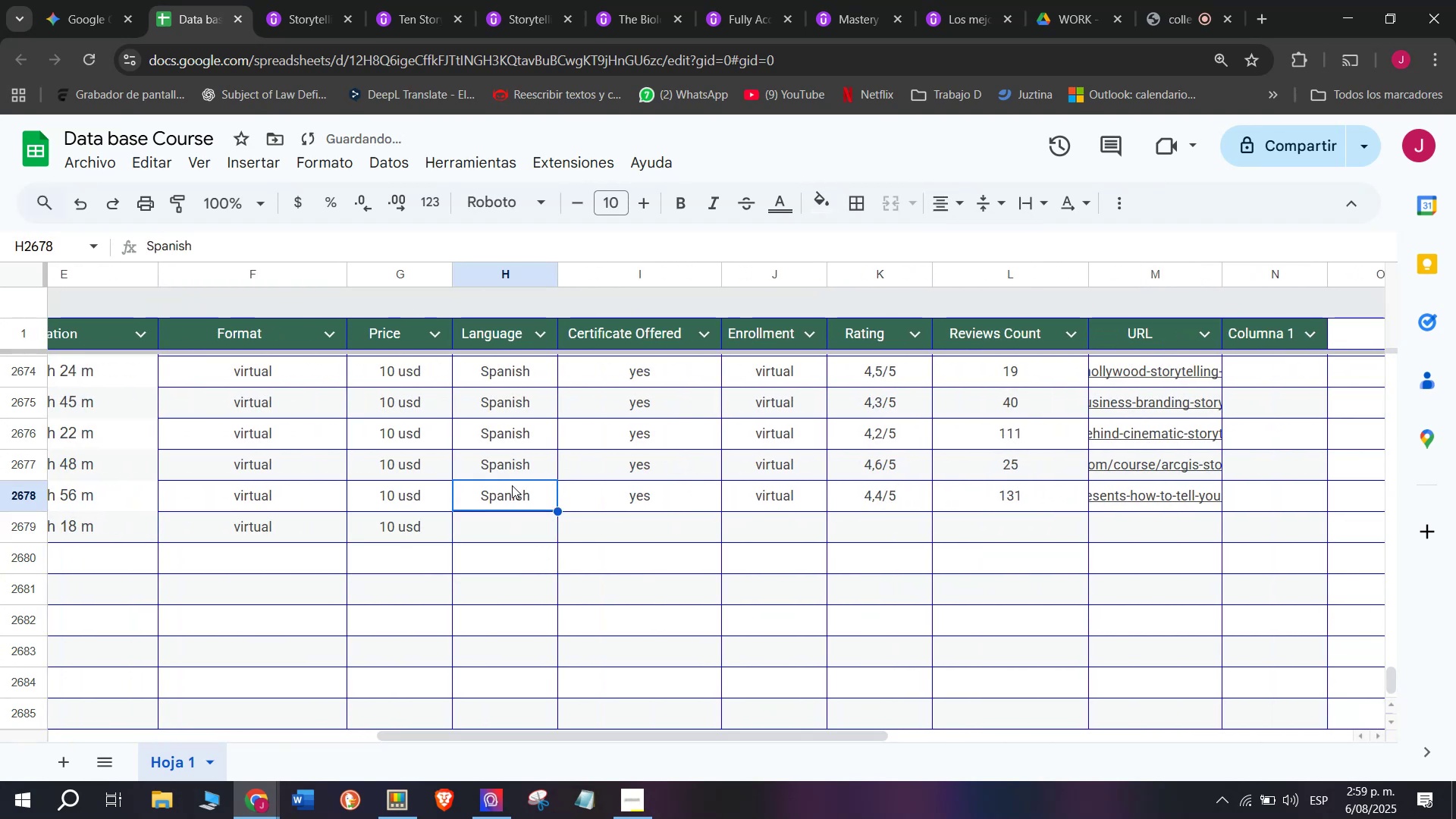 
key(Control+C)
 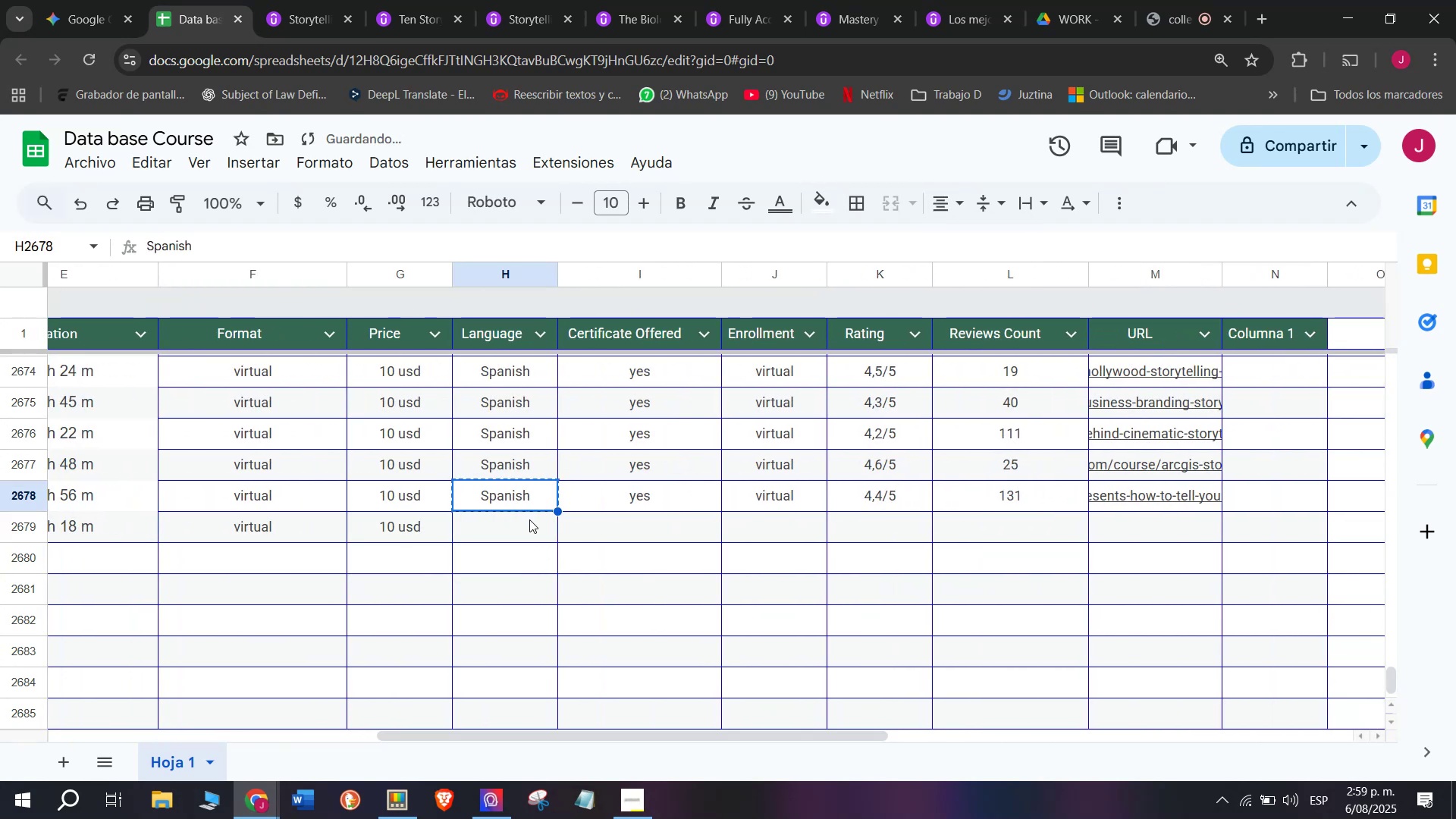 
double_click([530, 521])
 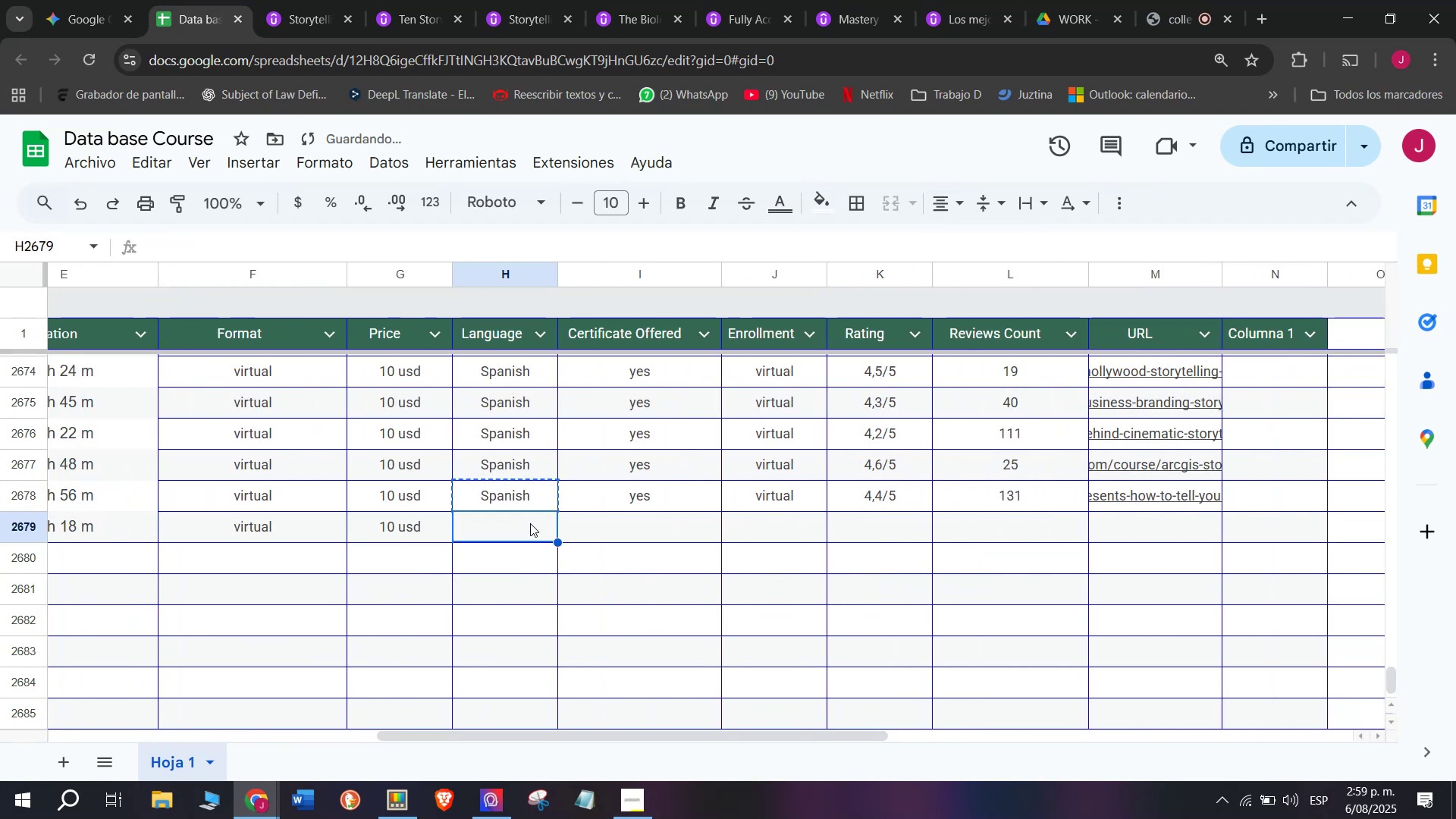 
key(Control+ControlLeft)
 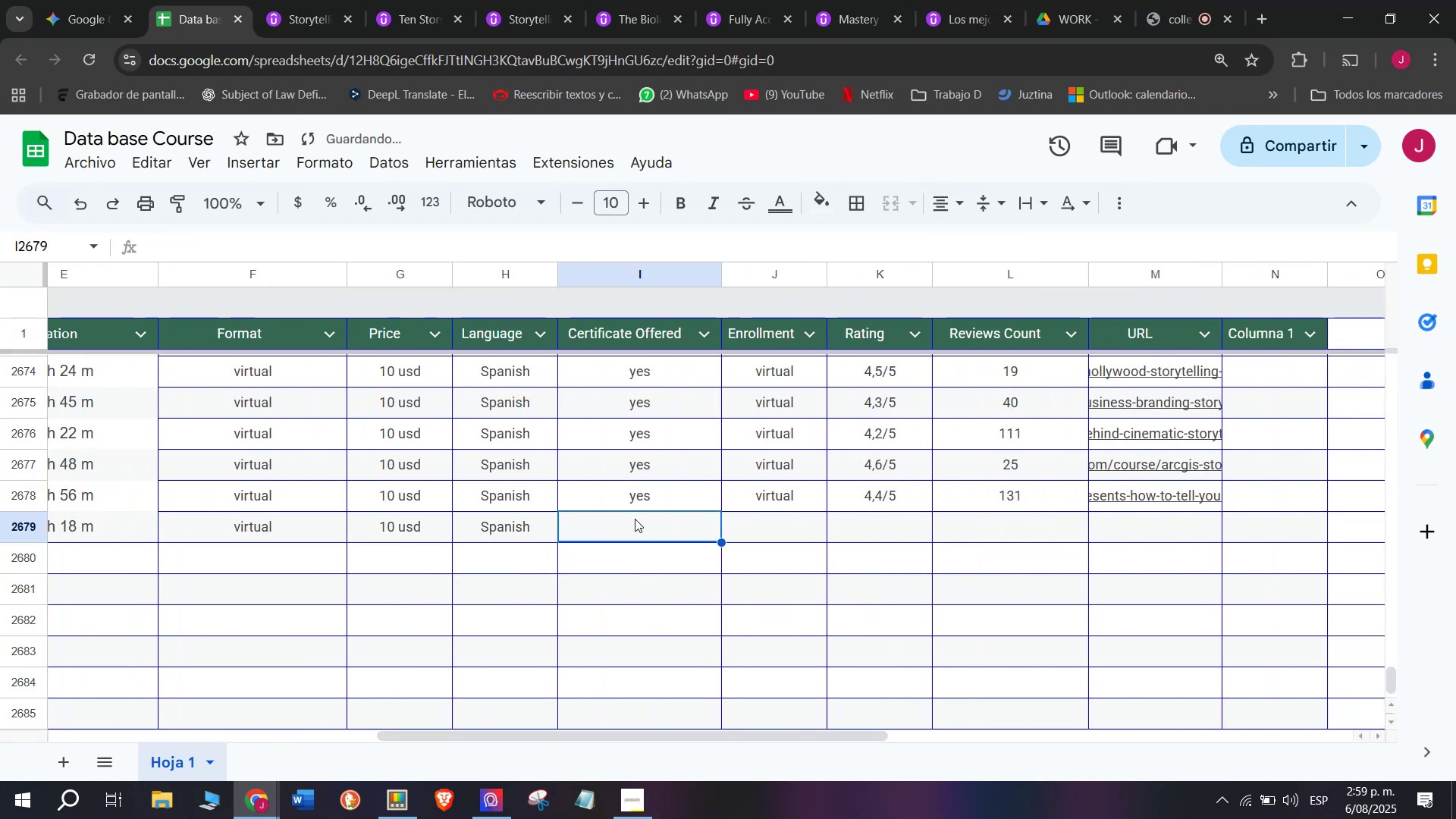 
key(Z)
 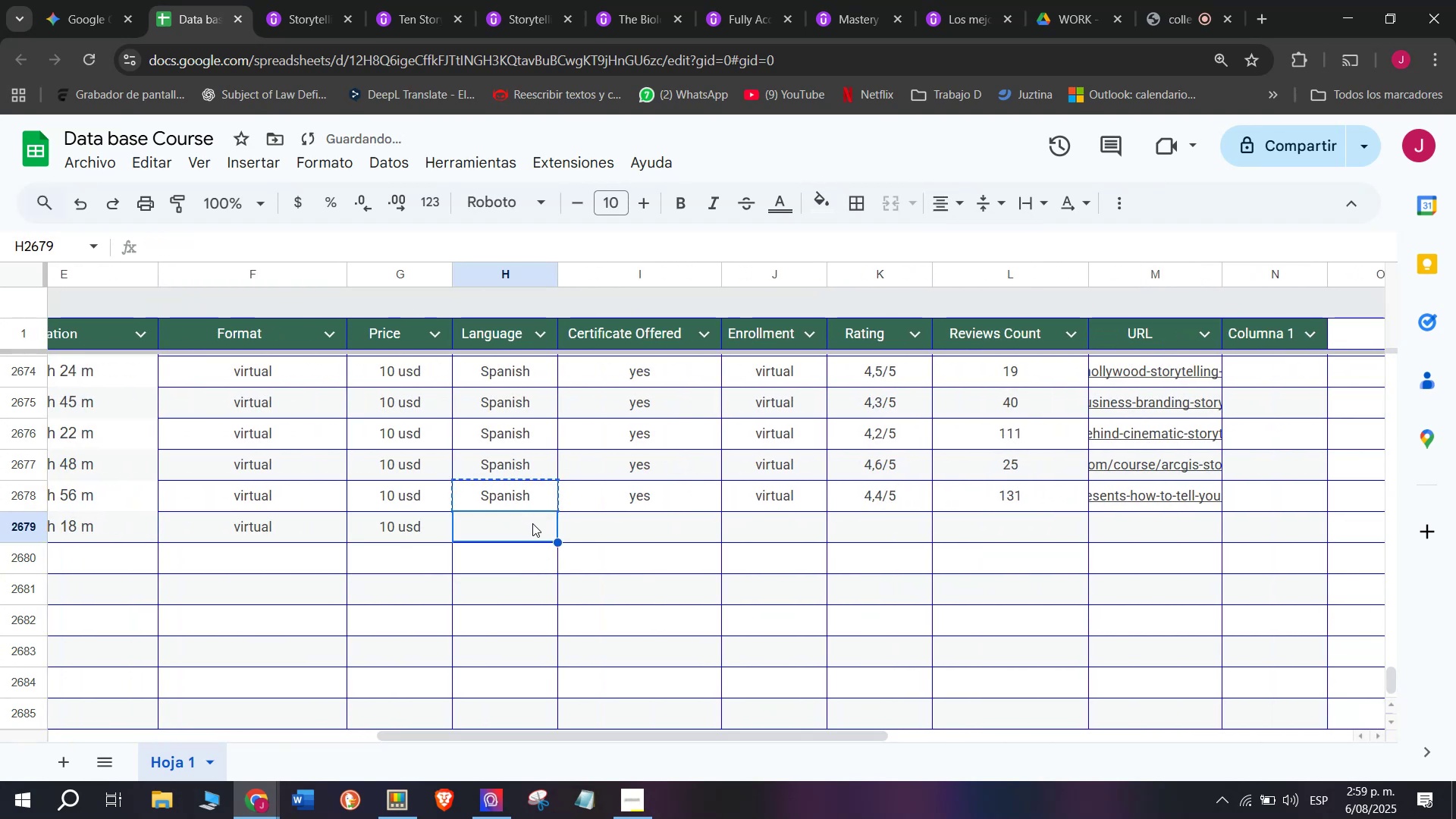 
key(Control+V)
 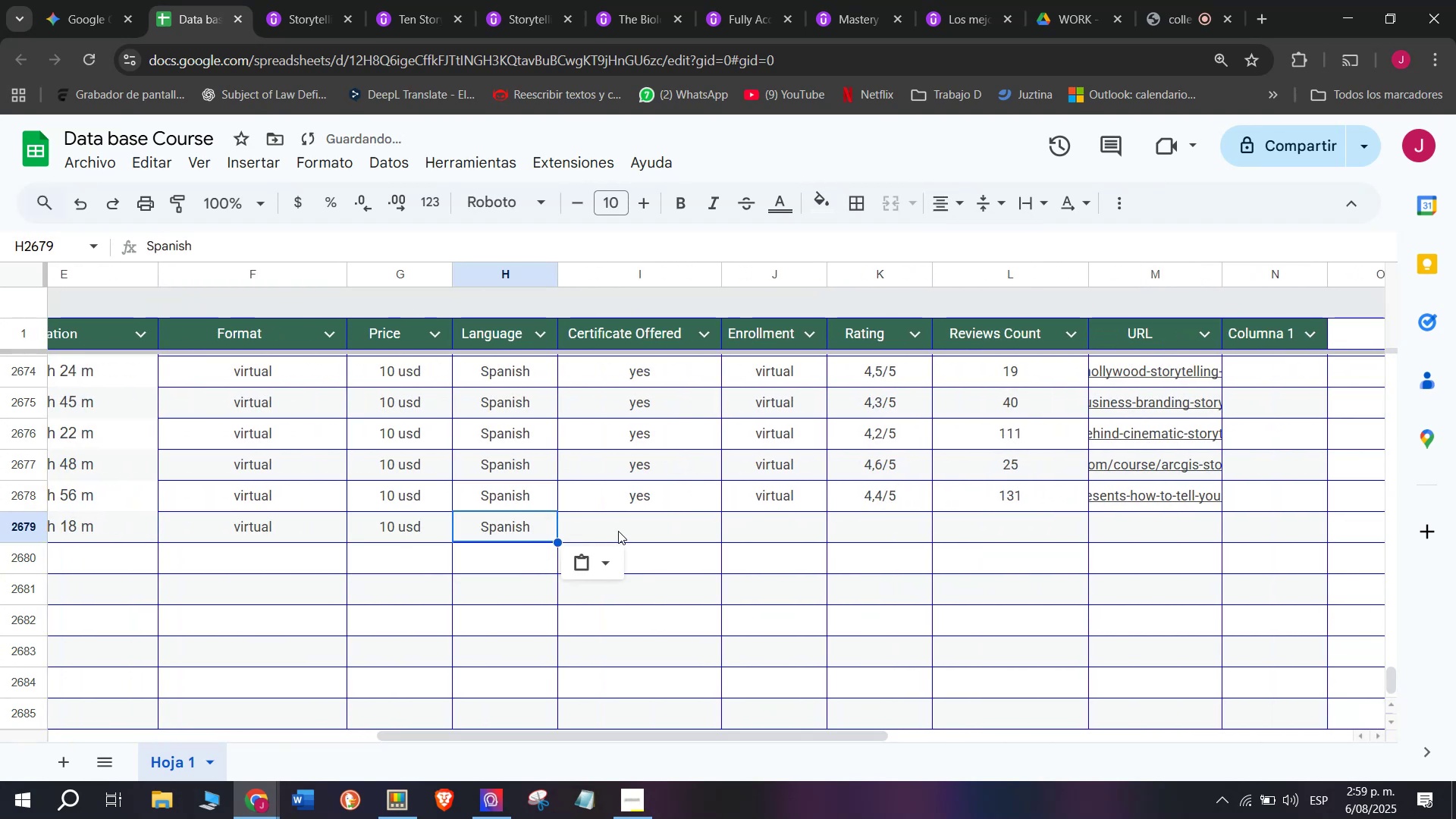 
triple_click([618, 531])
 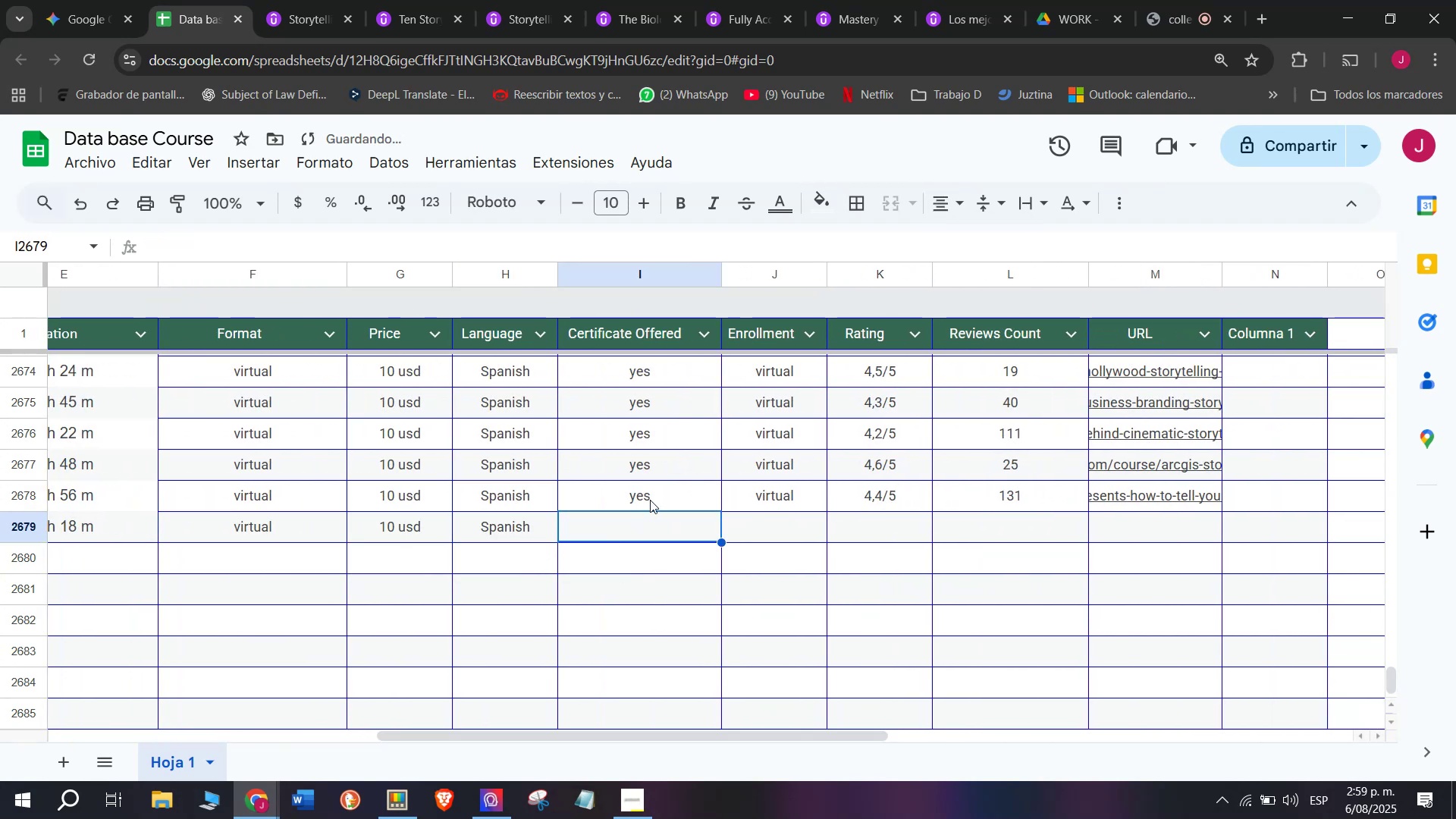 
triple_click([651, 497])
 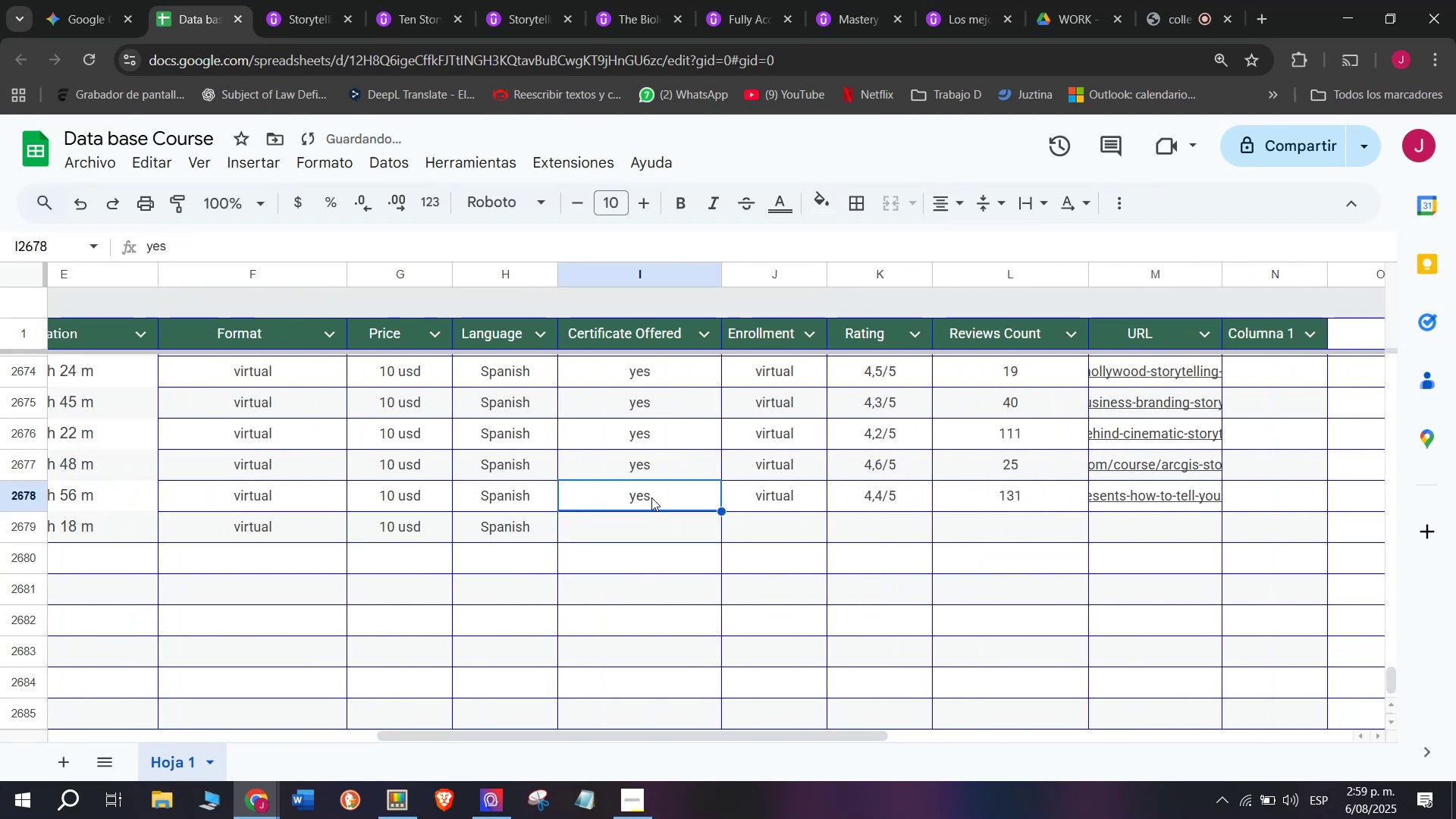 
key(Control+C)
 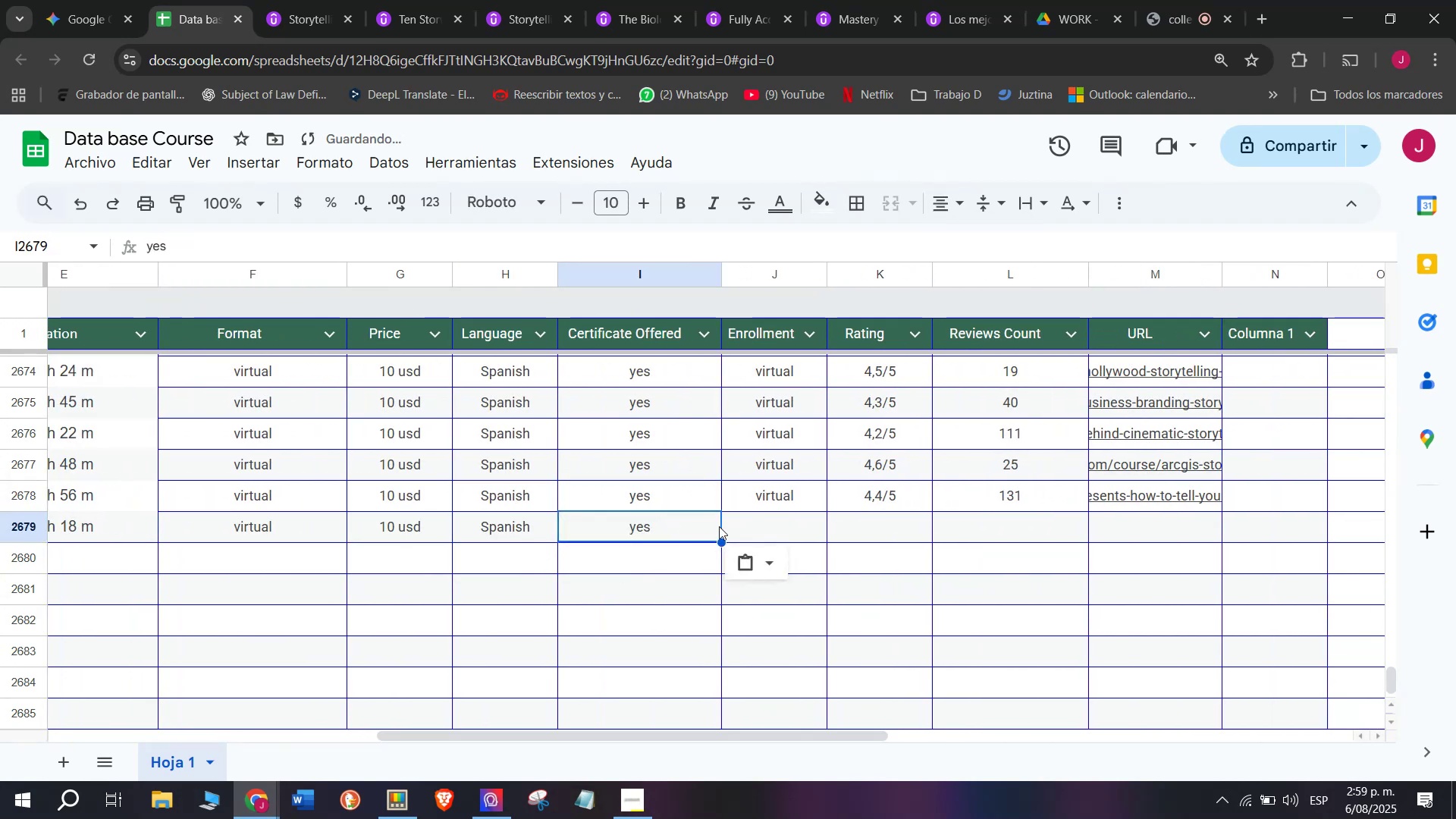 
key(Break)
 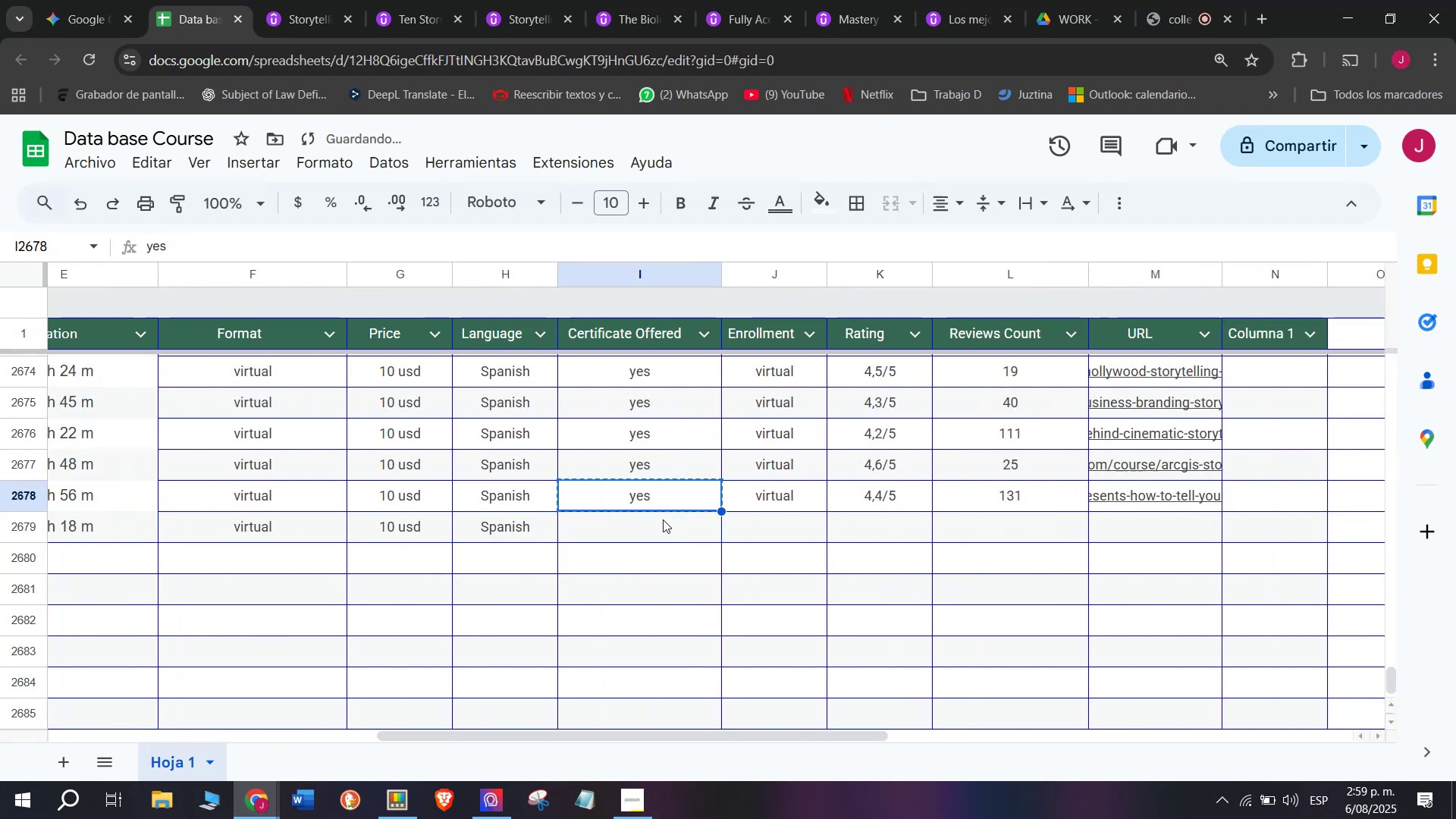 
key(Control+ControlLeft)
 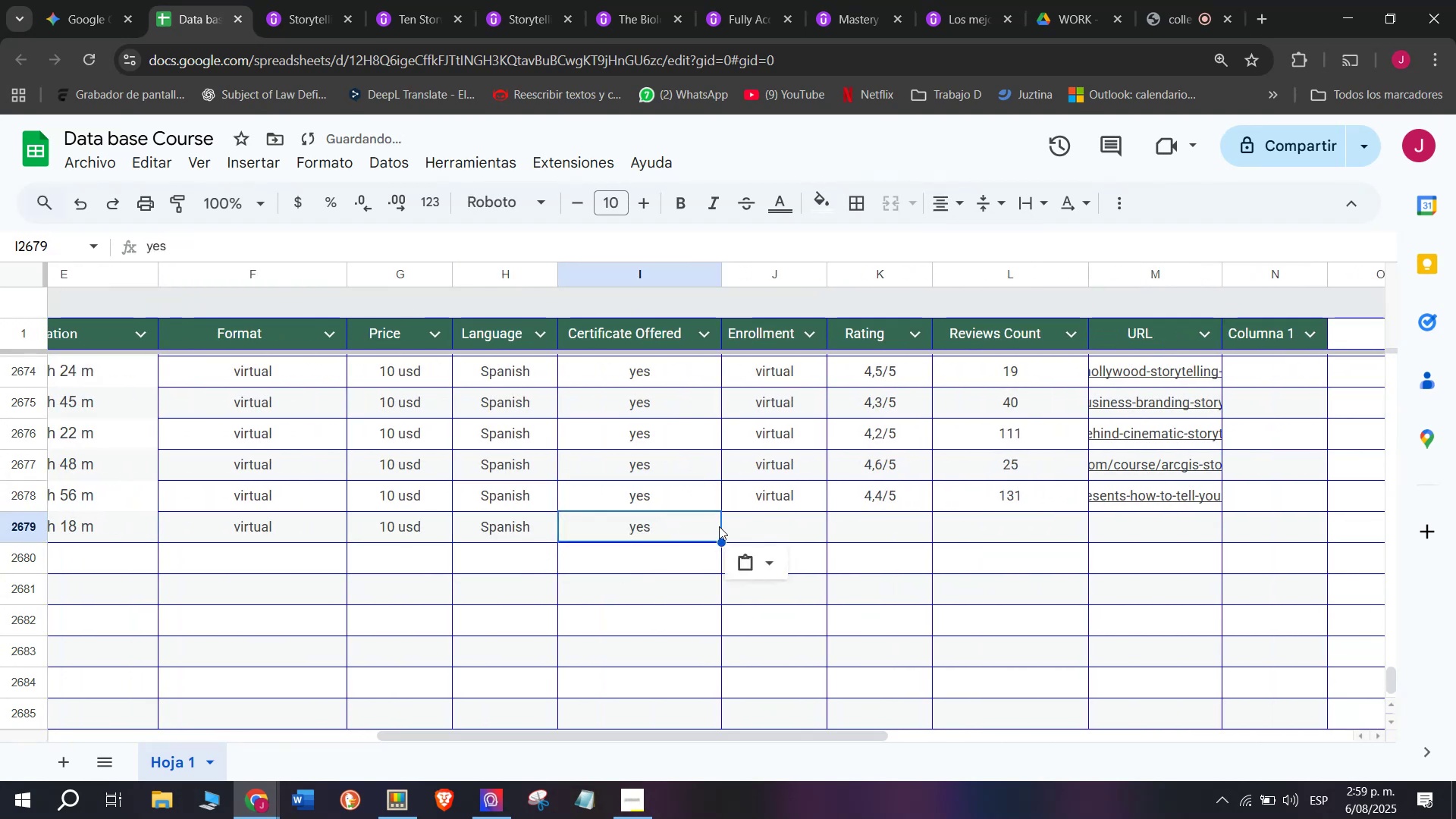 
triple_click([663, 519])
 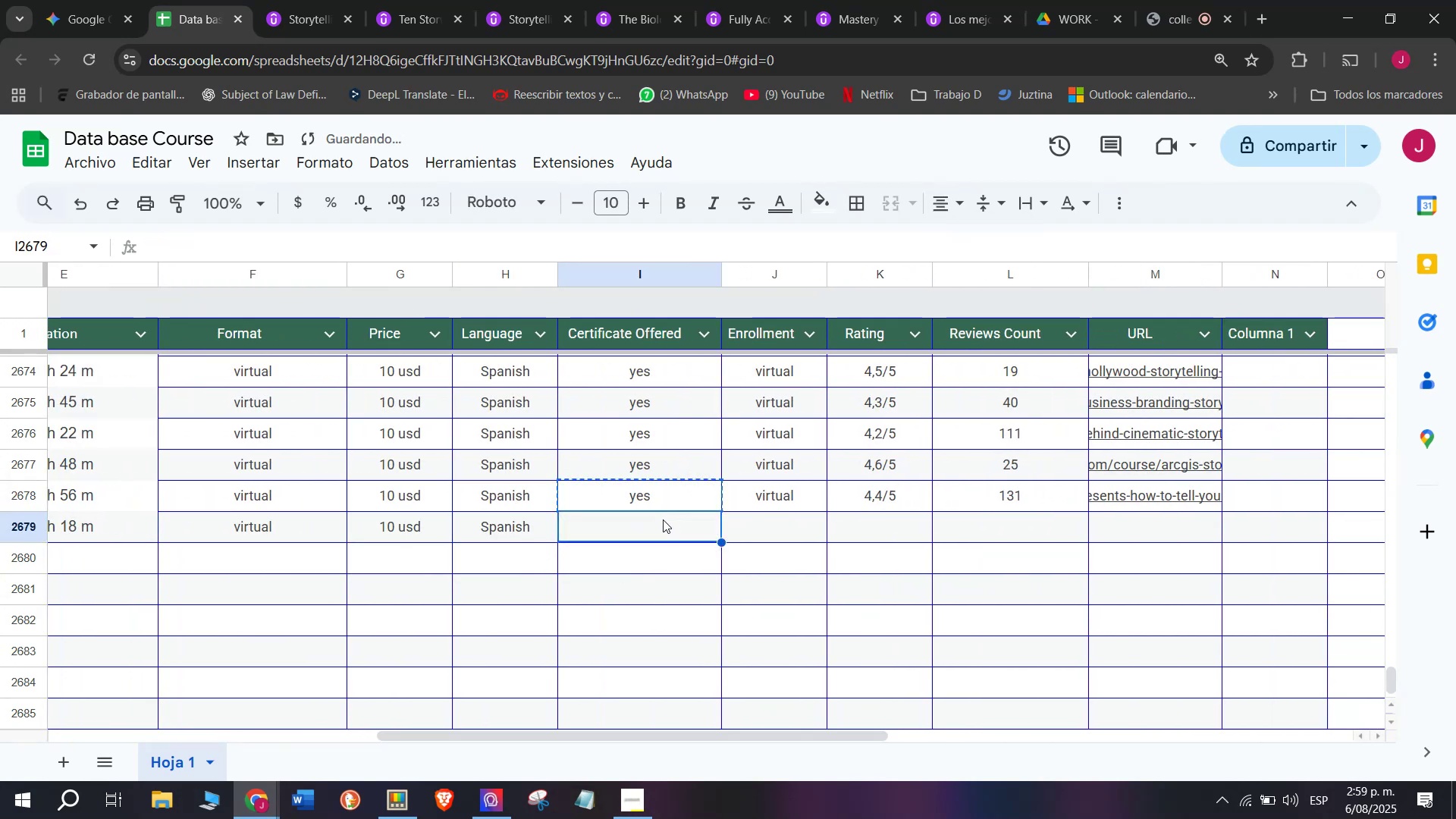 
key(Control+ControlLeft)
 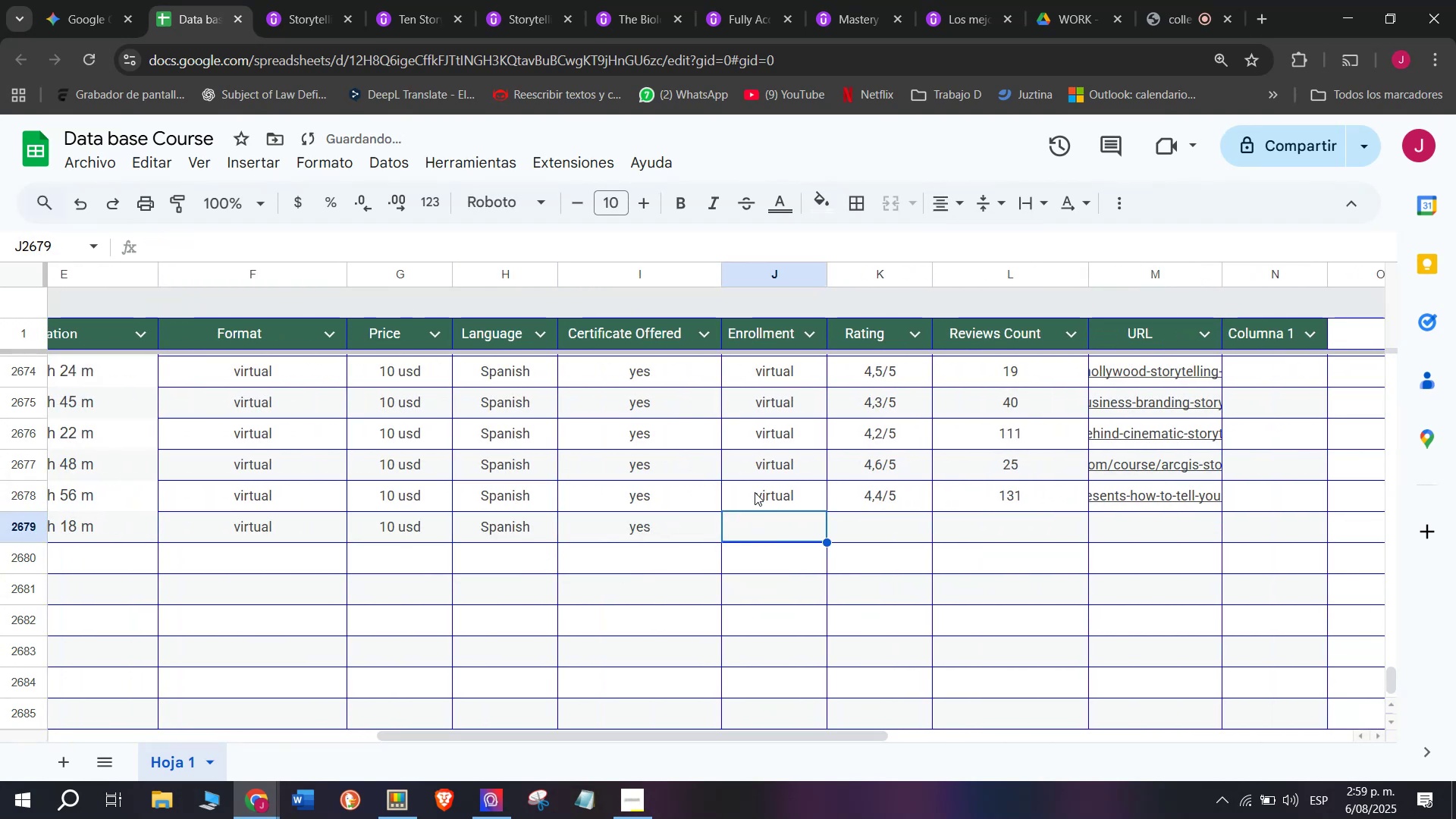 
key(Z)
 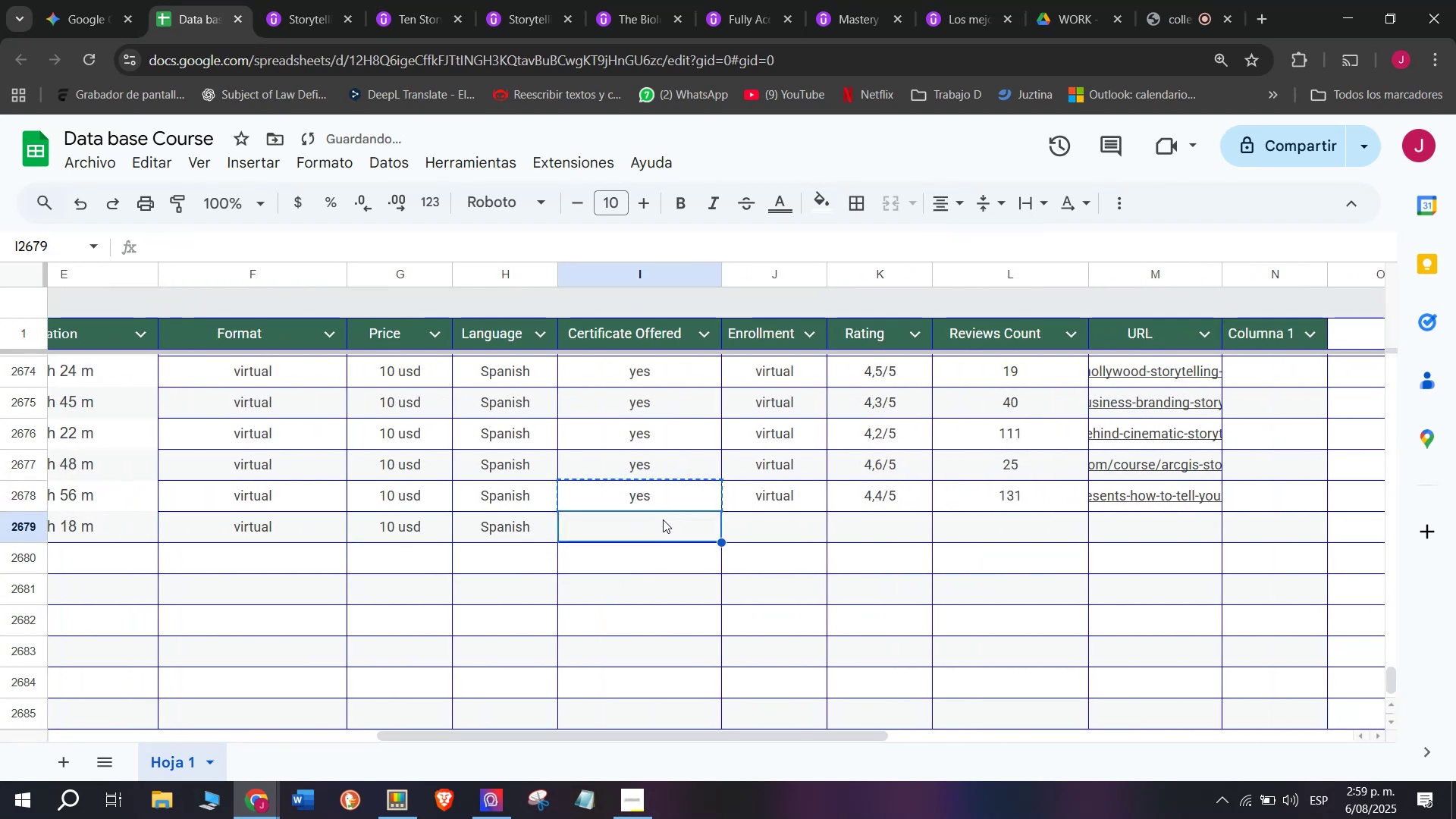 
key(Control+V)
 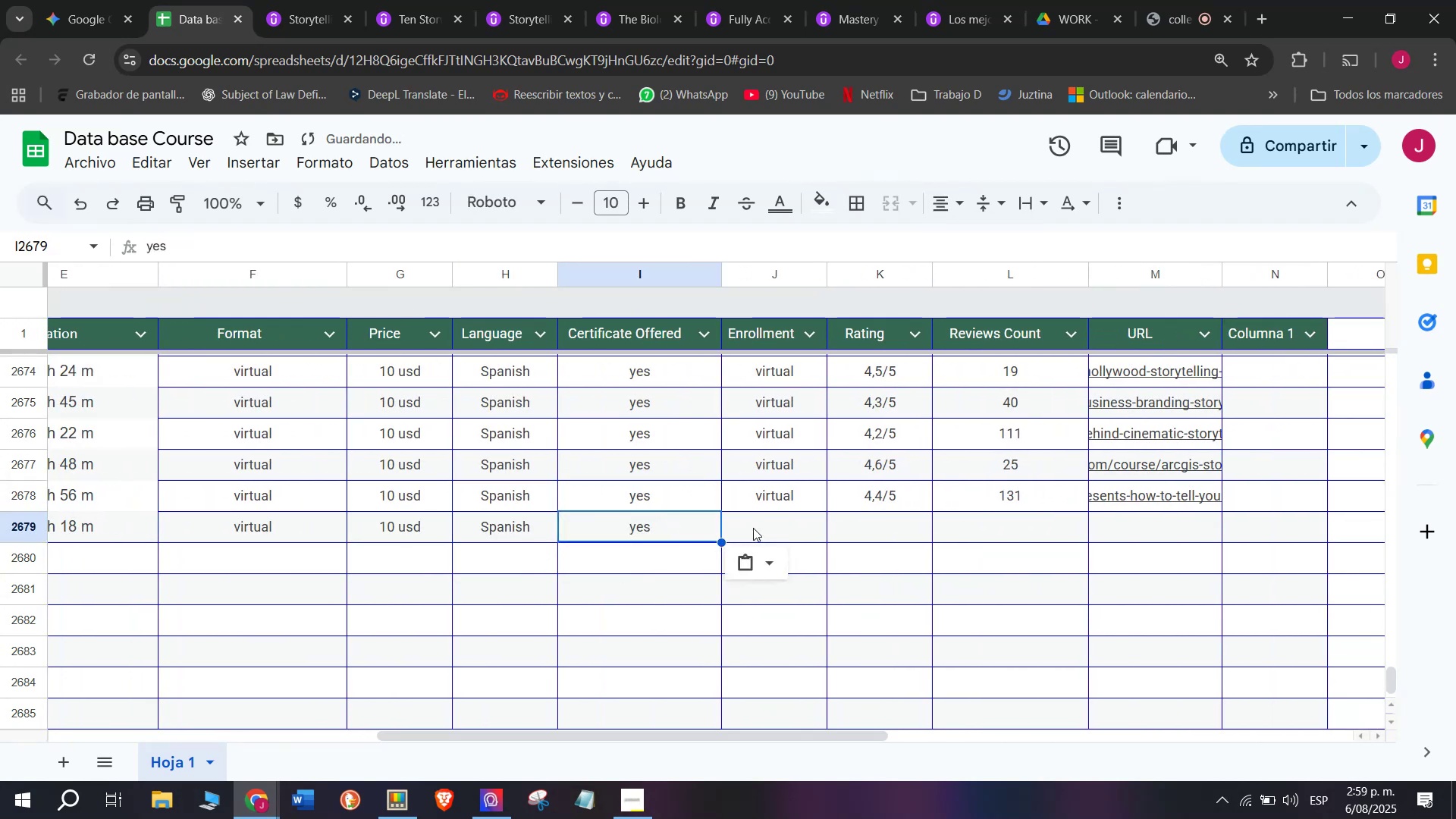 
triple_click([753, 528])
 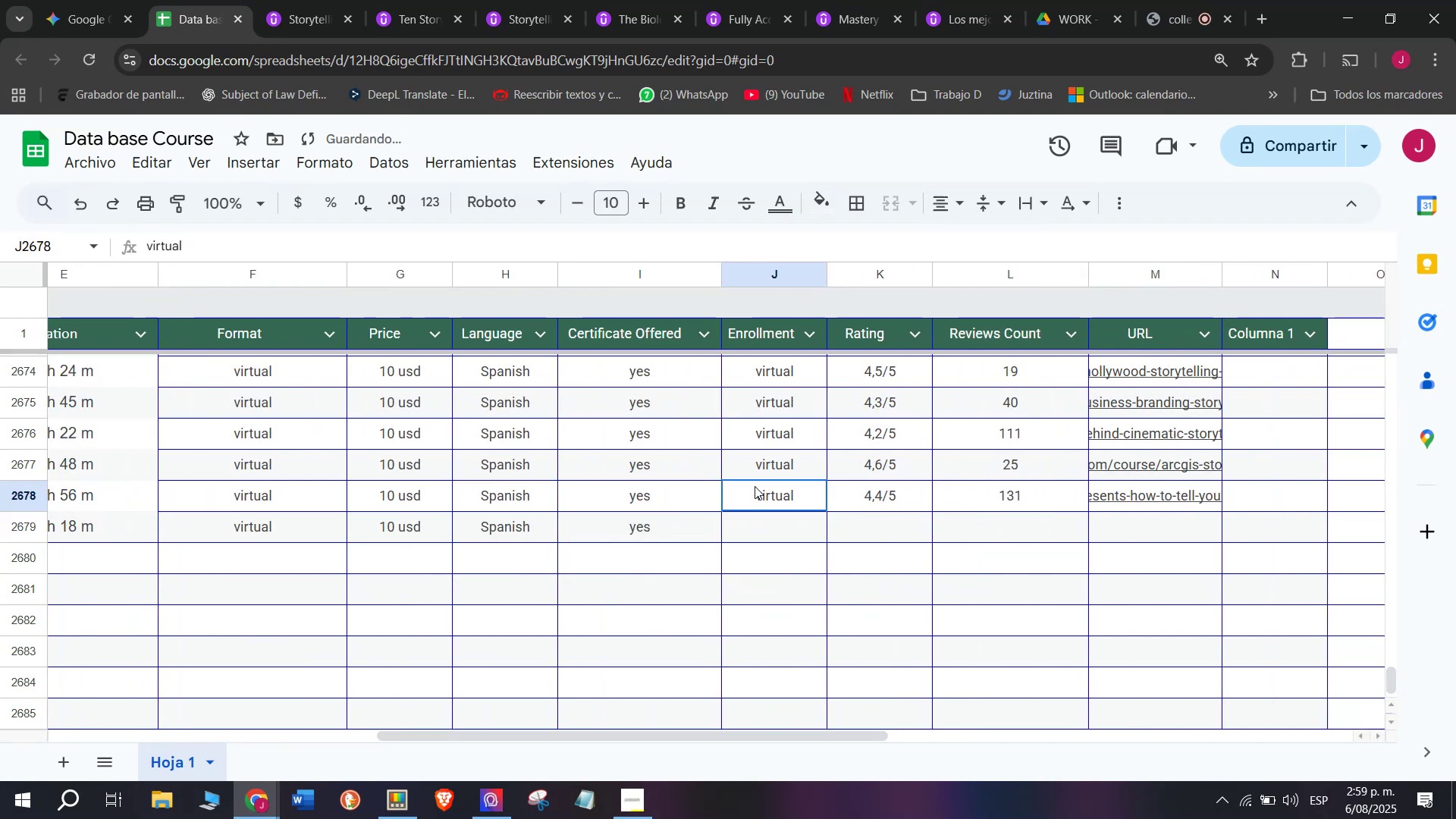 
key(Control+ControlLeft)
 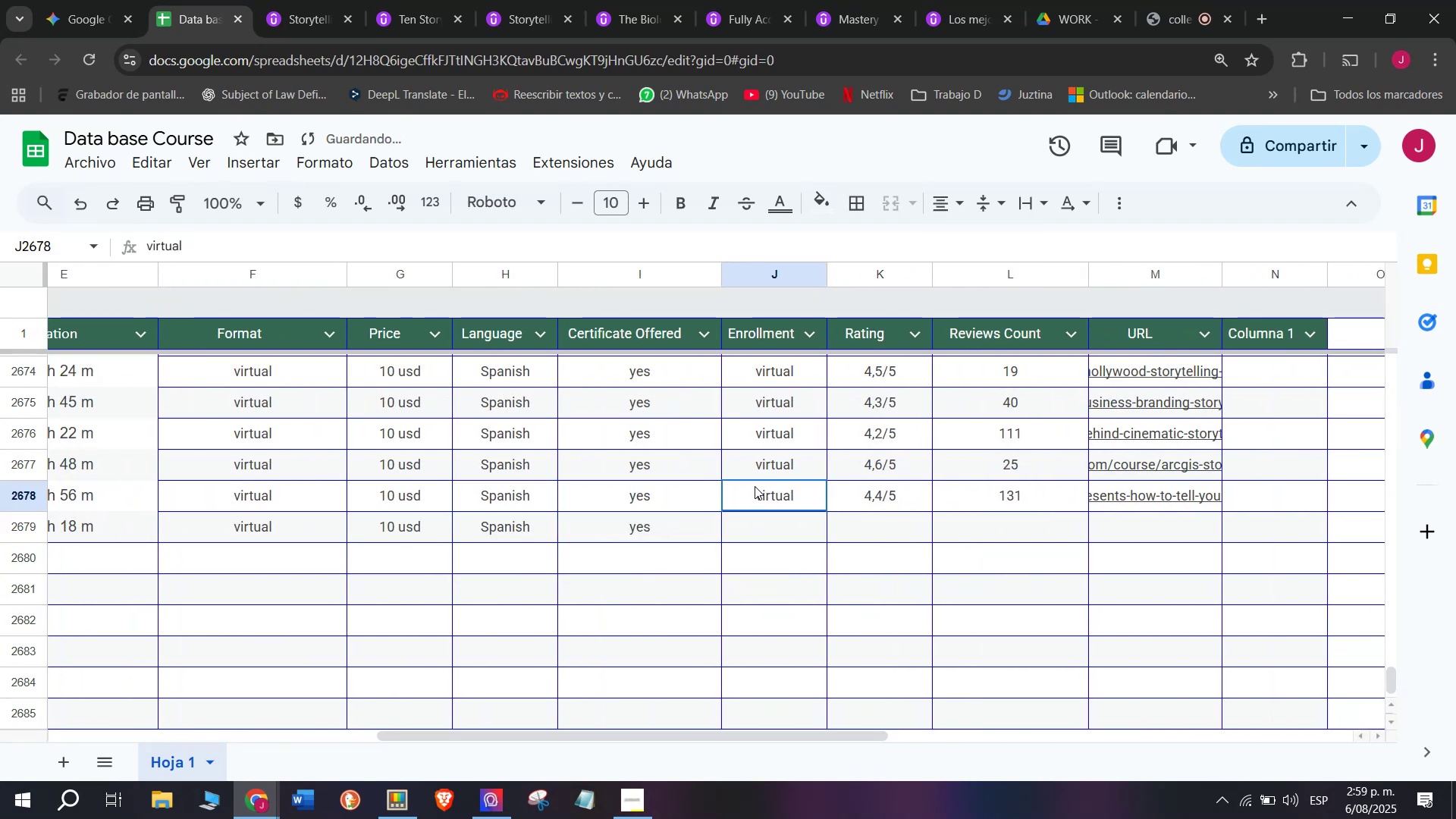 
key(Break)
 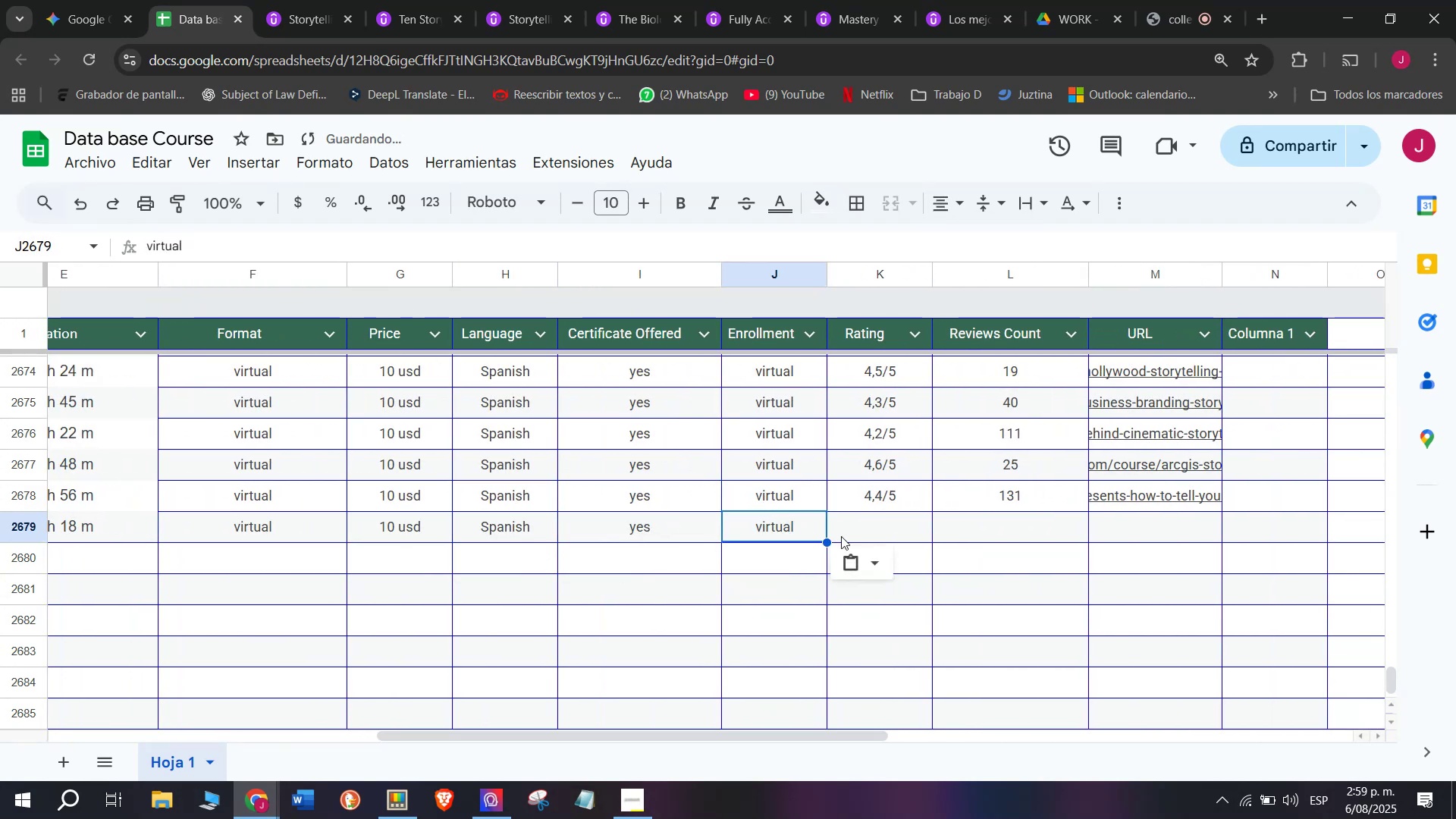 
key(Control+C)
 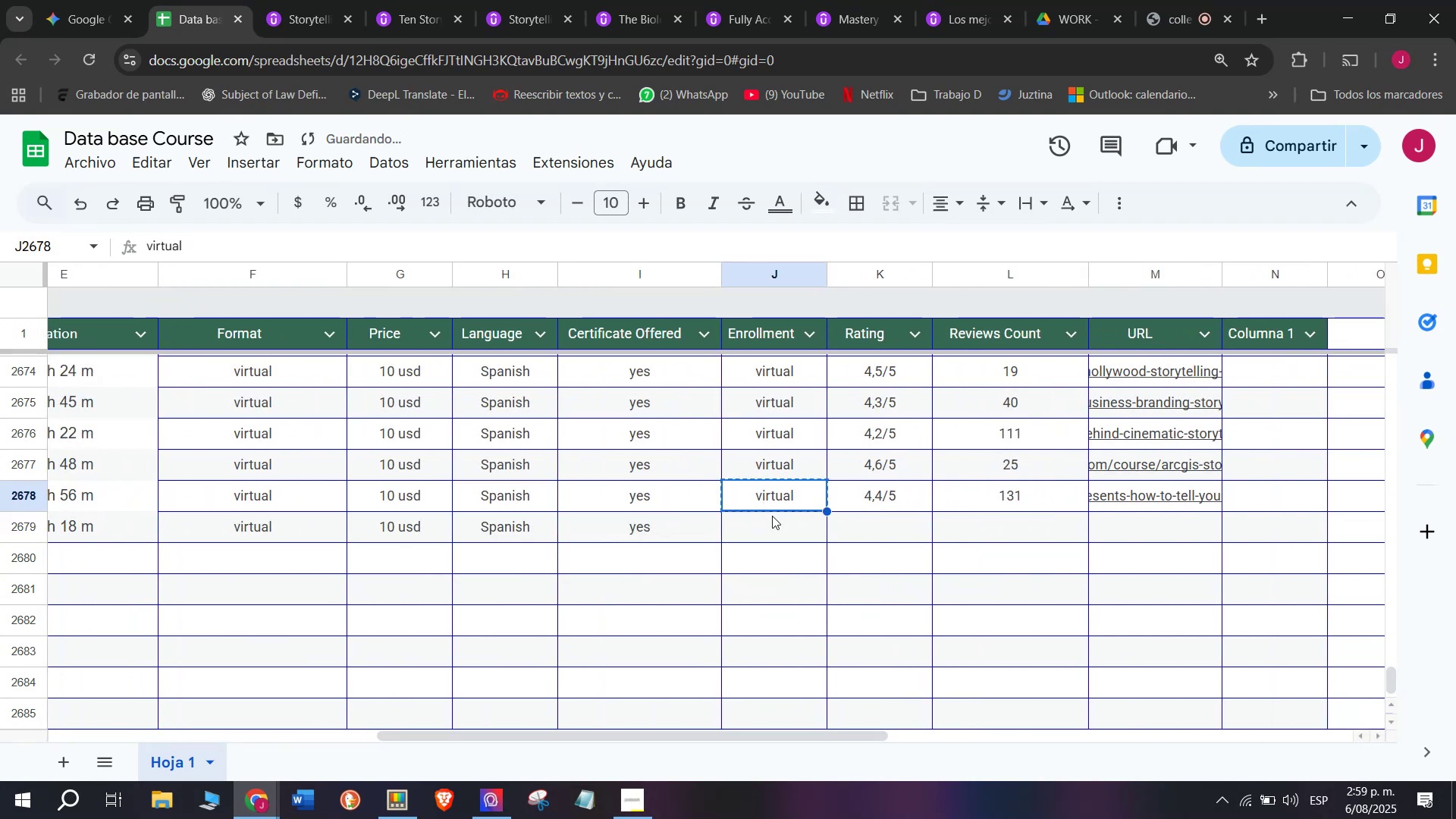 
triple_click([772, 516])
 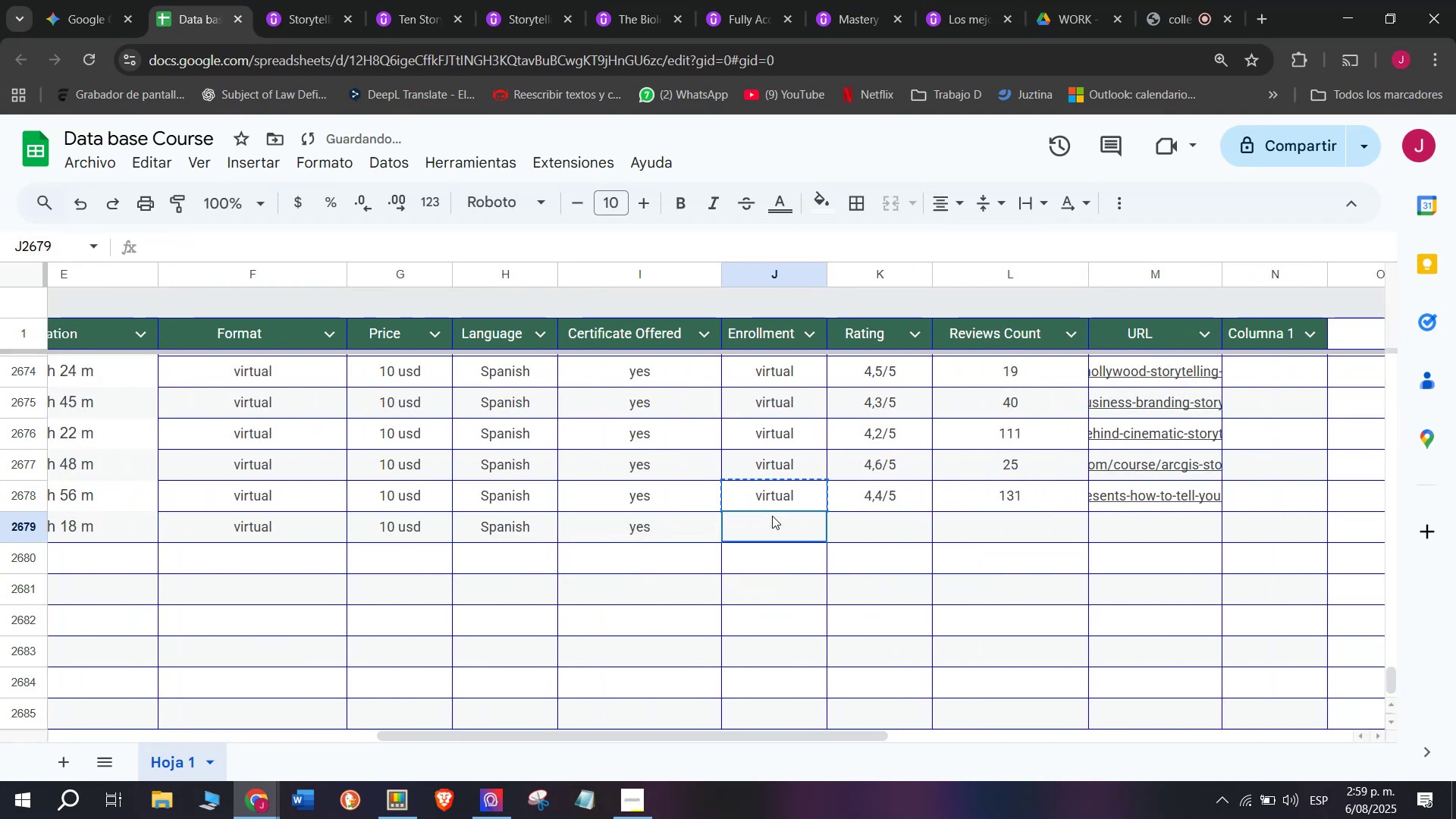 
key(Z)
 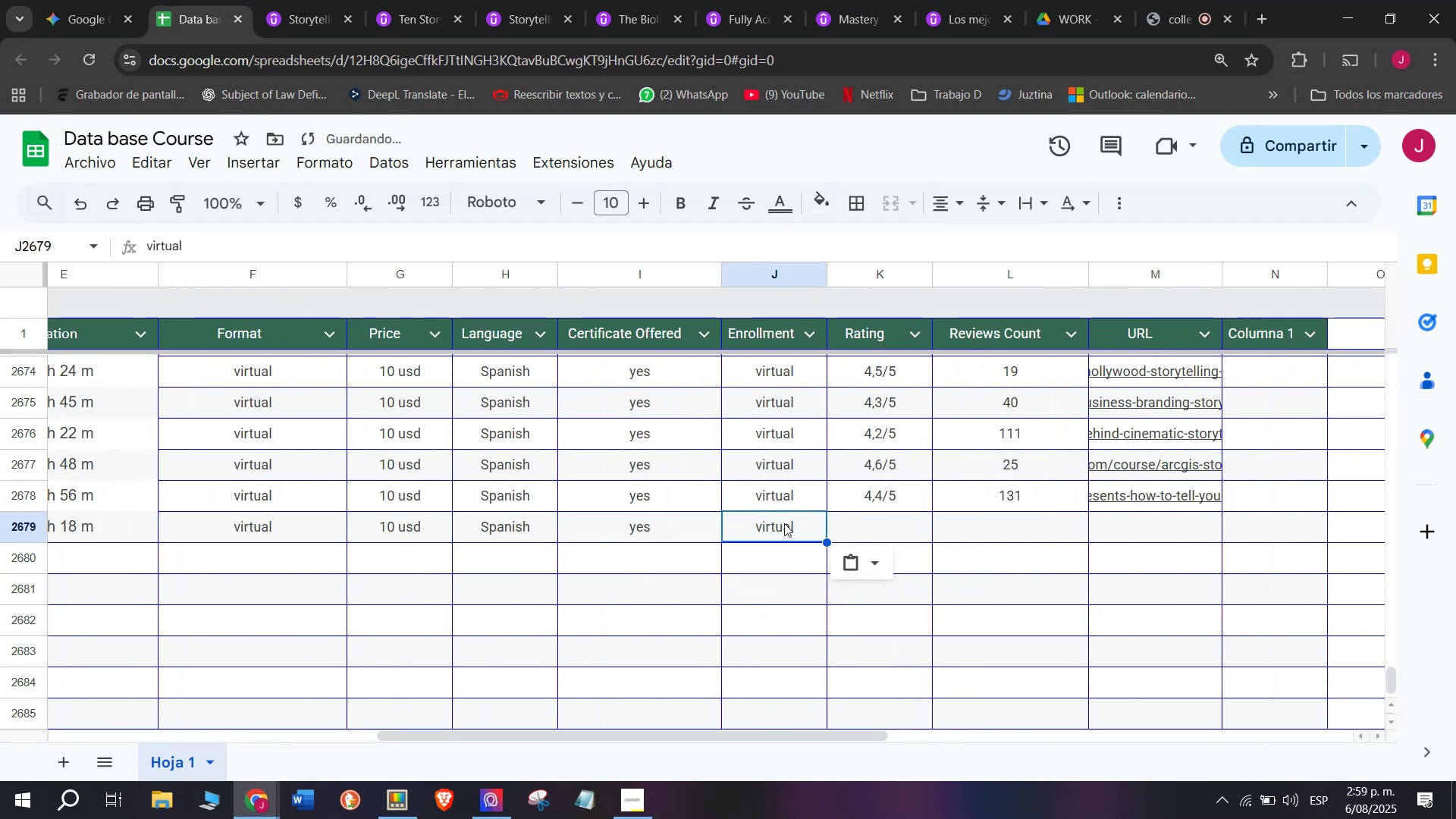 
key(Control+ControlLeft)
 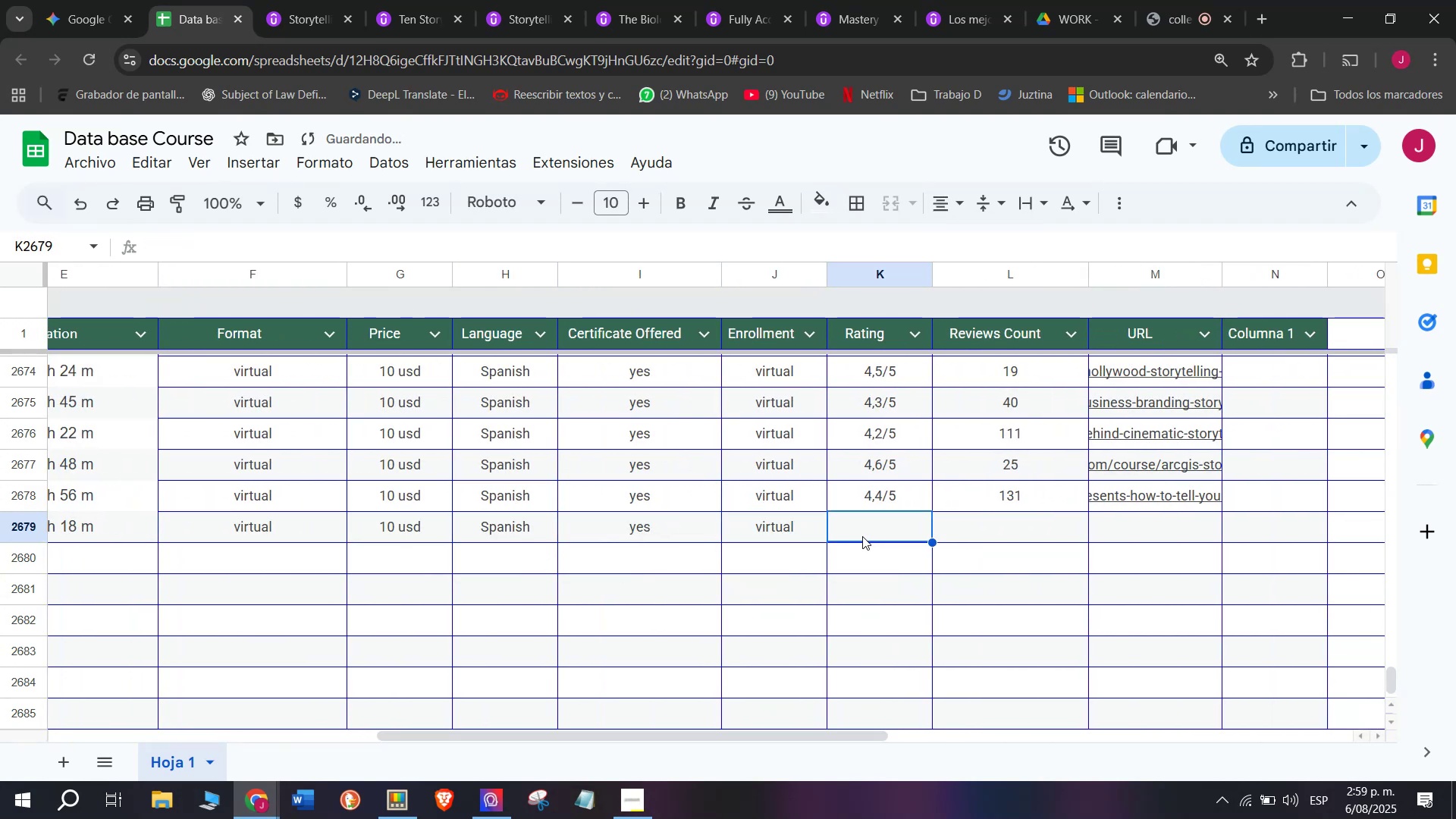 
key(Control+V)
 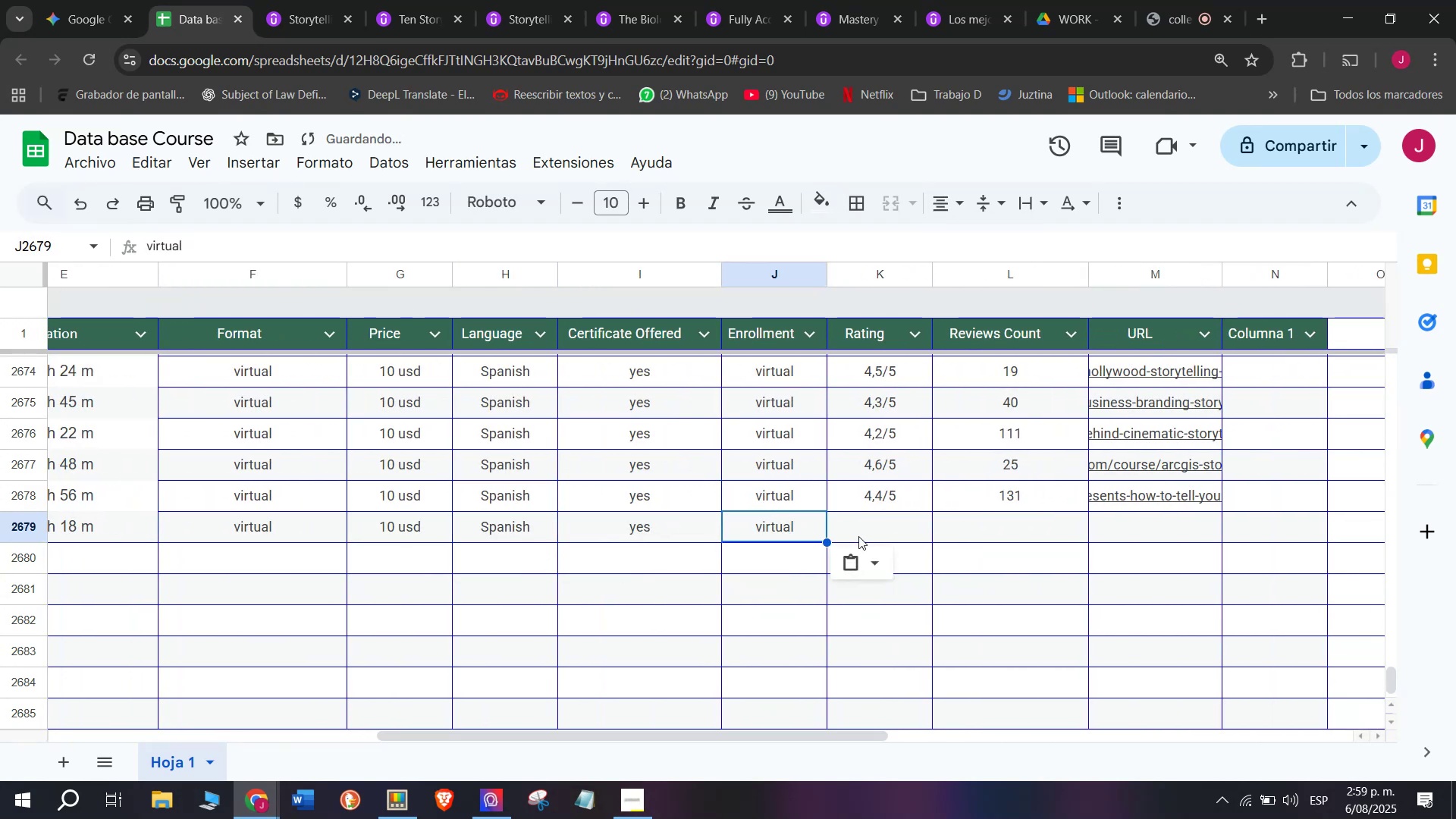 
triple_click([858, 536])
 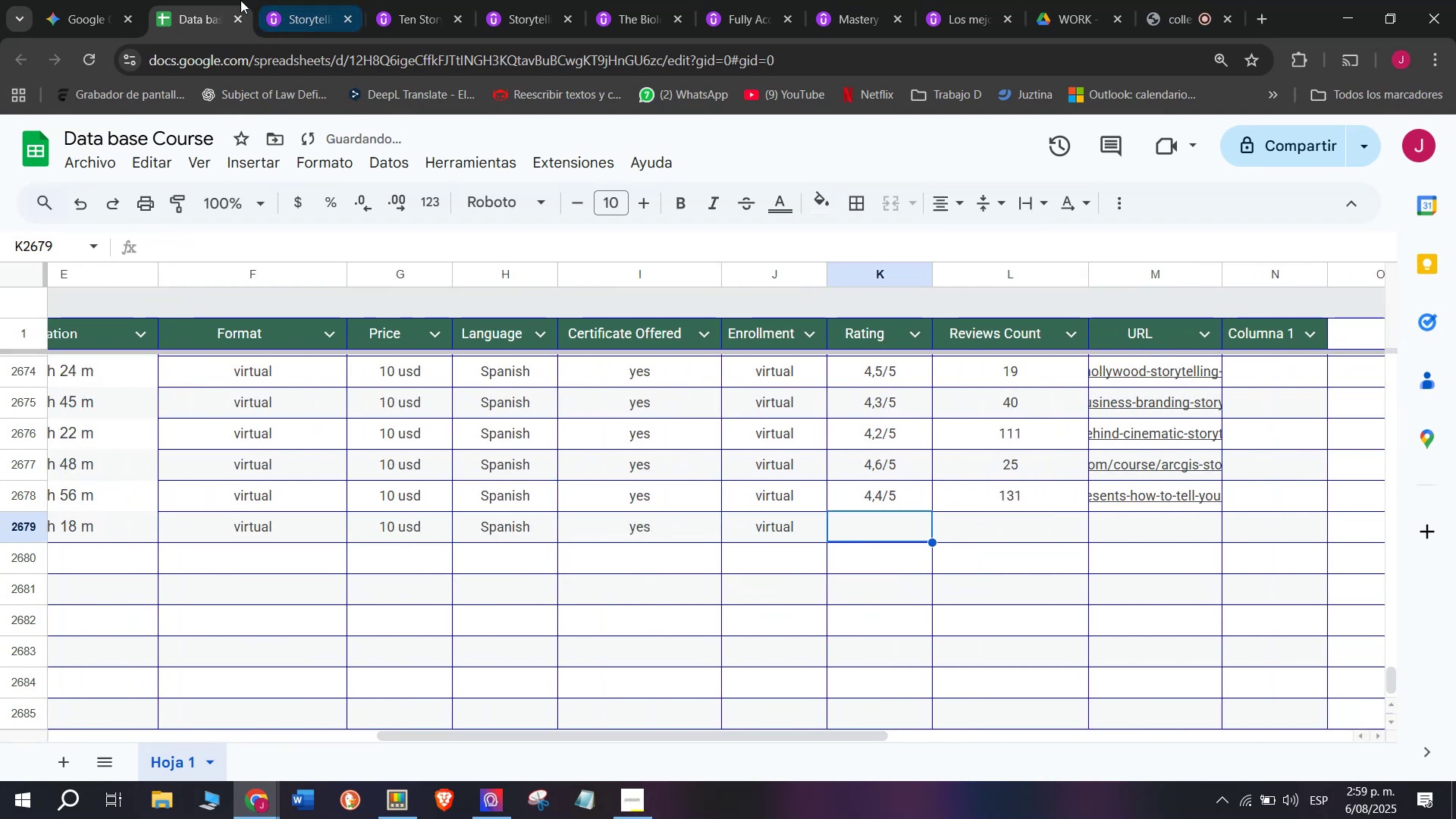 
left_click([286, 0])
 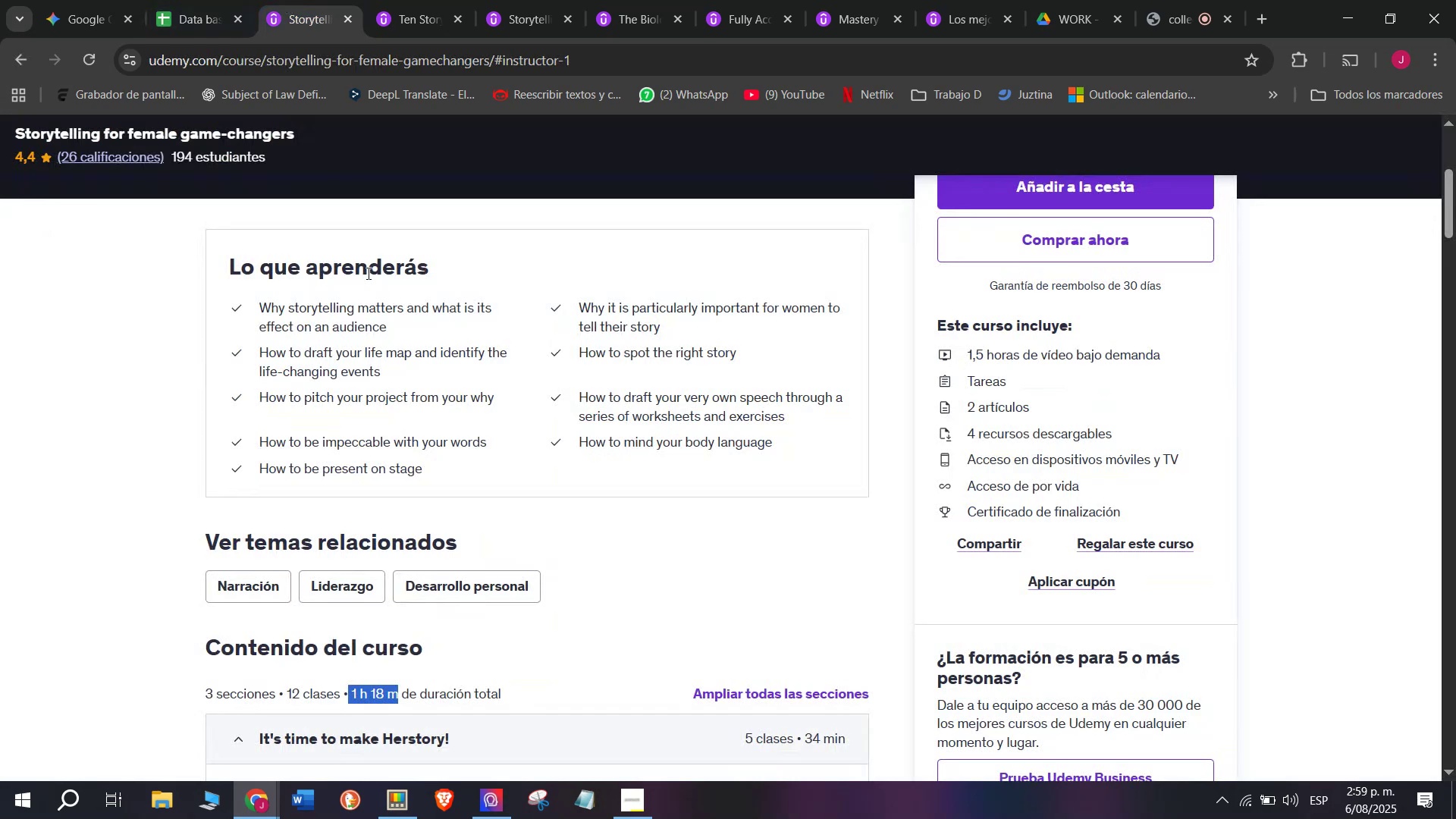 
scroll: coordinate [458, 452], scroll_direction: up, amount: 2.0
 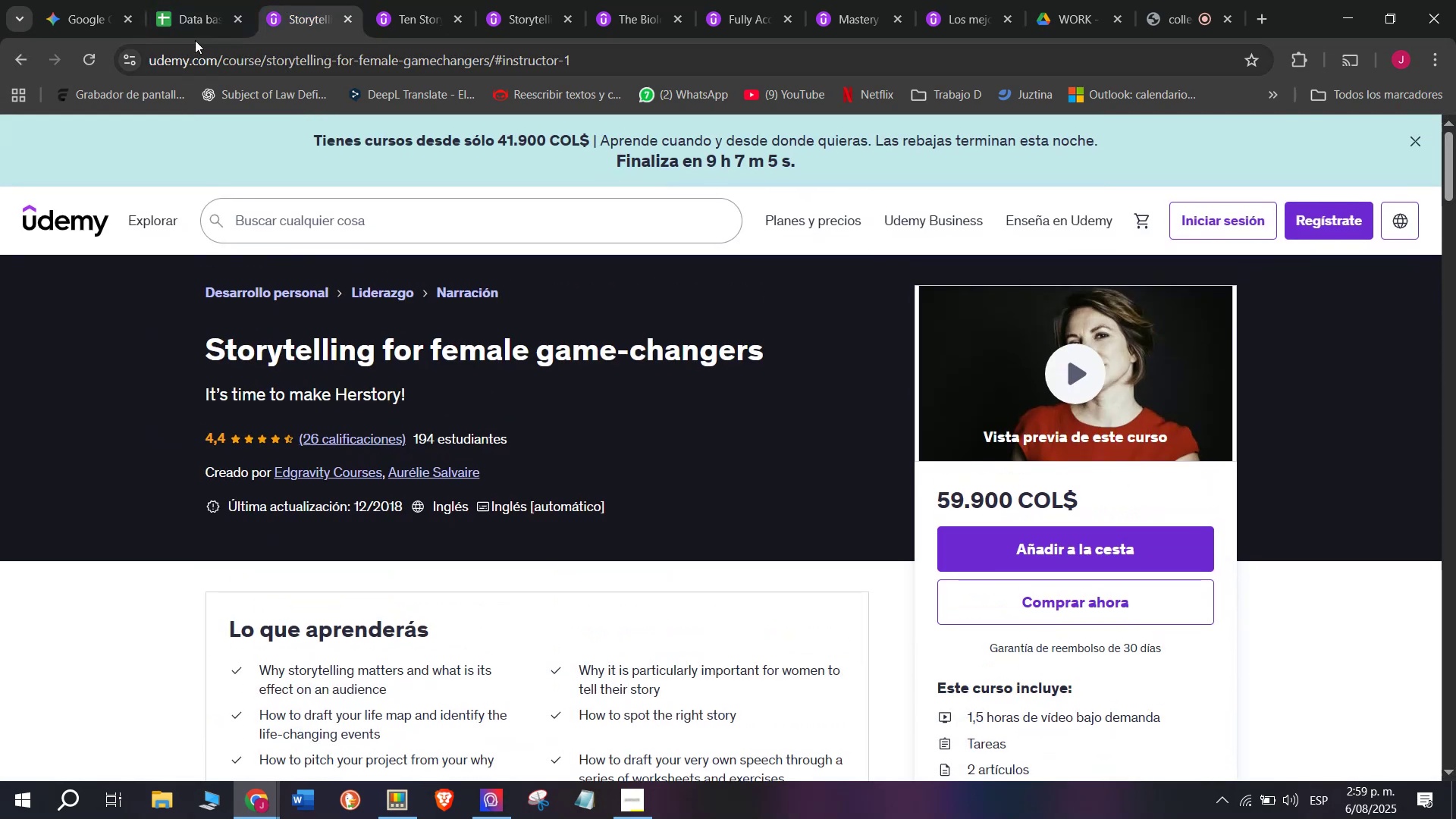 
left_click([196, 0])
 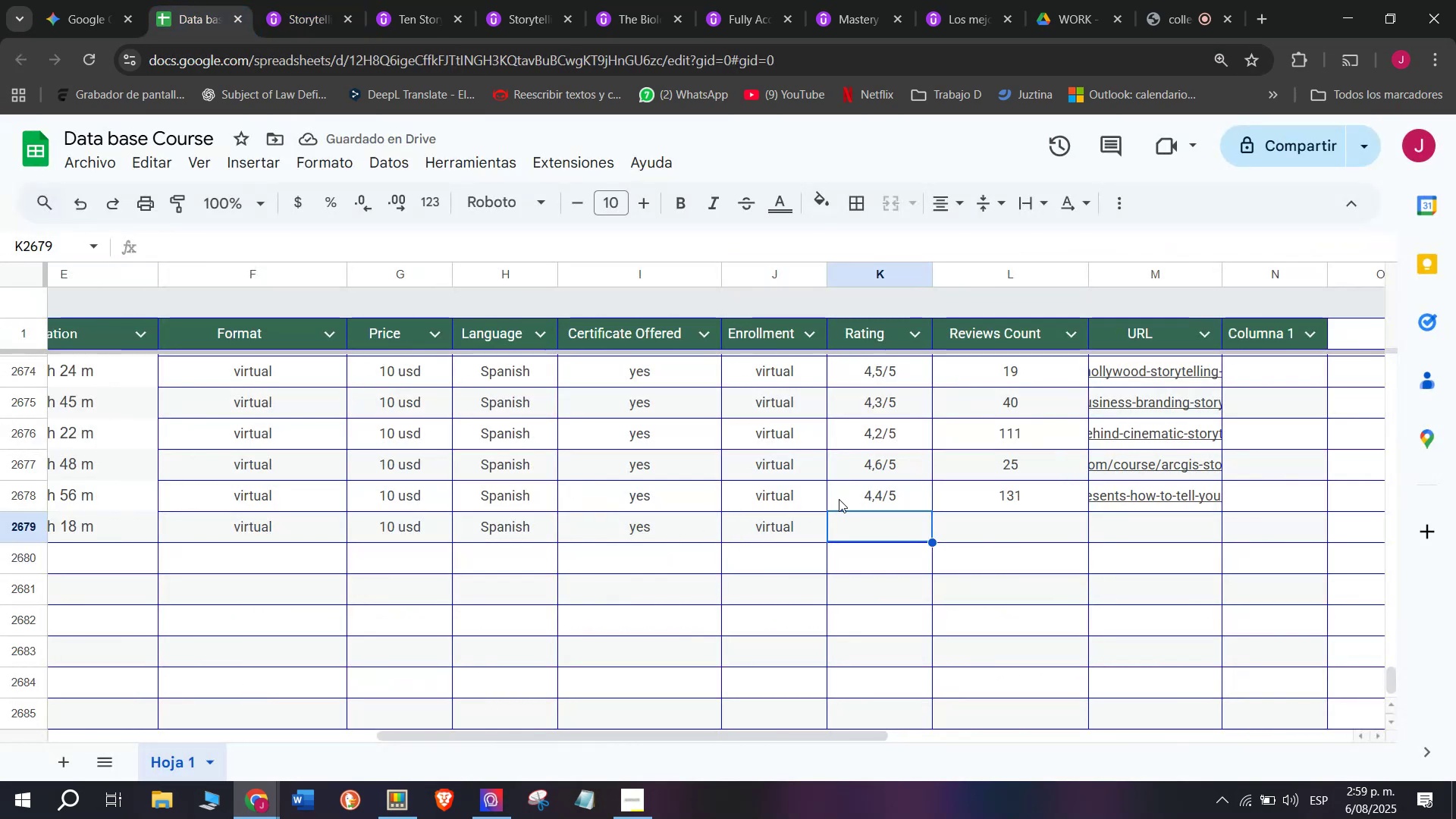 
left_click([844, 498])
 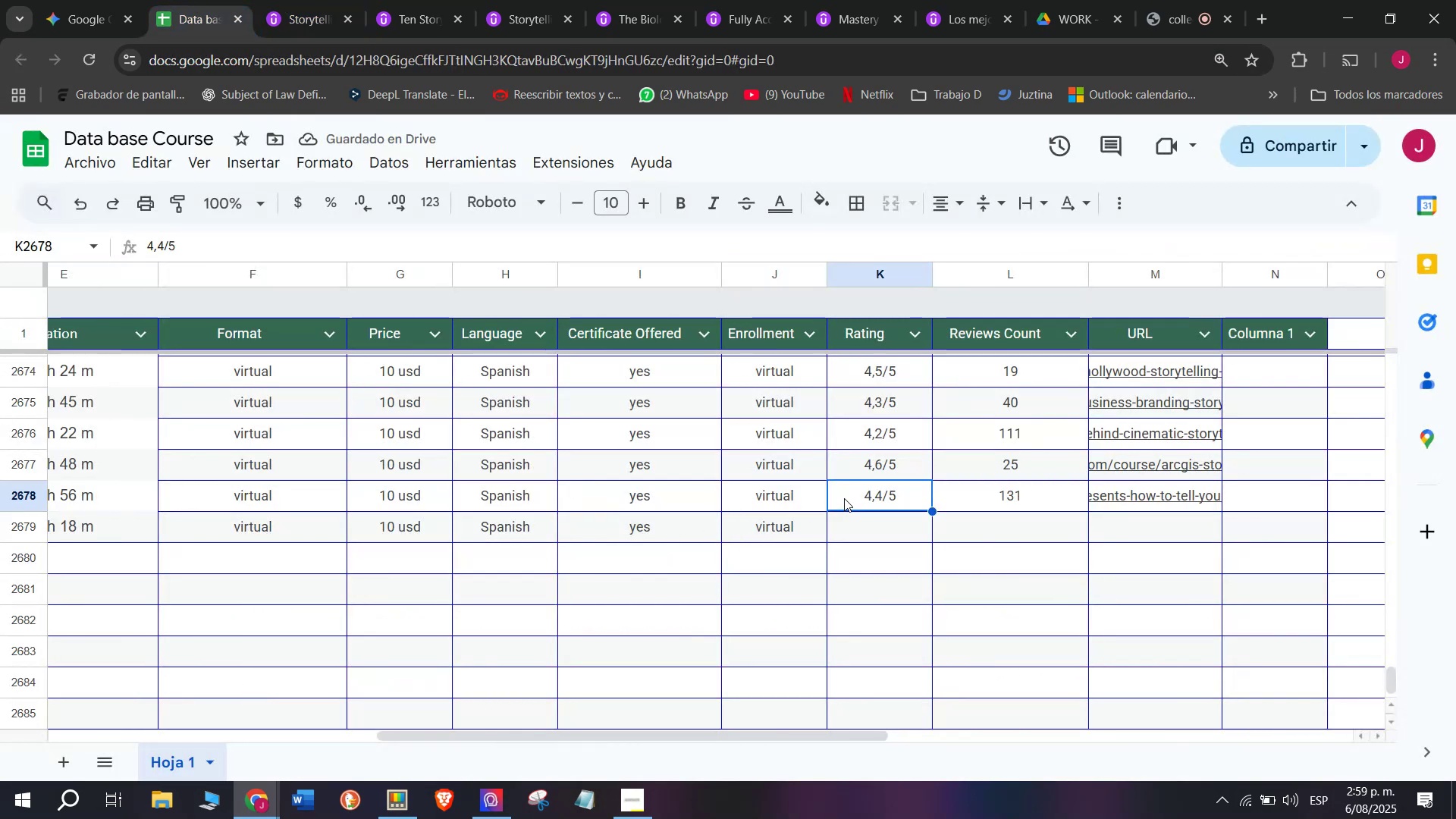 
key(Break)
 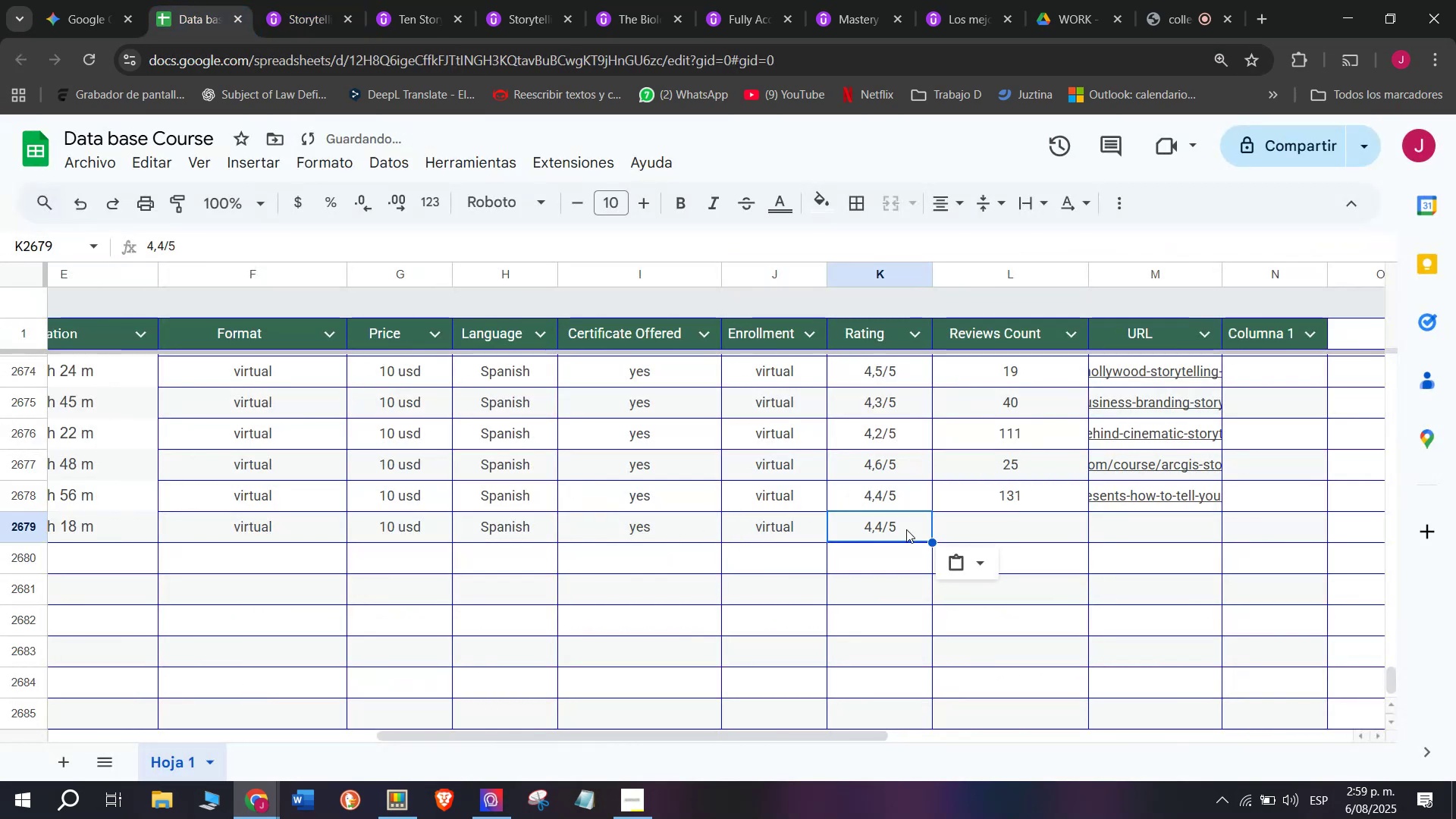 
key(Control+ControlLeft)
 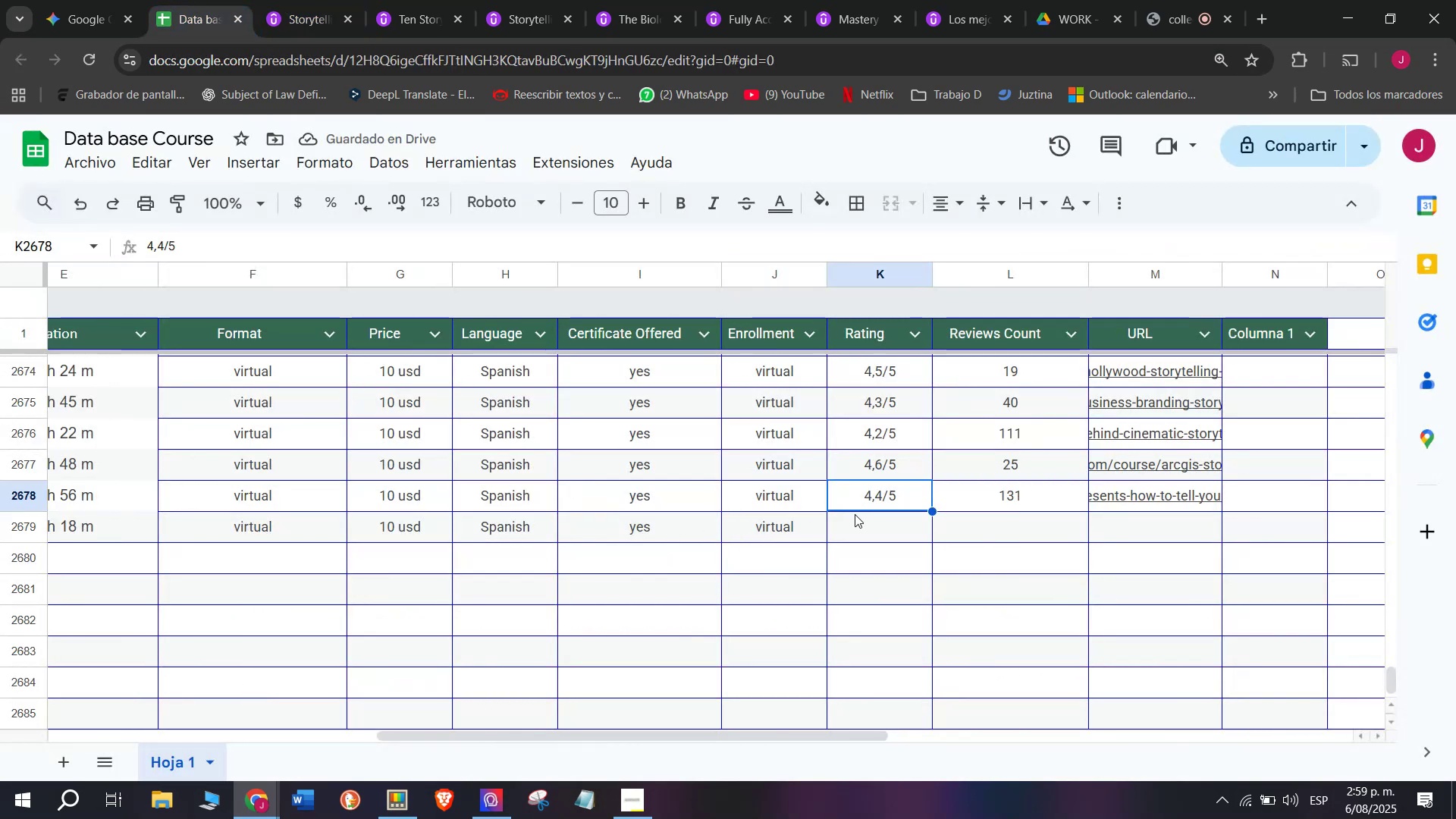 
key(Control+C)
 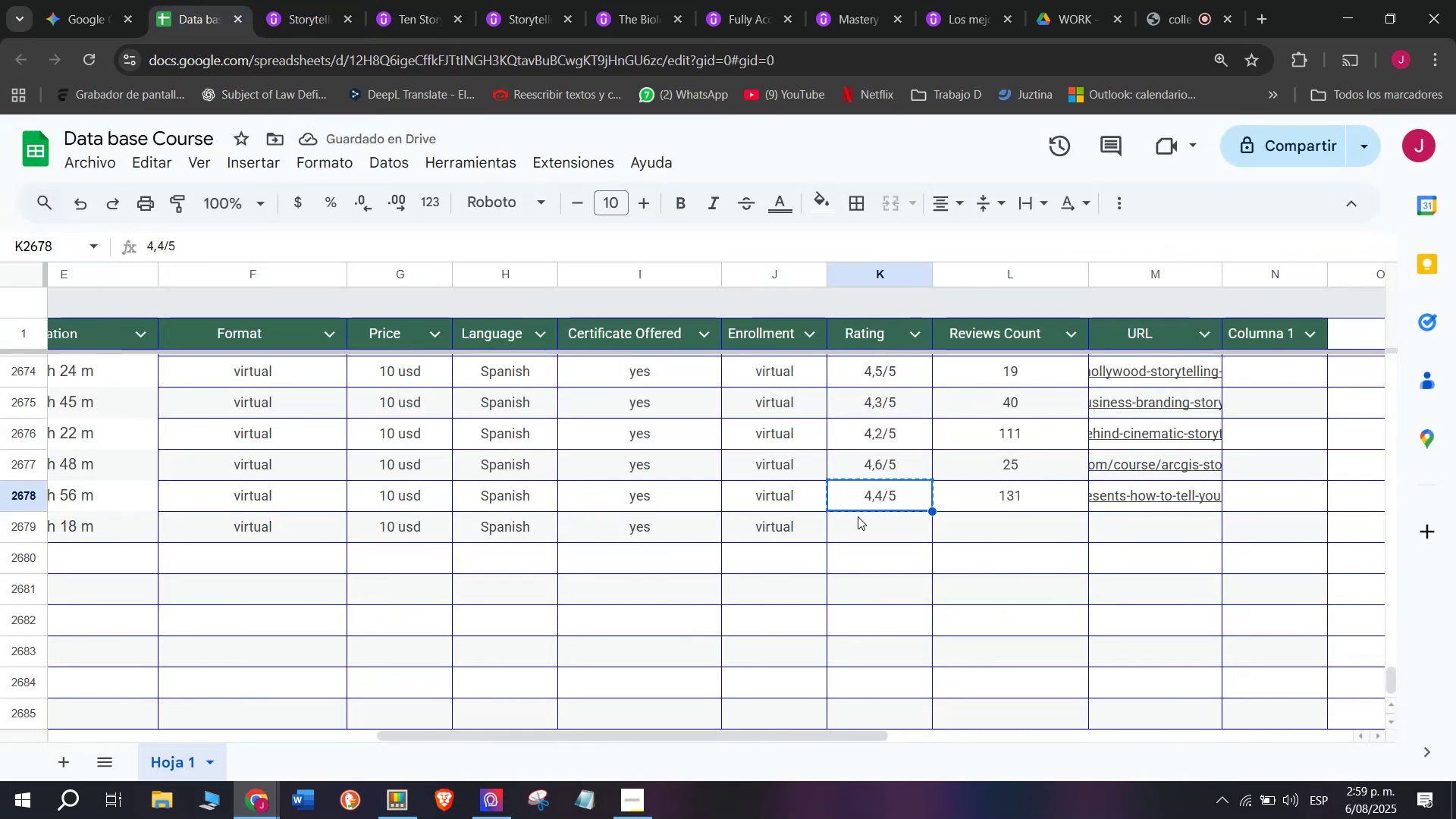 
key(Control+ControlLeft)
 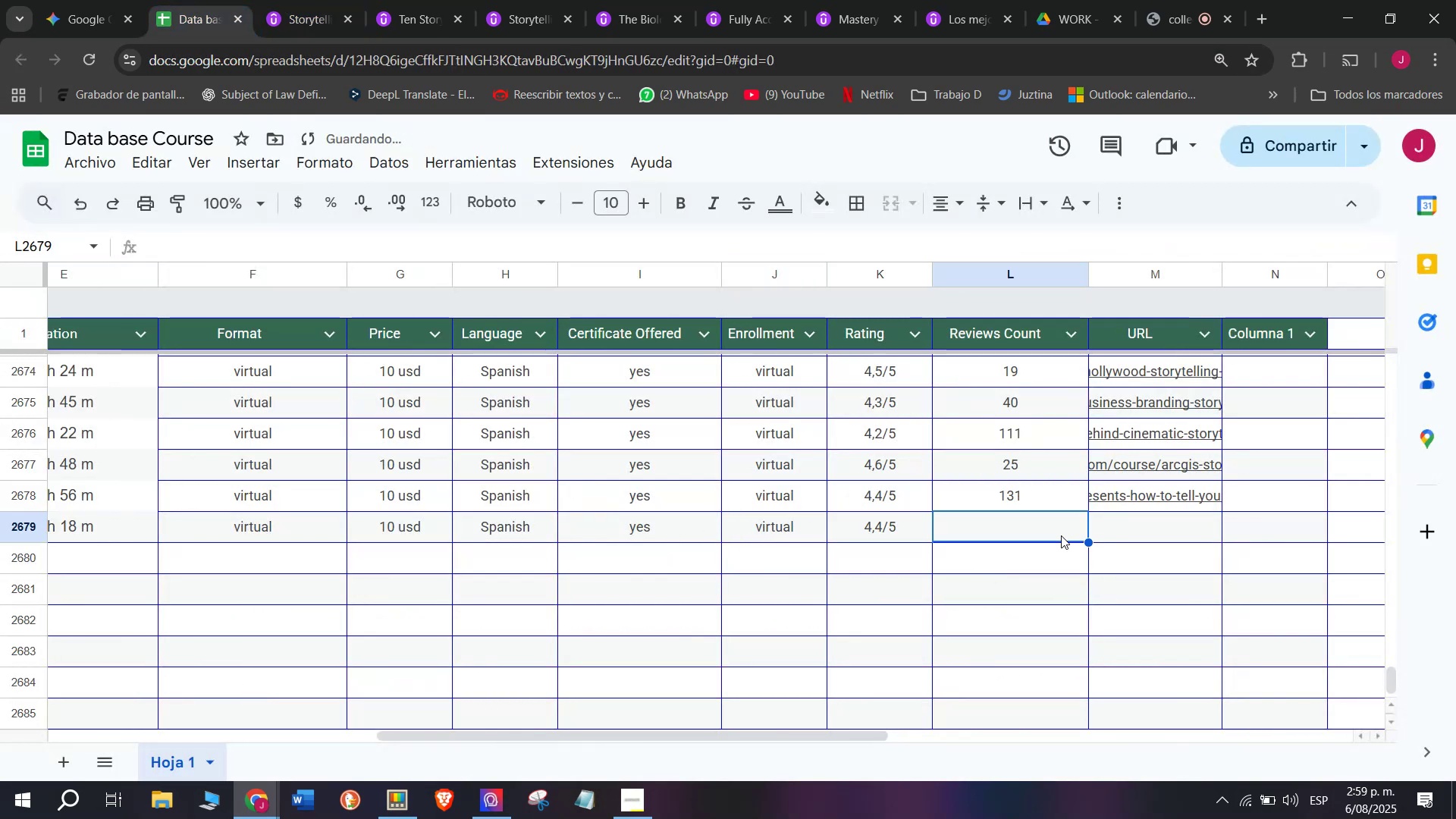 
key(Z)
 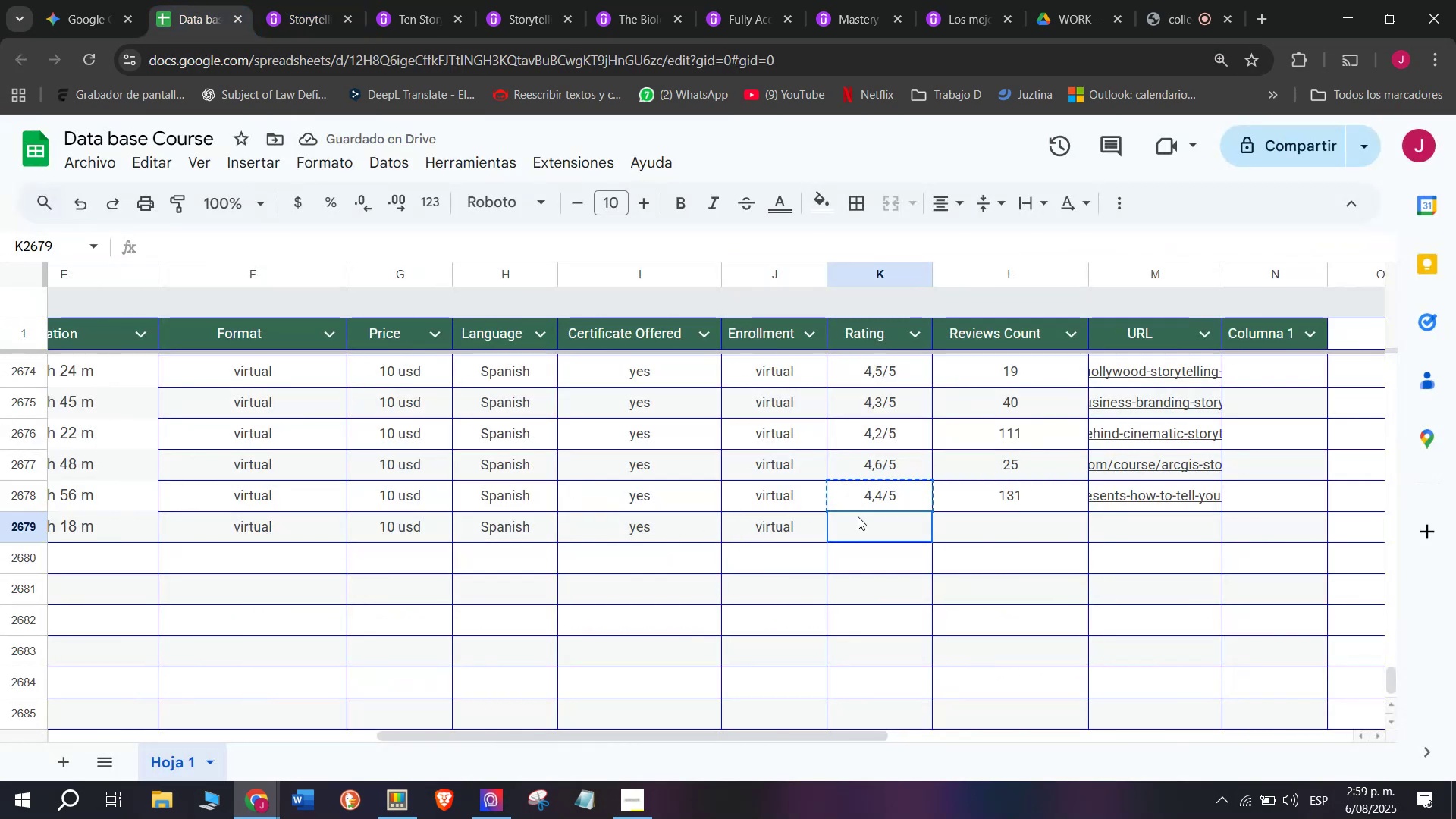 
key(Control+V)
 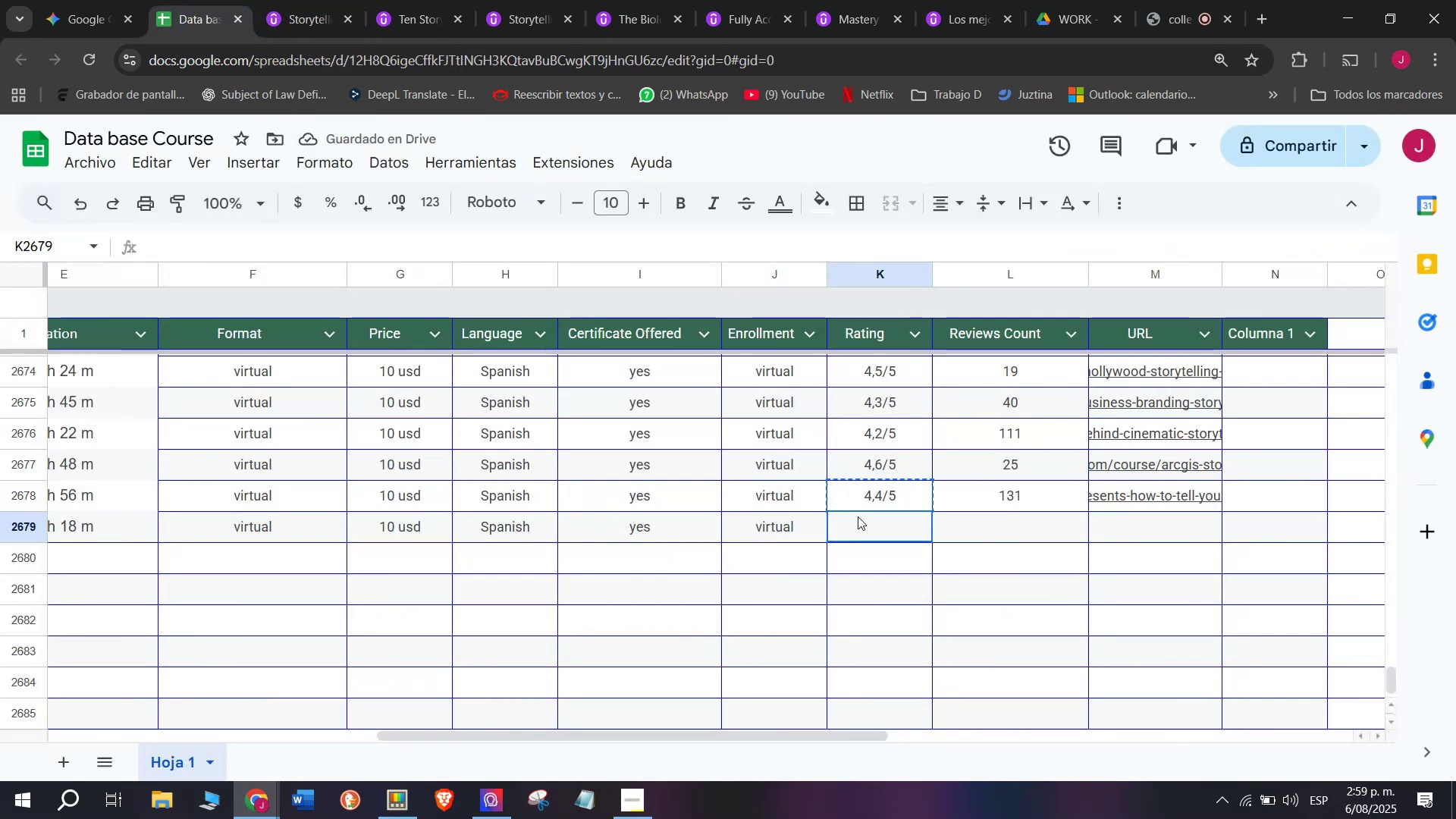 
double_click([858, 516])
 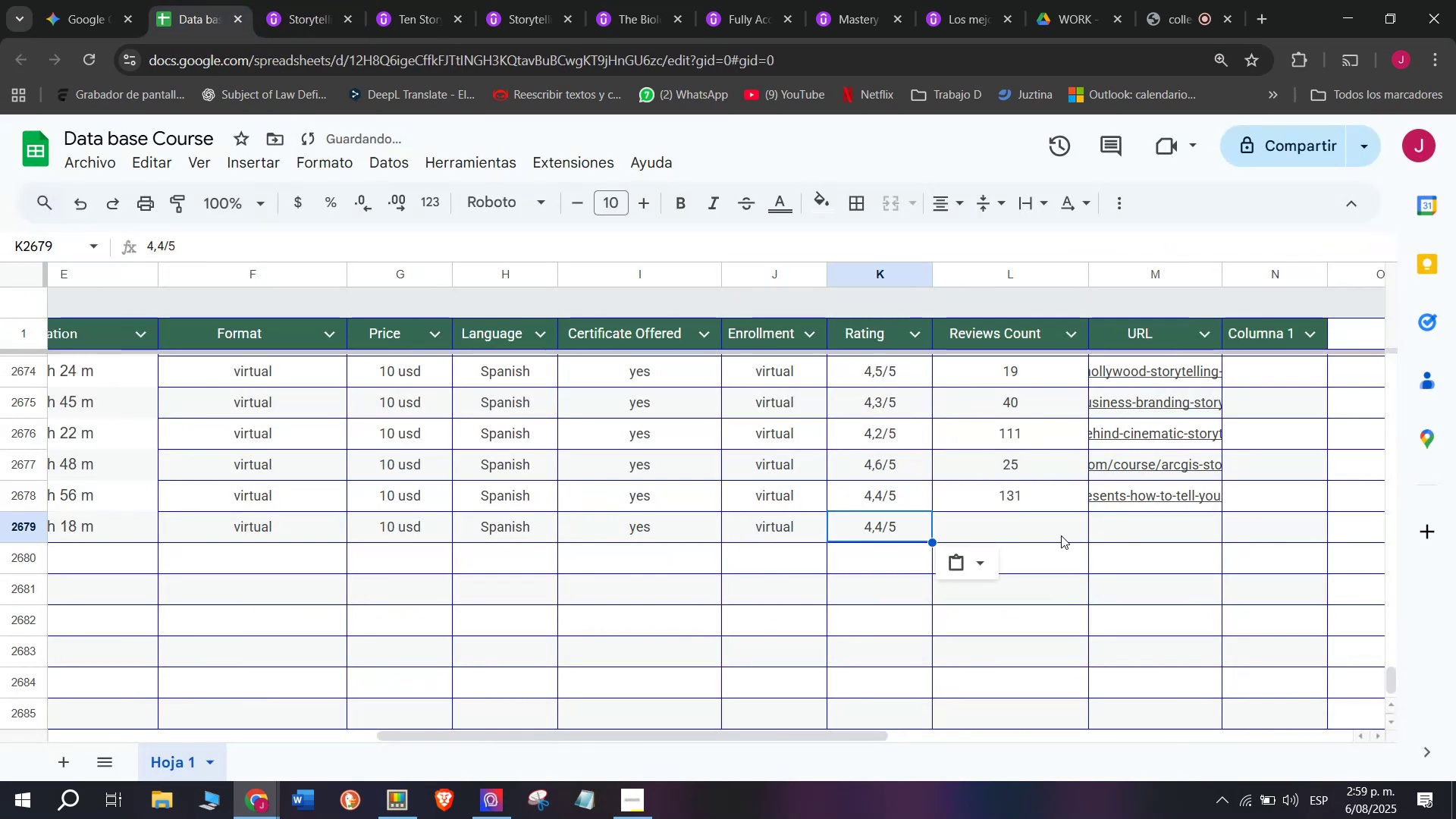 
triple_click([1061, 535])
 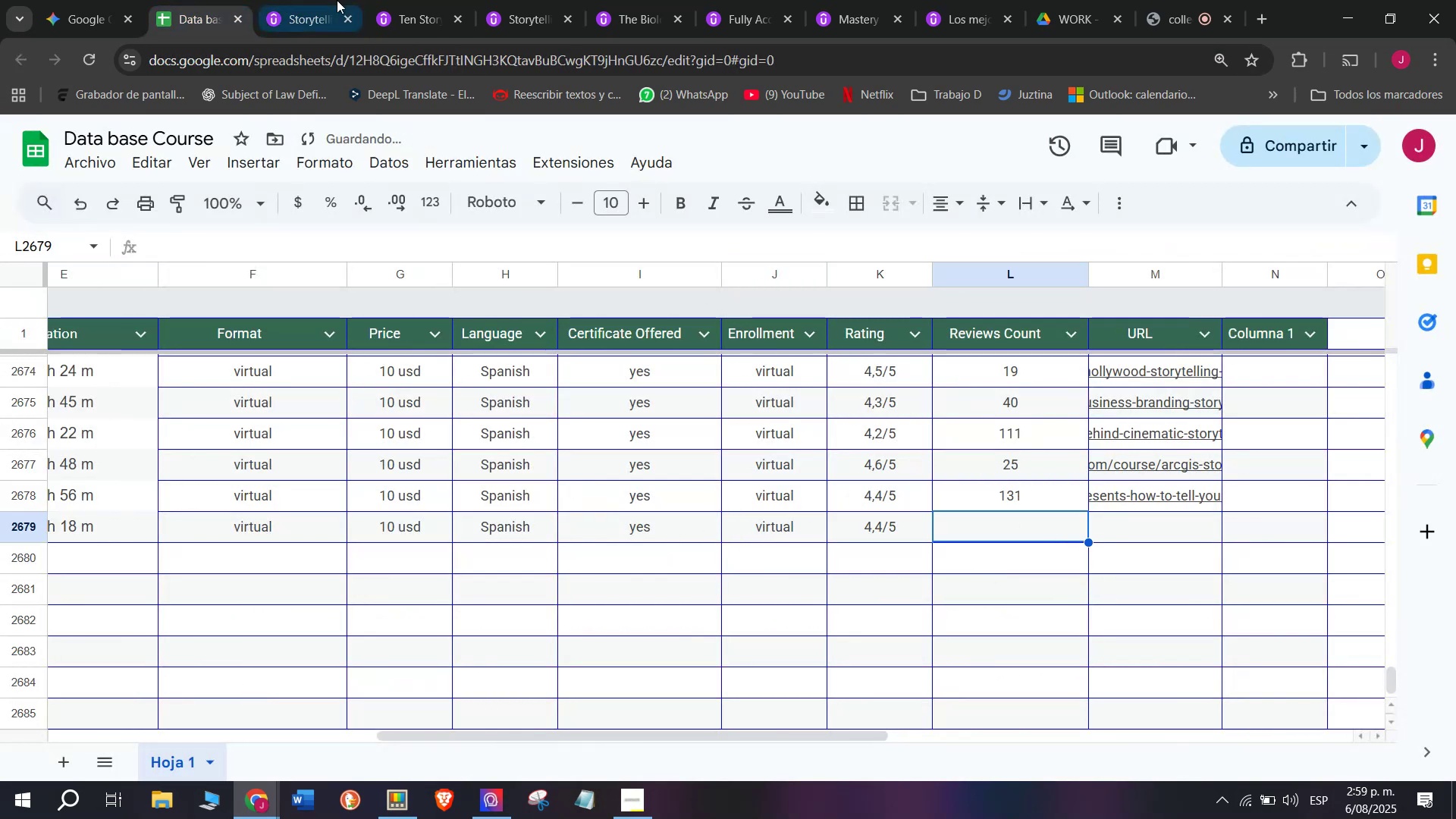 
left_click([307, 0])
 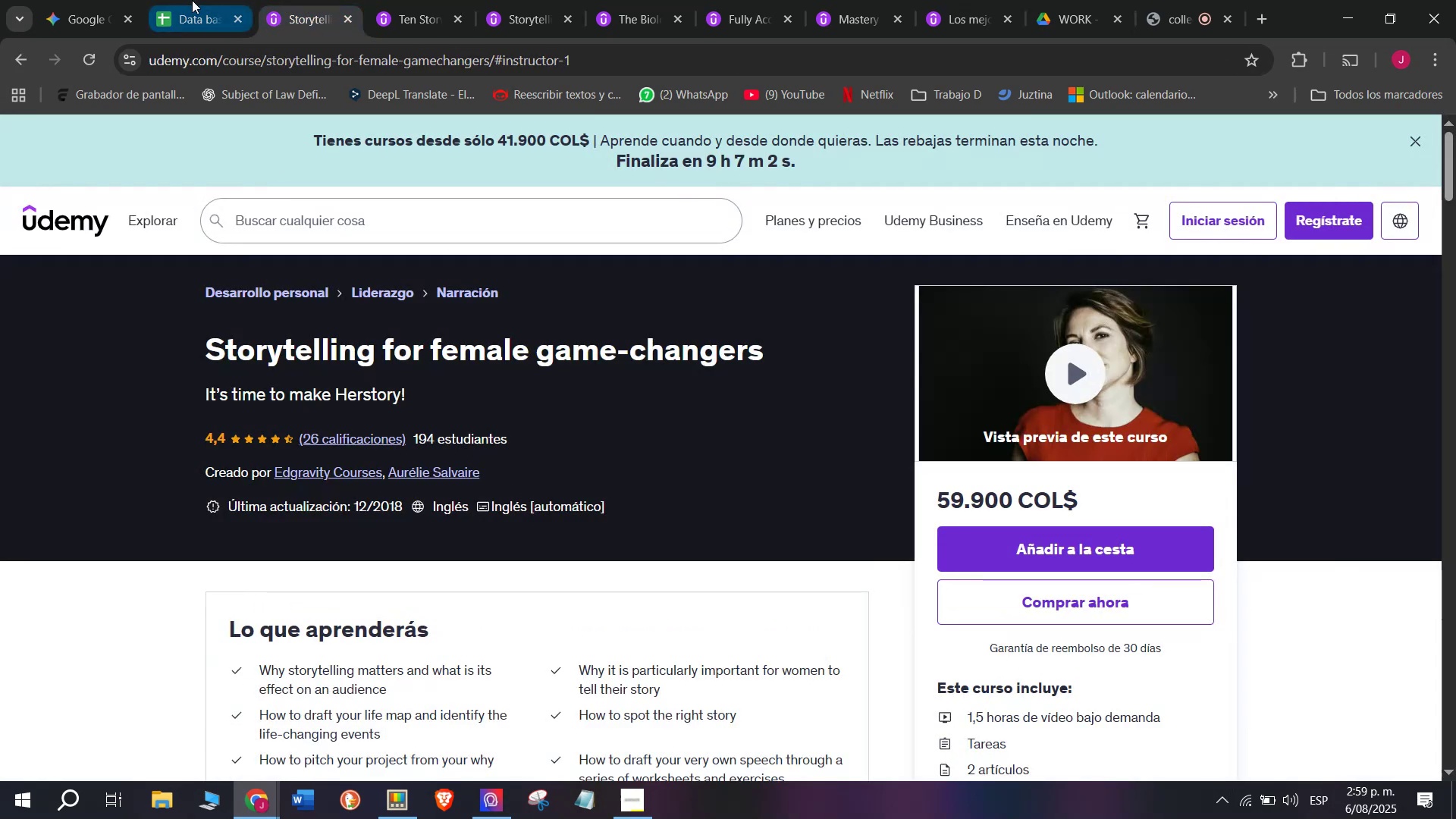 
type(26)
 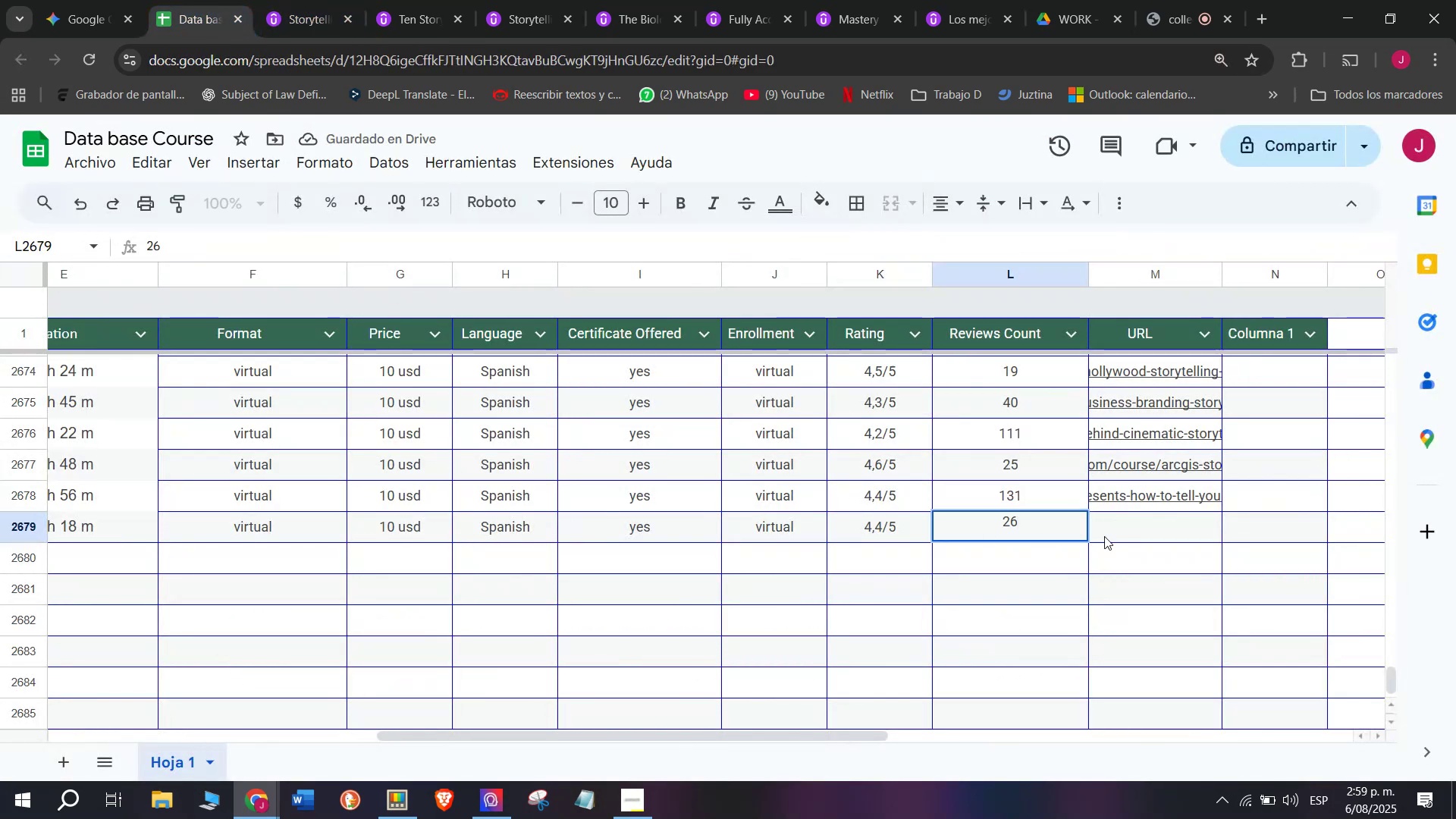 
left_click([1132, 525])
 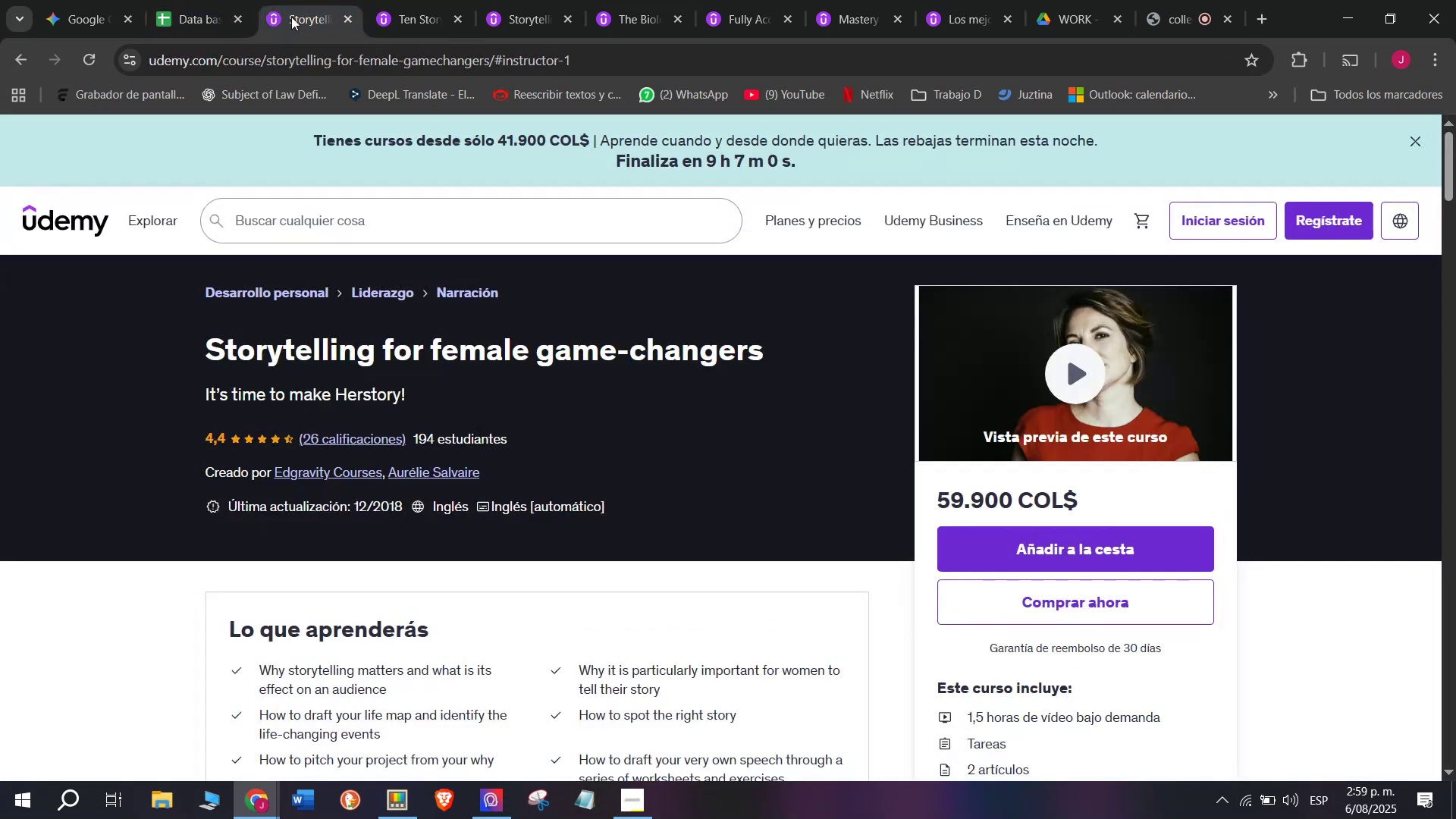 
double_click([344, 61])
 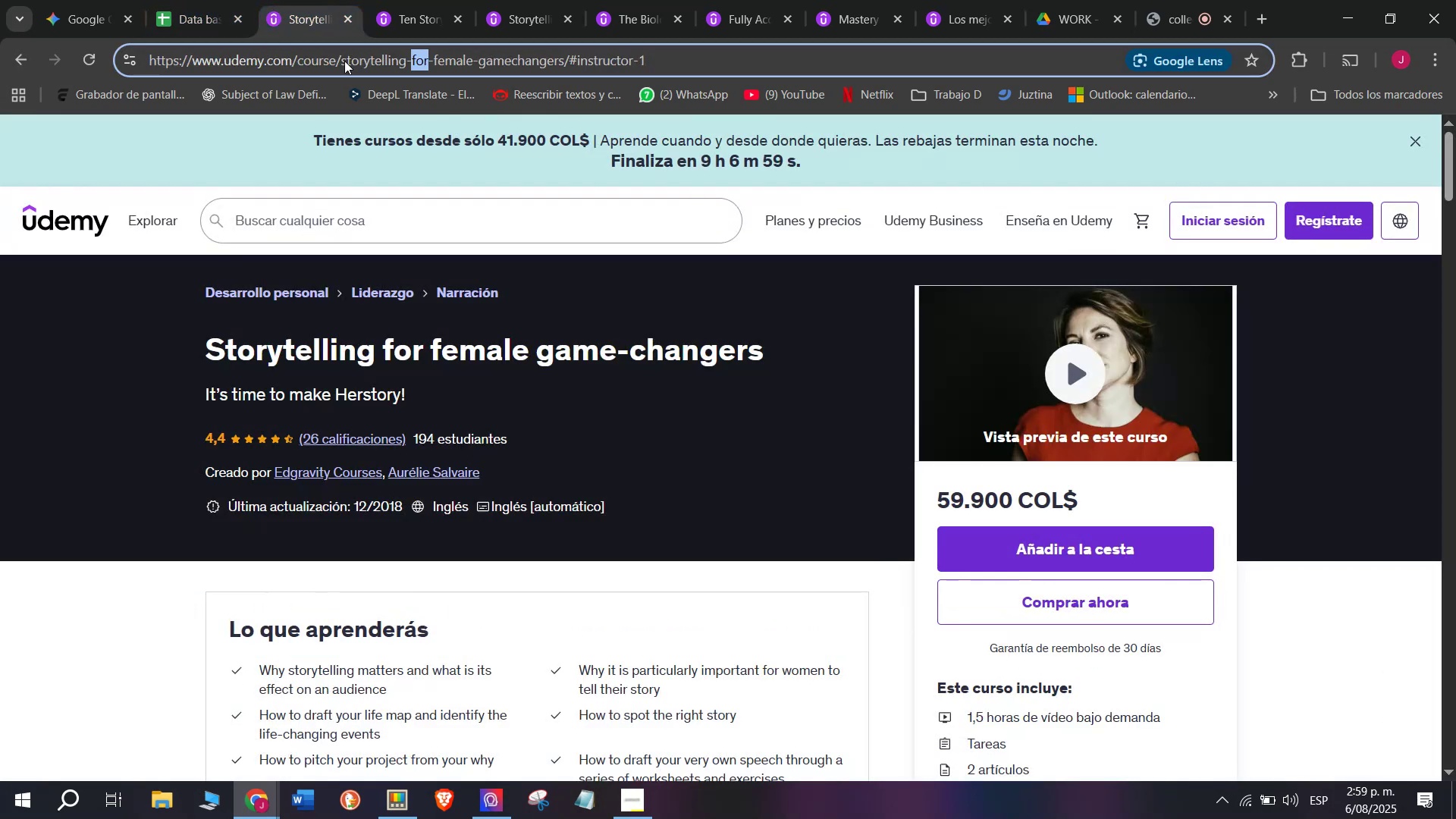 
triple_click([344, 61])
 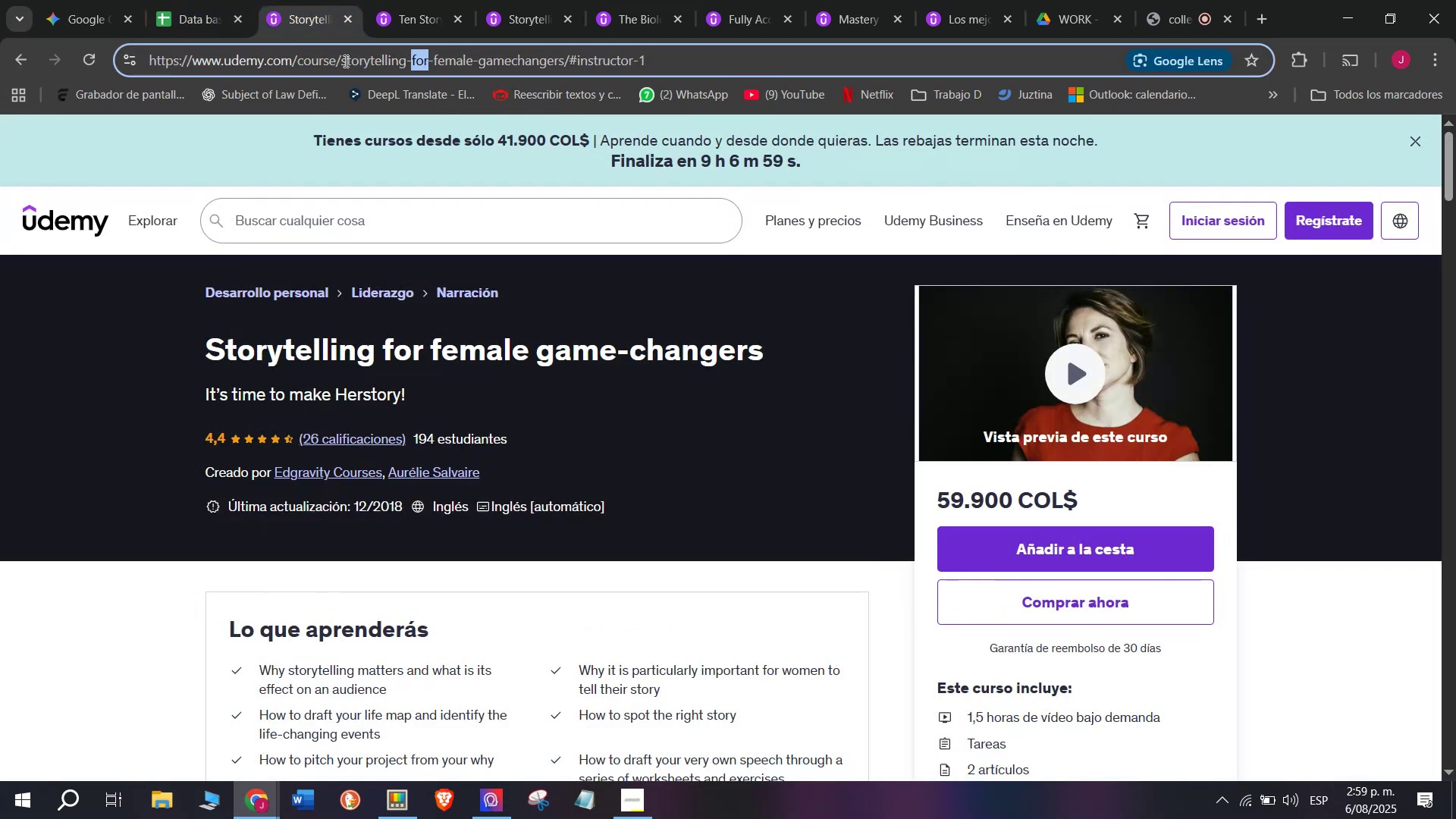 
triple_click([344, 61])
 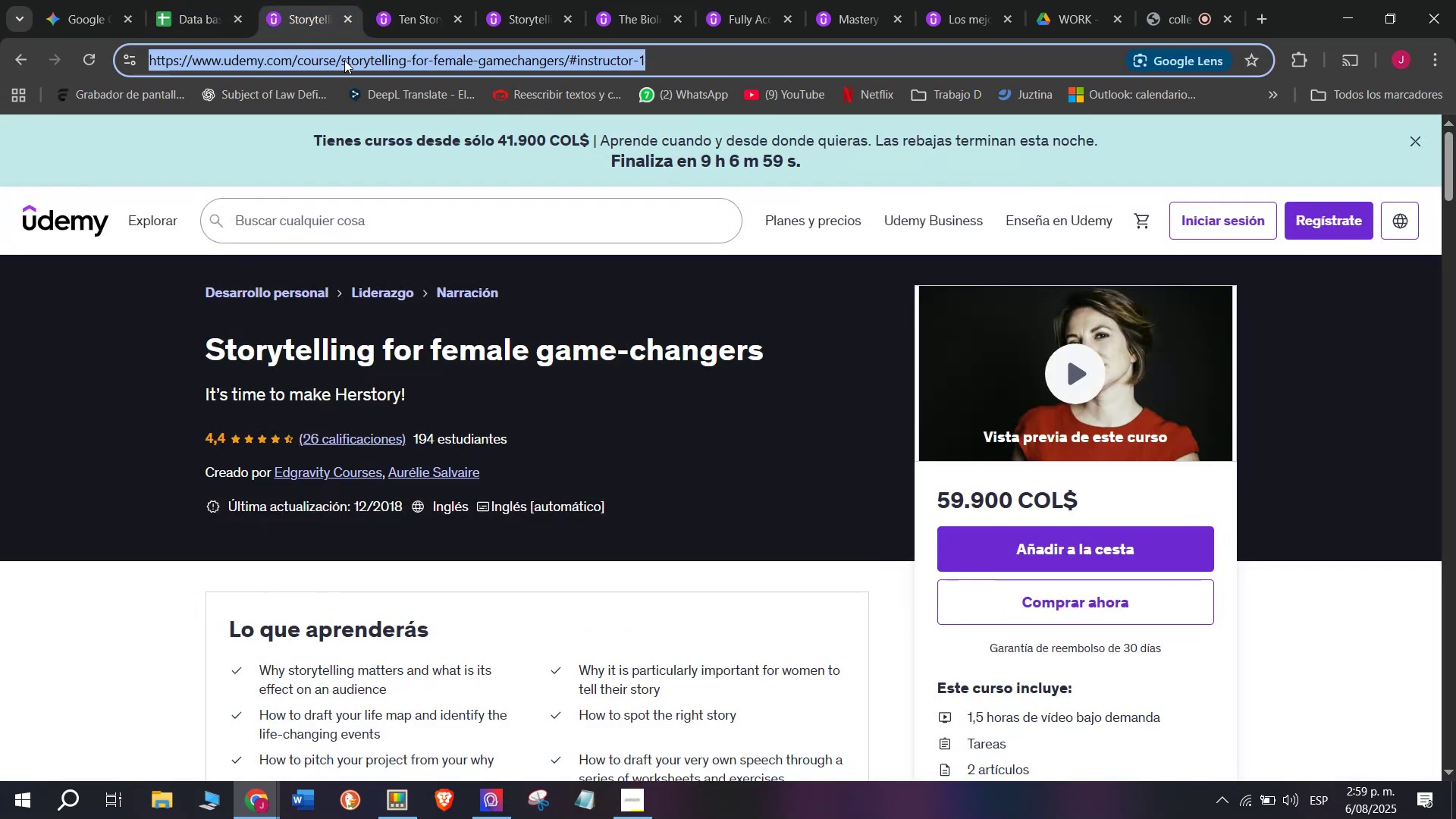 
key(Break)
 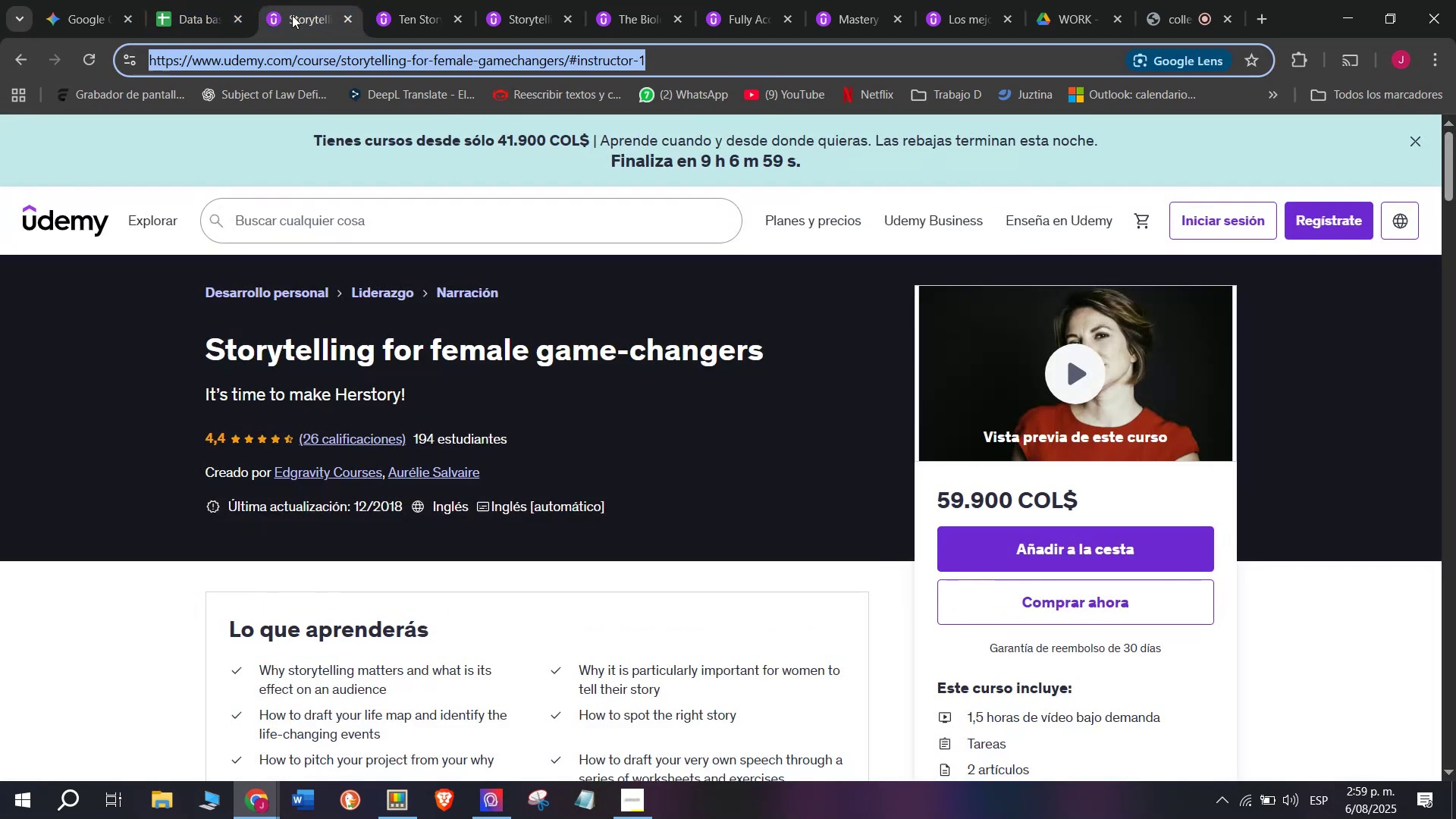 
key(Control+ControlLeft)
 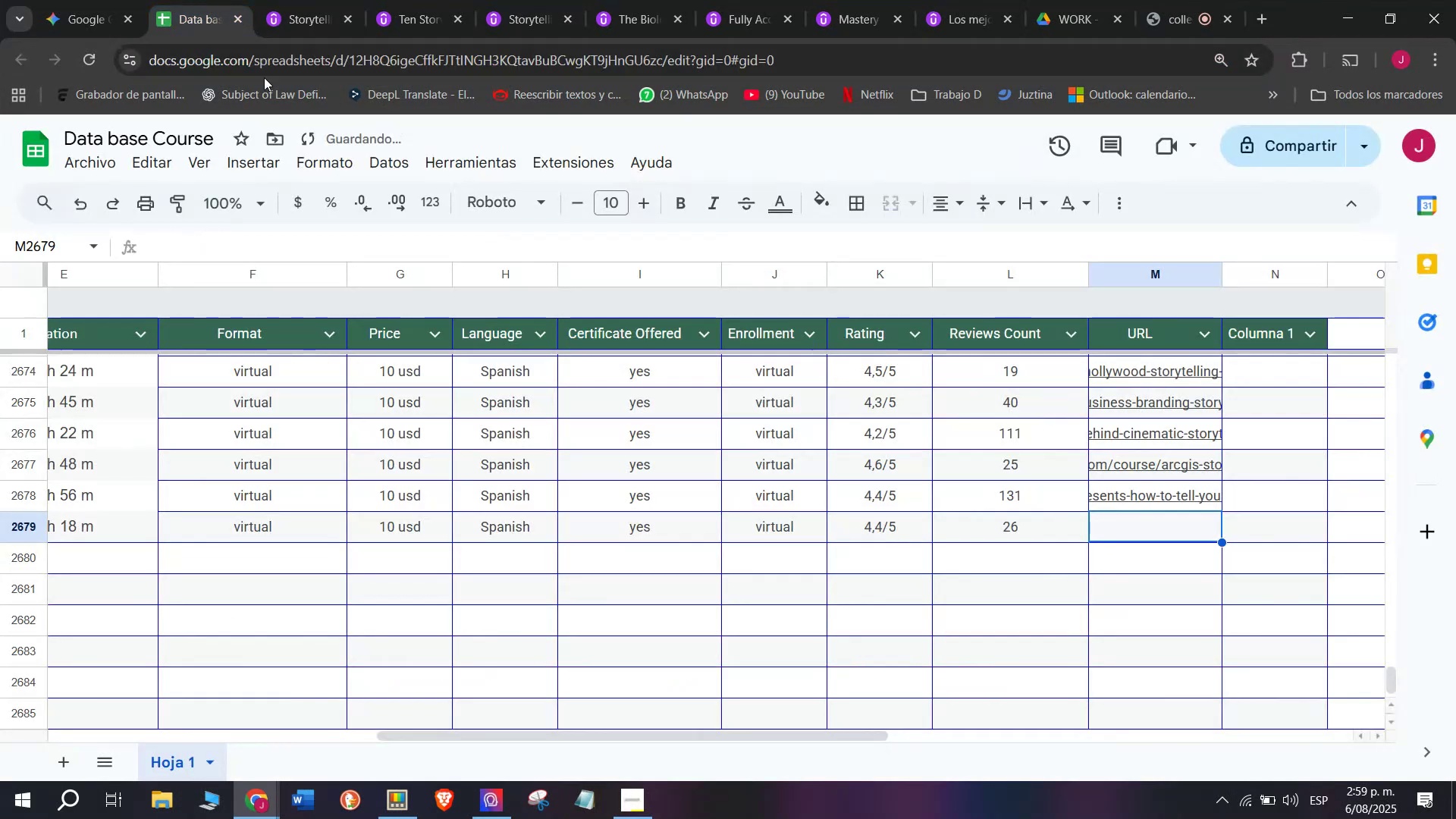 
key(Control+C)
 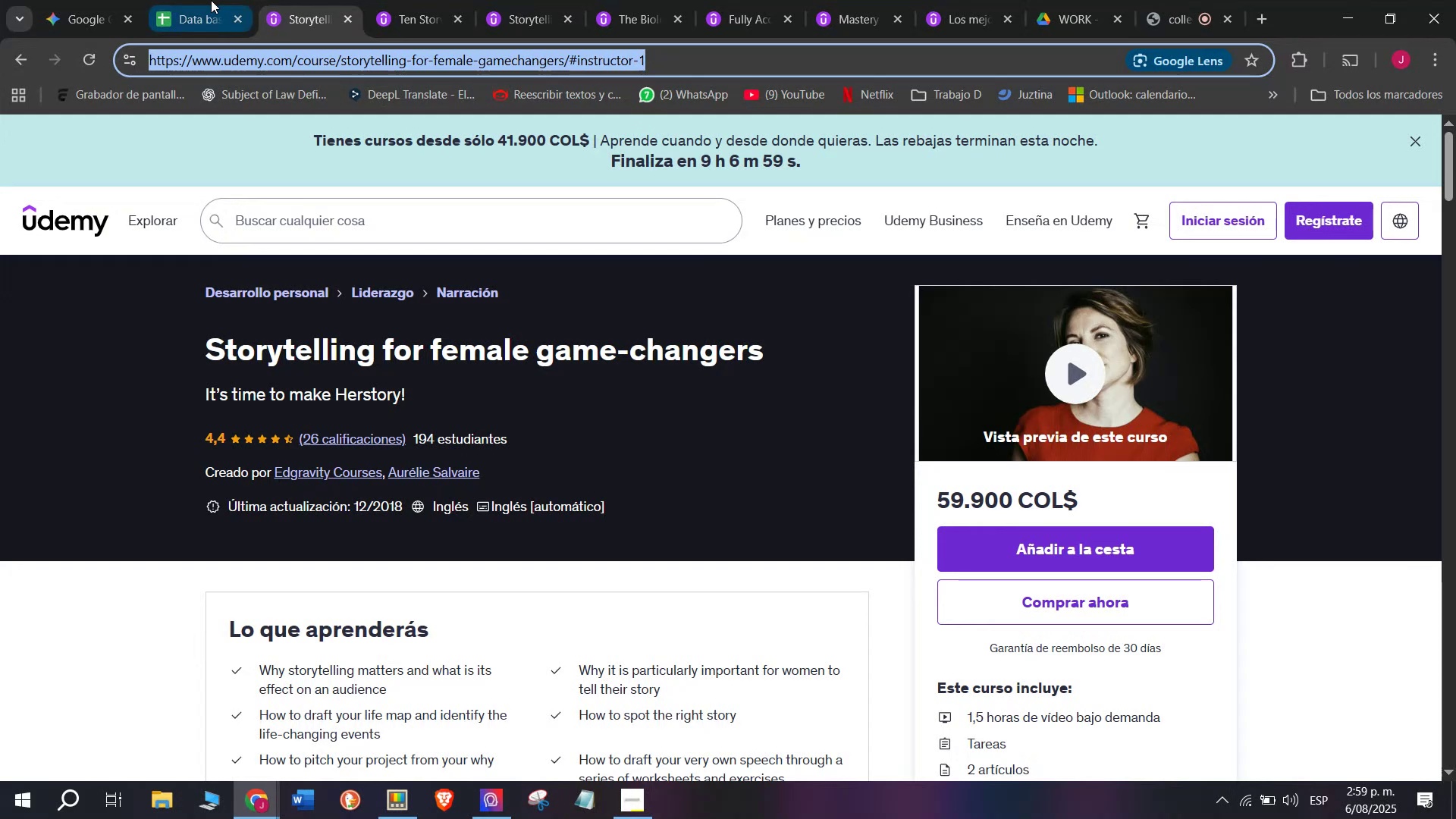 
triple_click([211, 0])
 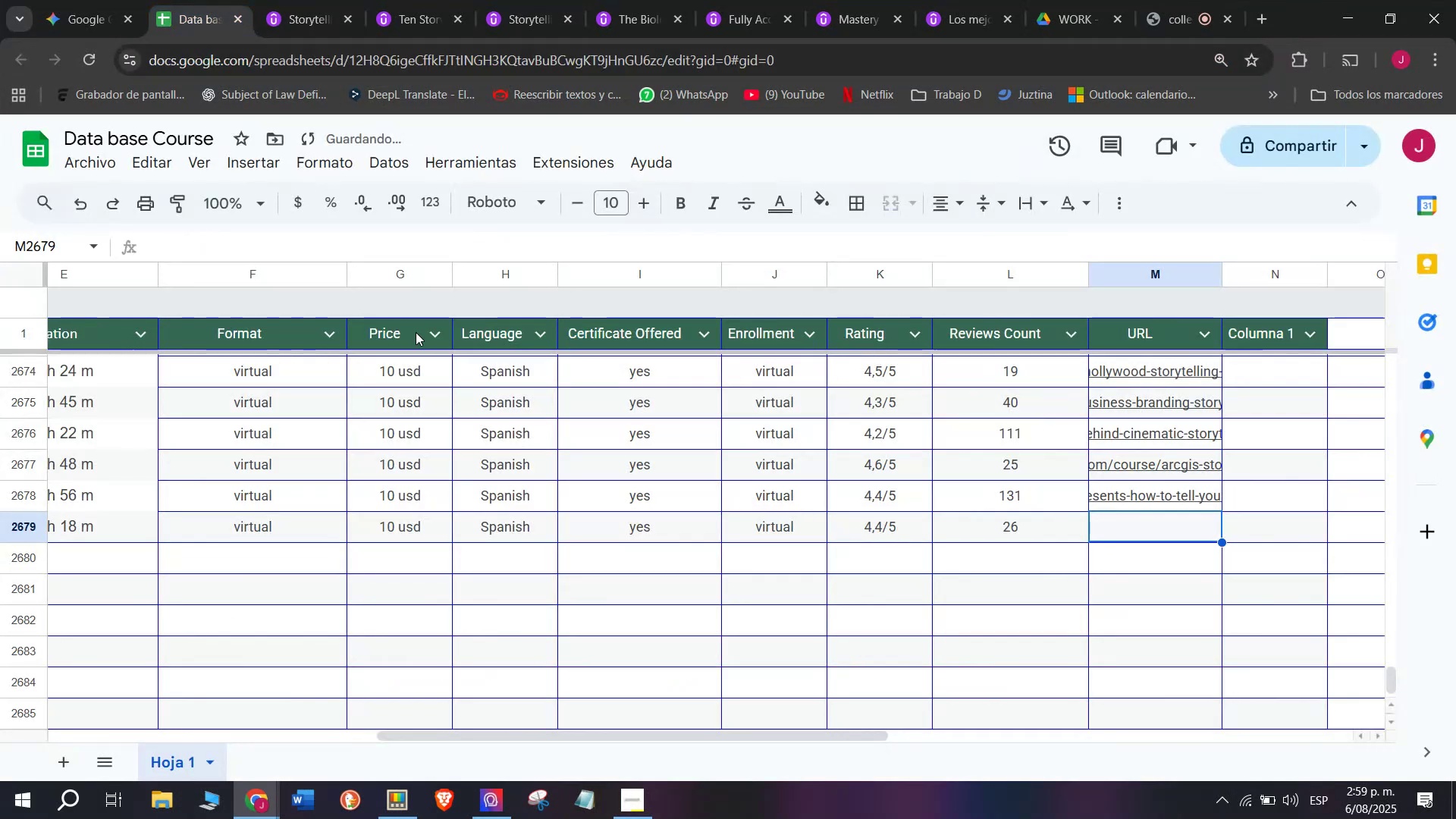 
key(Z)
 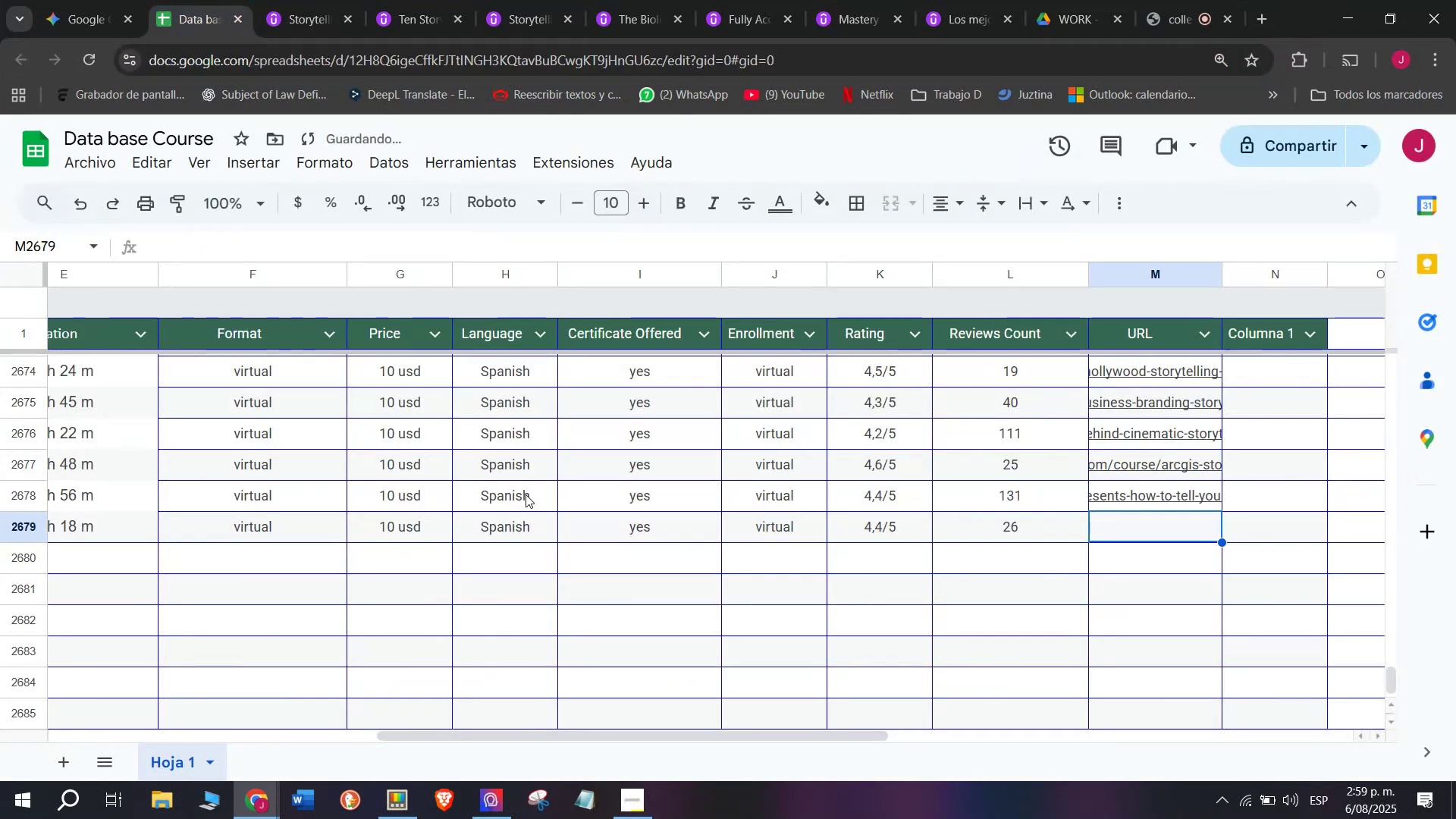 
key(Control+ControlLeft)
 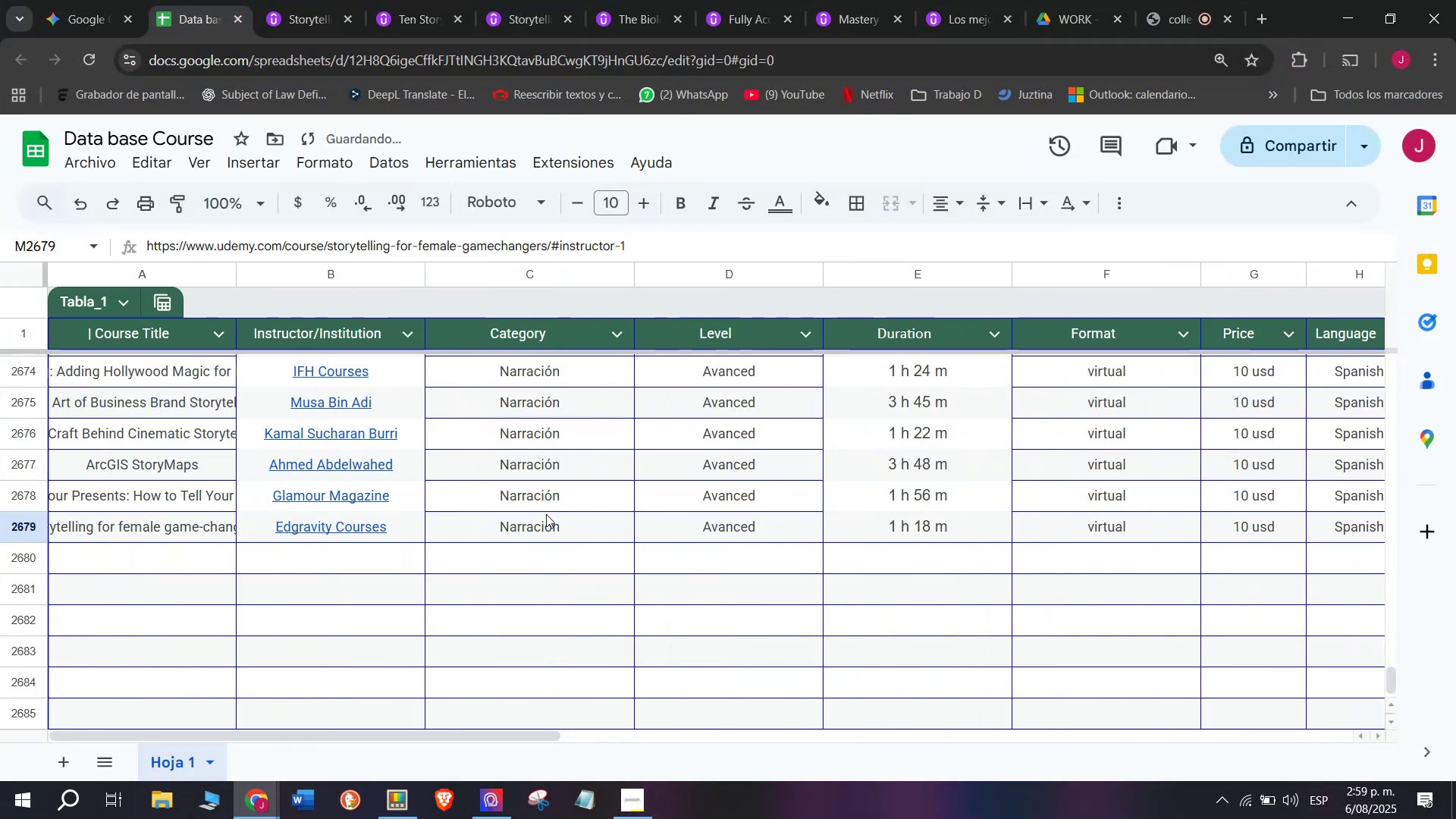 
key(Control+V)
 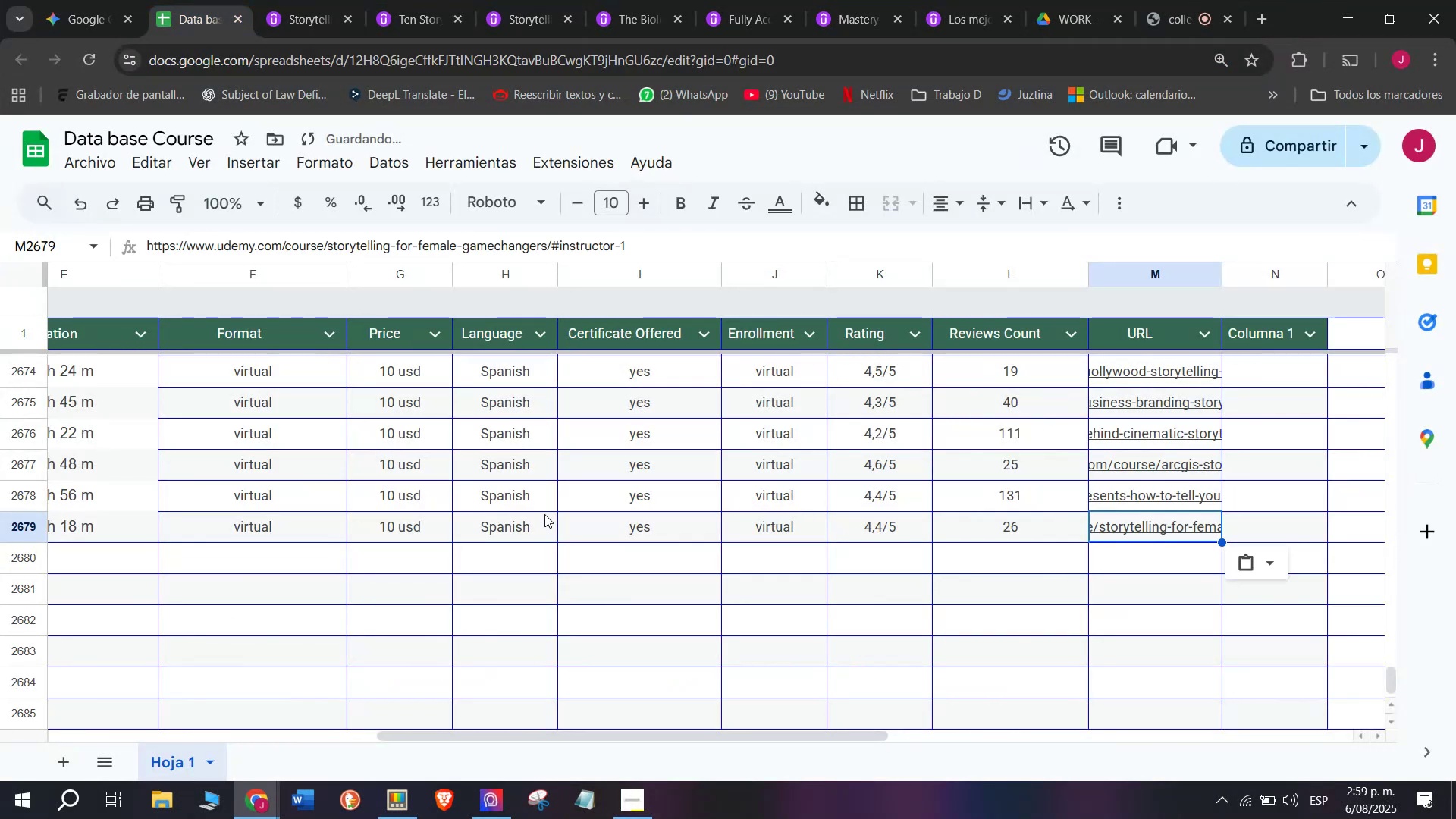 
scroll: coordinate [79, 563], scroll_direction: up, amount: 8.0
 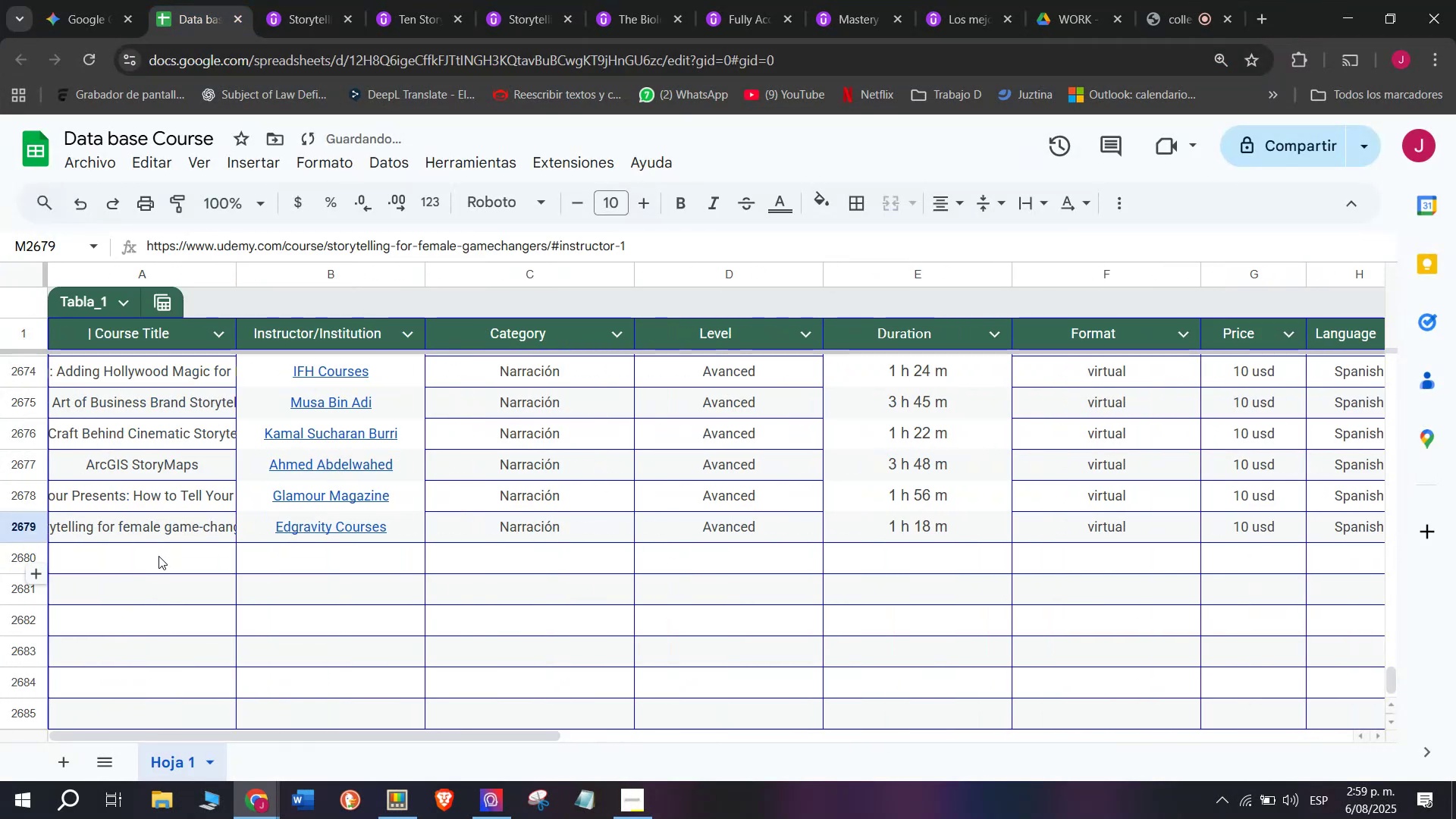 
left_click([158, 556])
 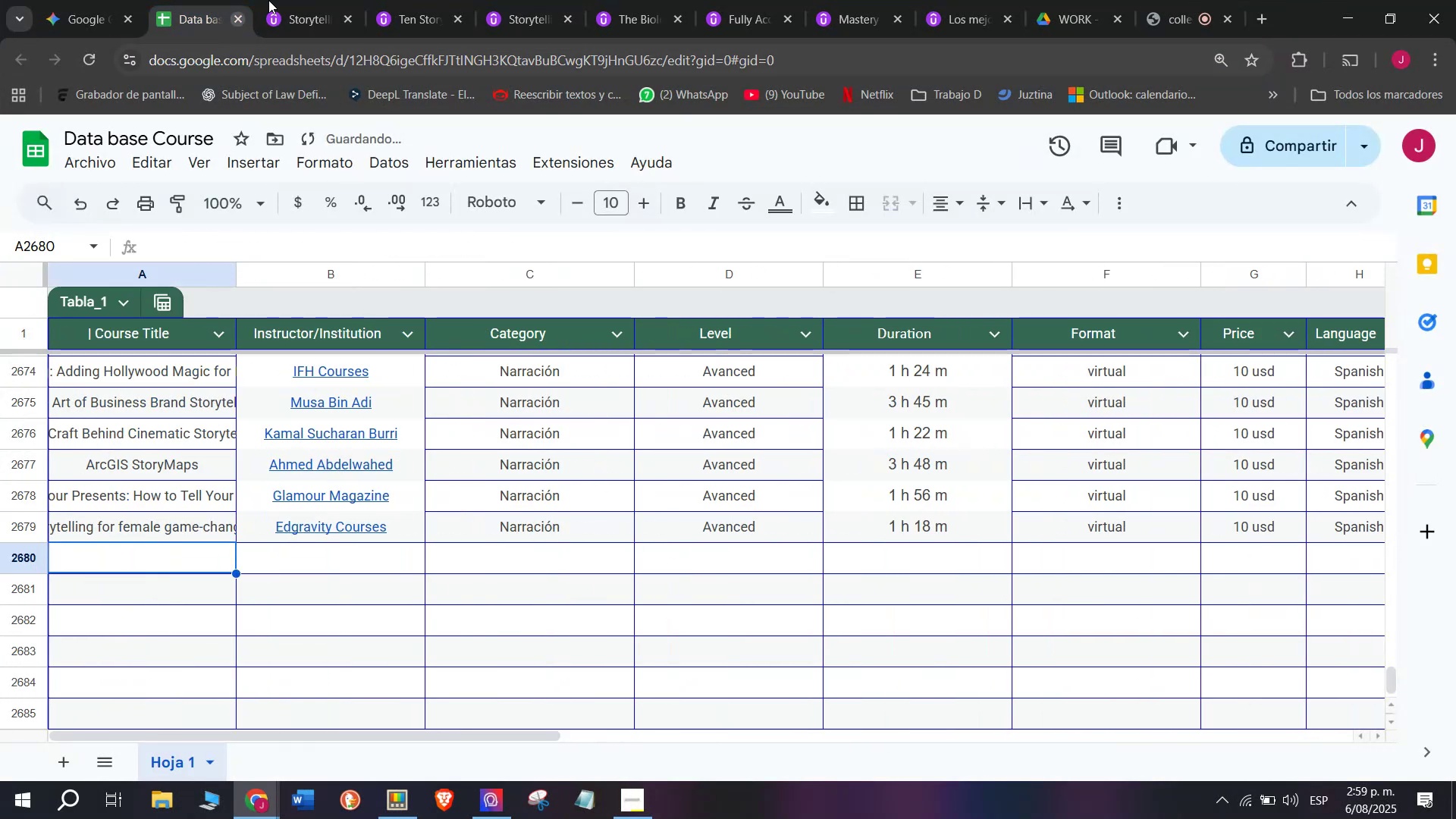 
left_click([357, 0])
 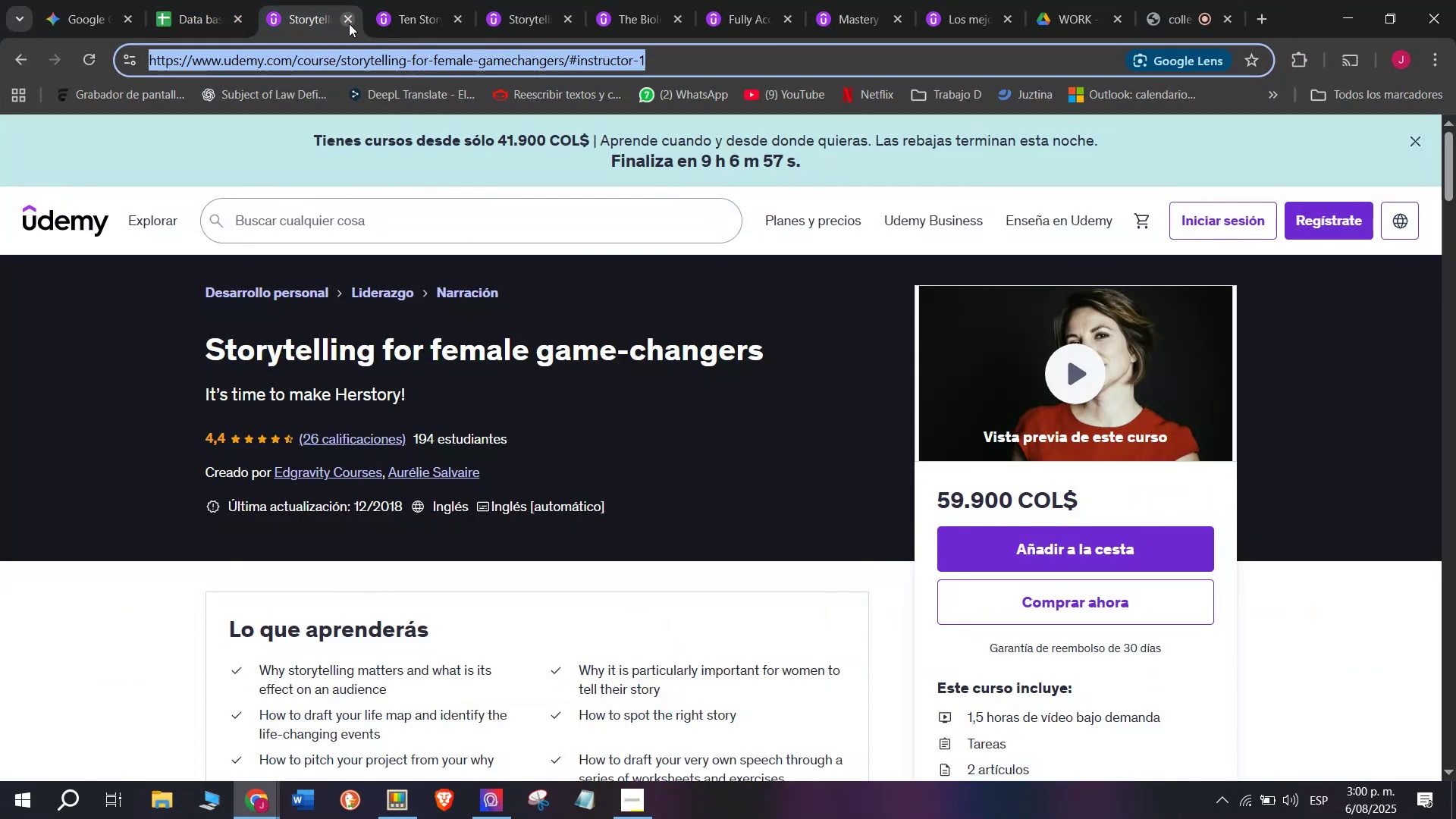 
left_click([347, 23])
 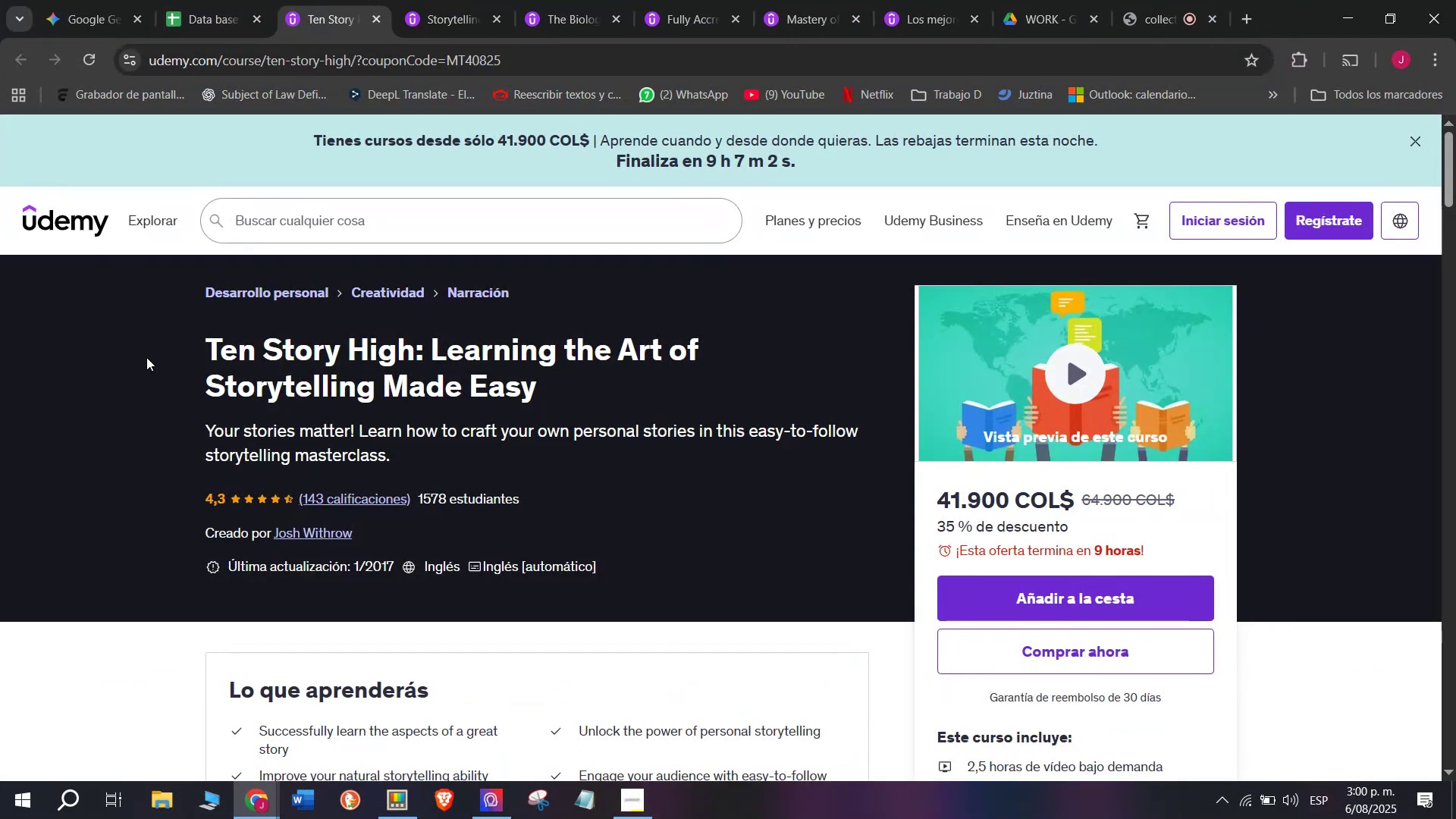 
left_click_drag(start_coordinate=[158, 333], to_coordinate=[660, 376])
 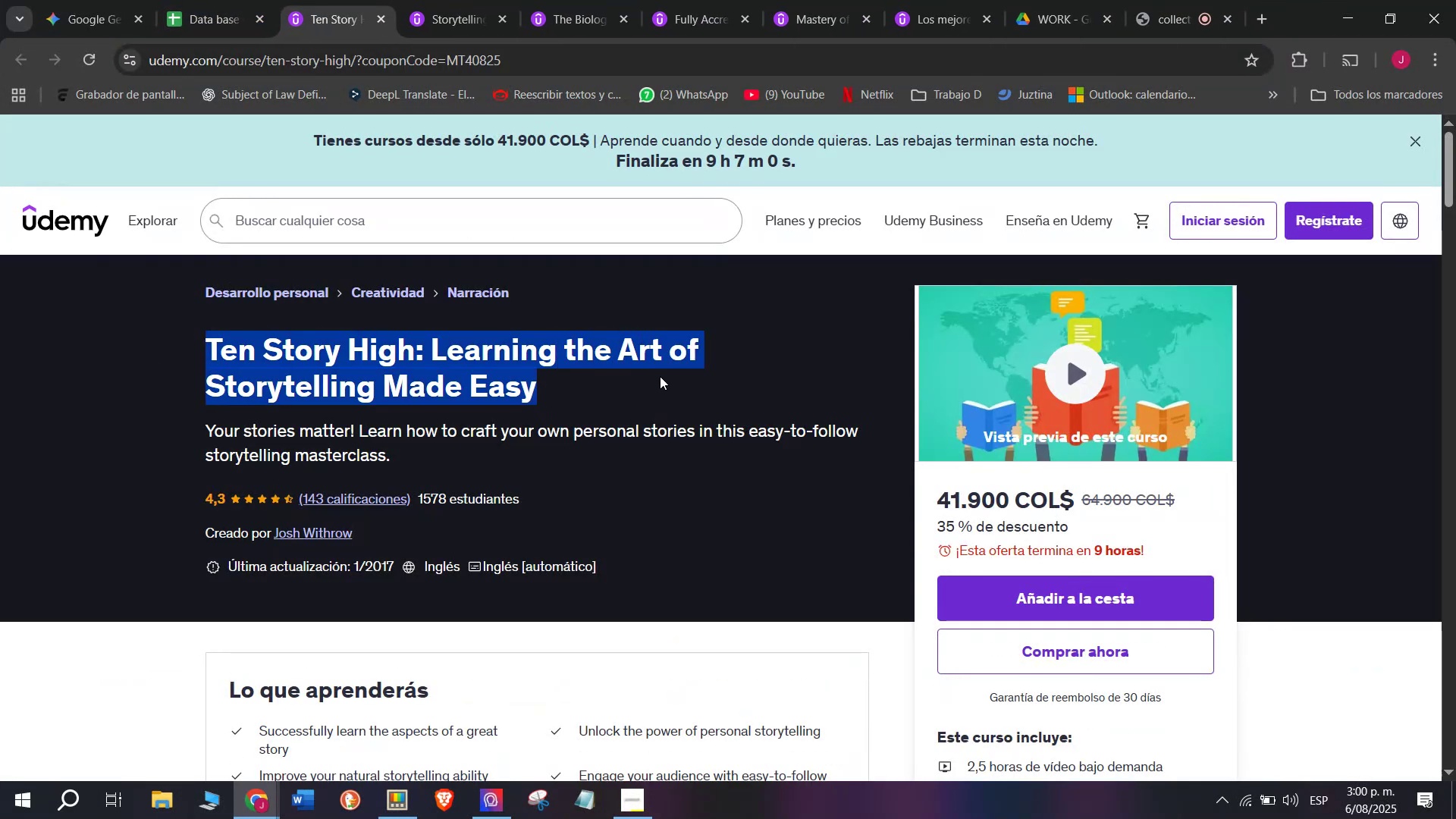 
key(Break)
 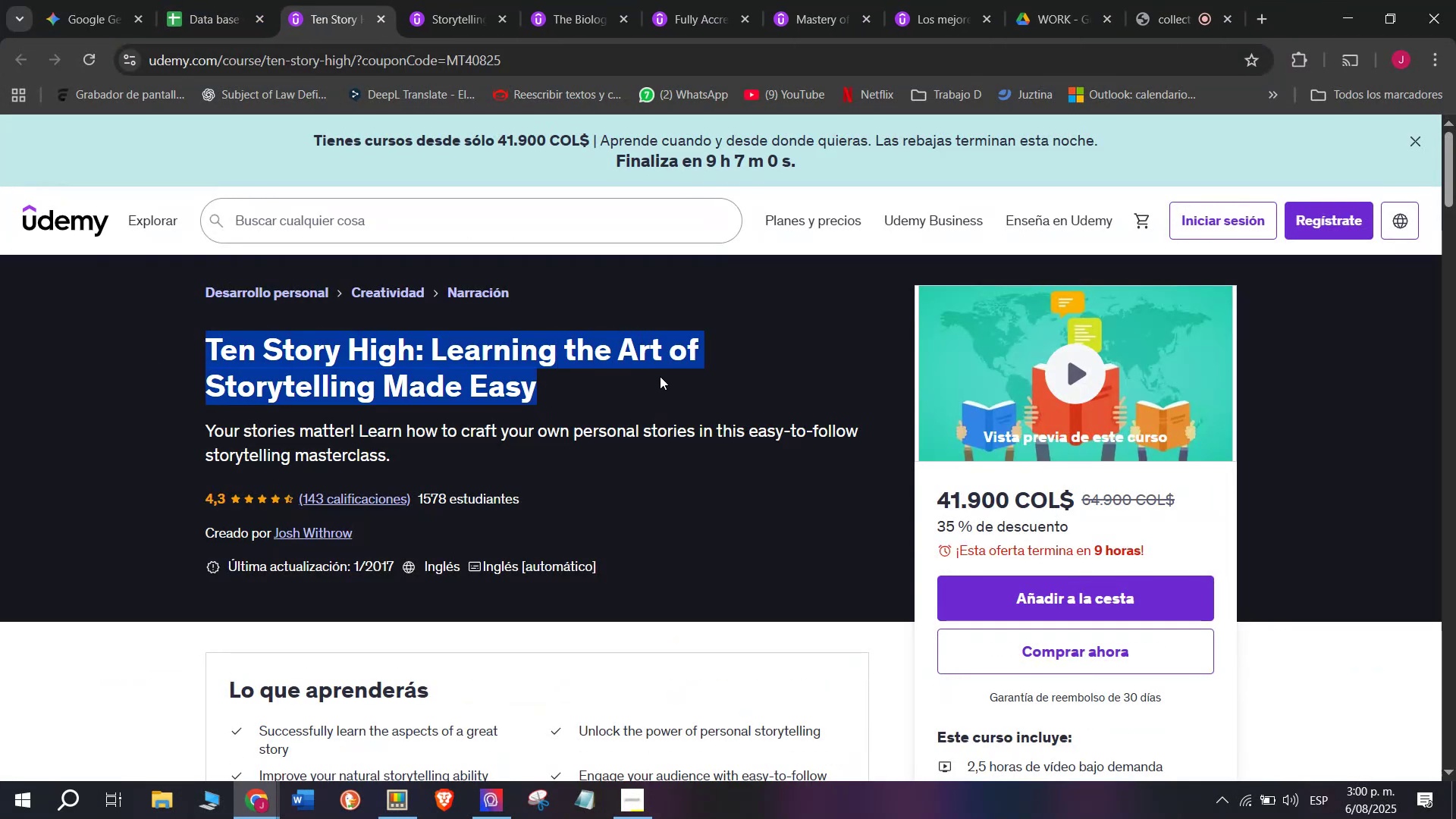 
key(Control+ControlLeft)
 